 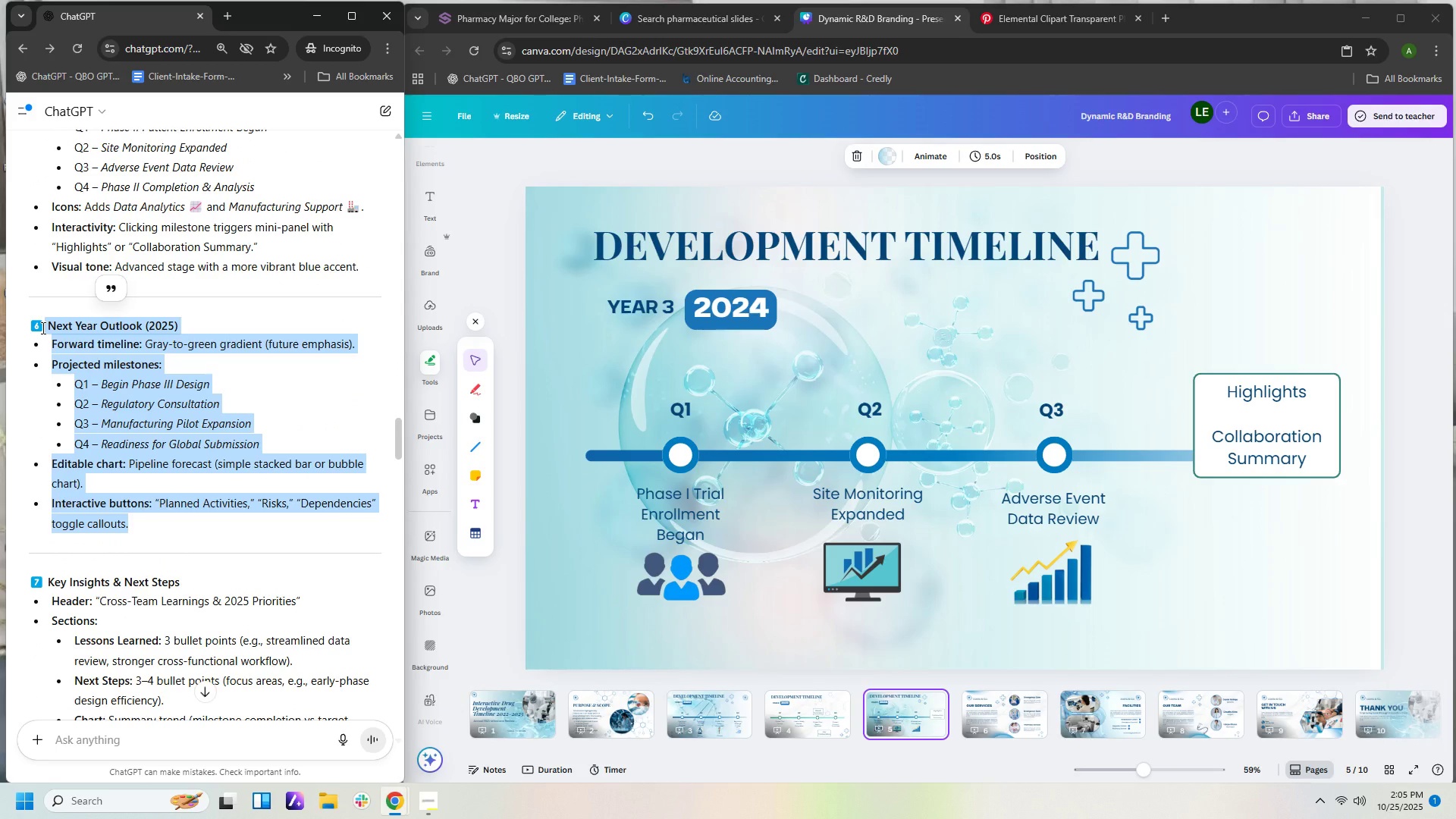 
key(Control+C)
 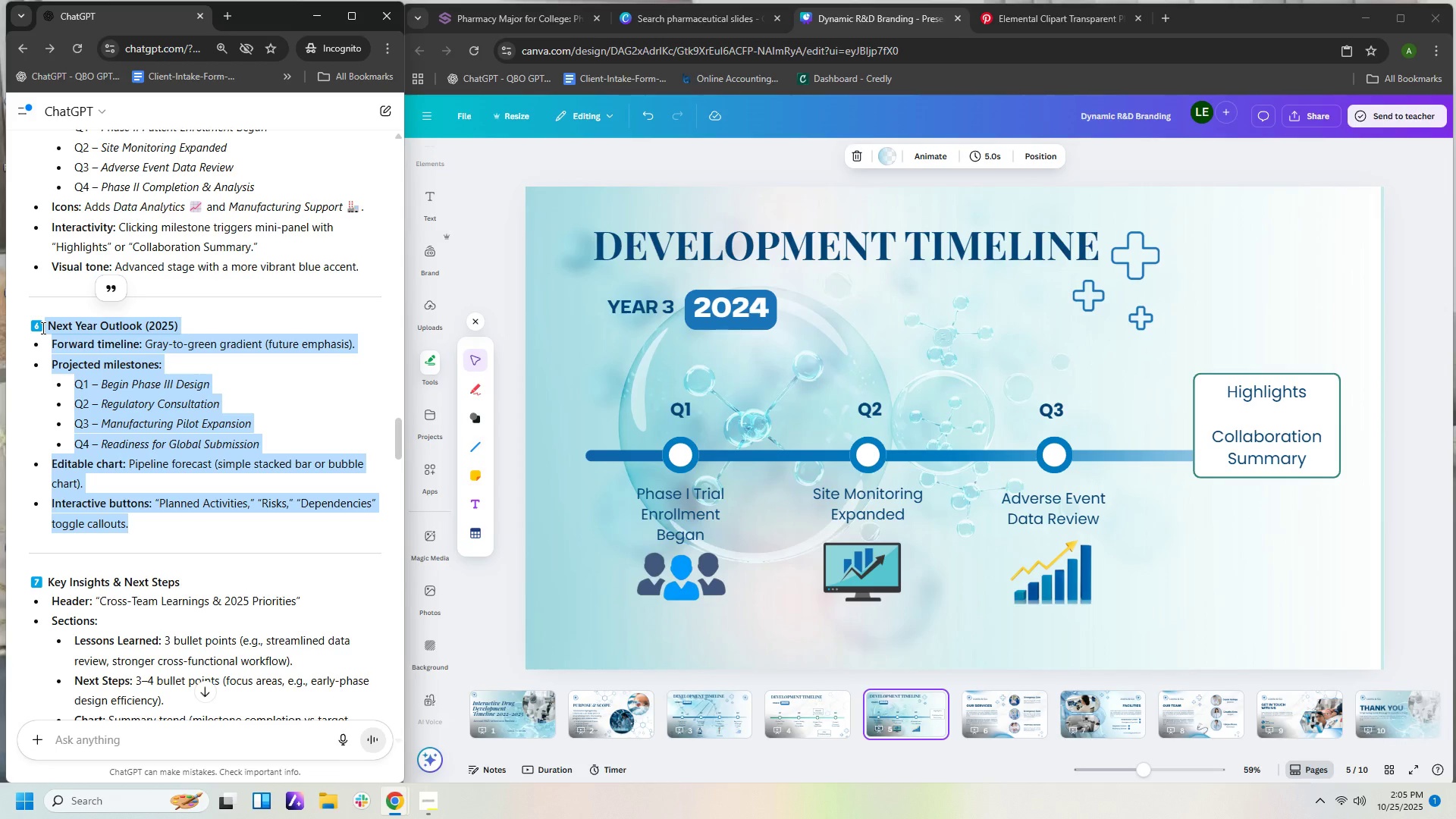 
key(Control+C)
 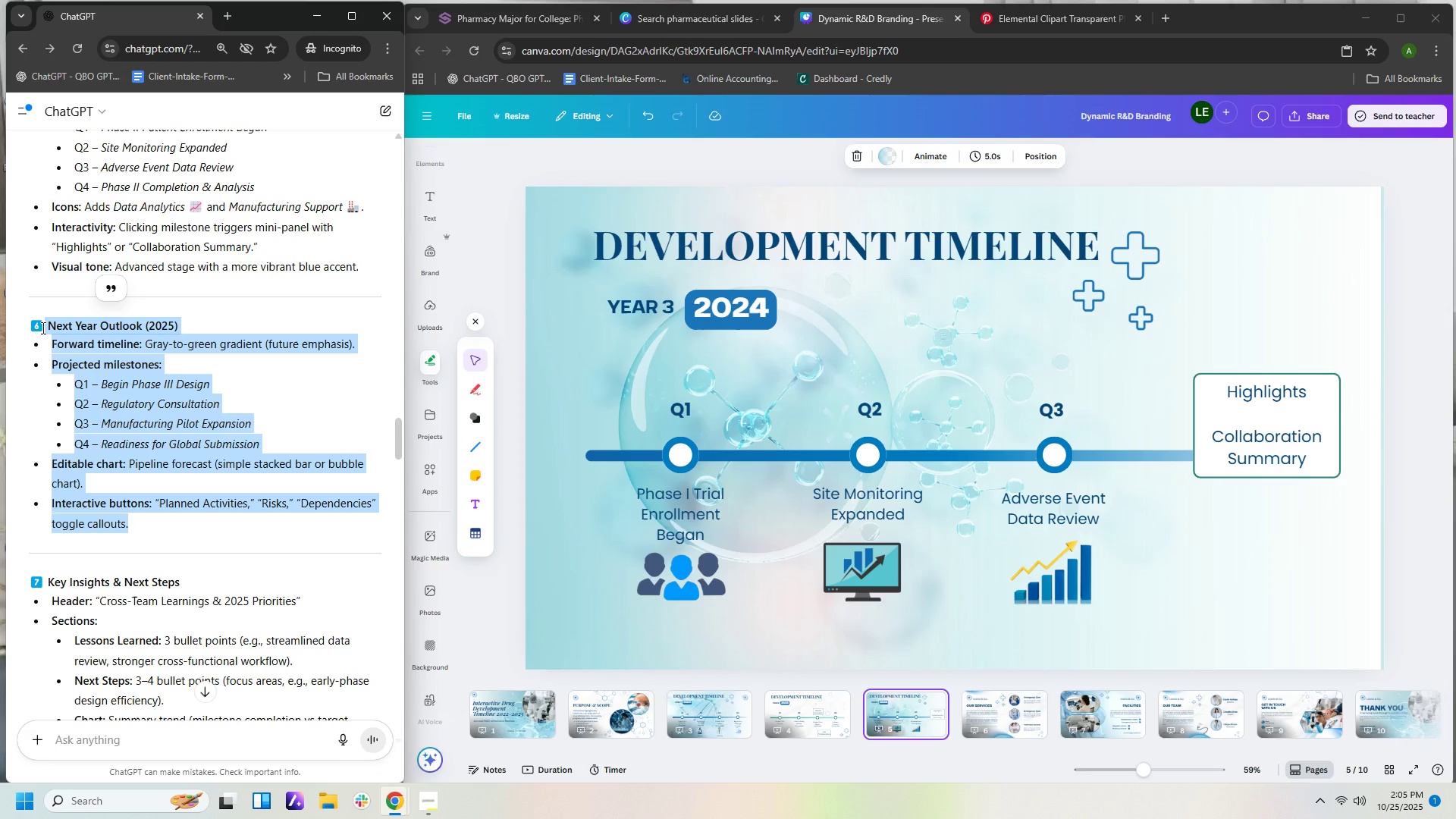 
key(Control+C)
 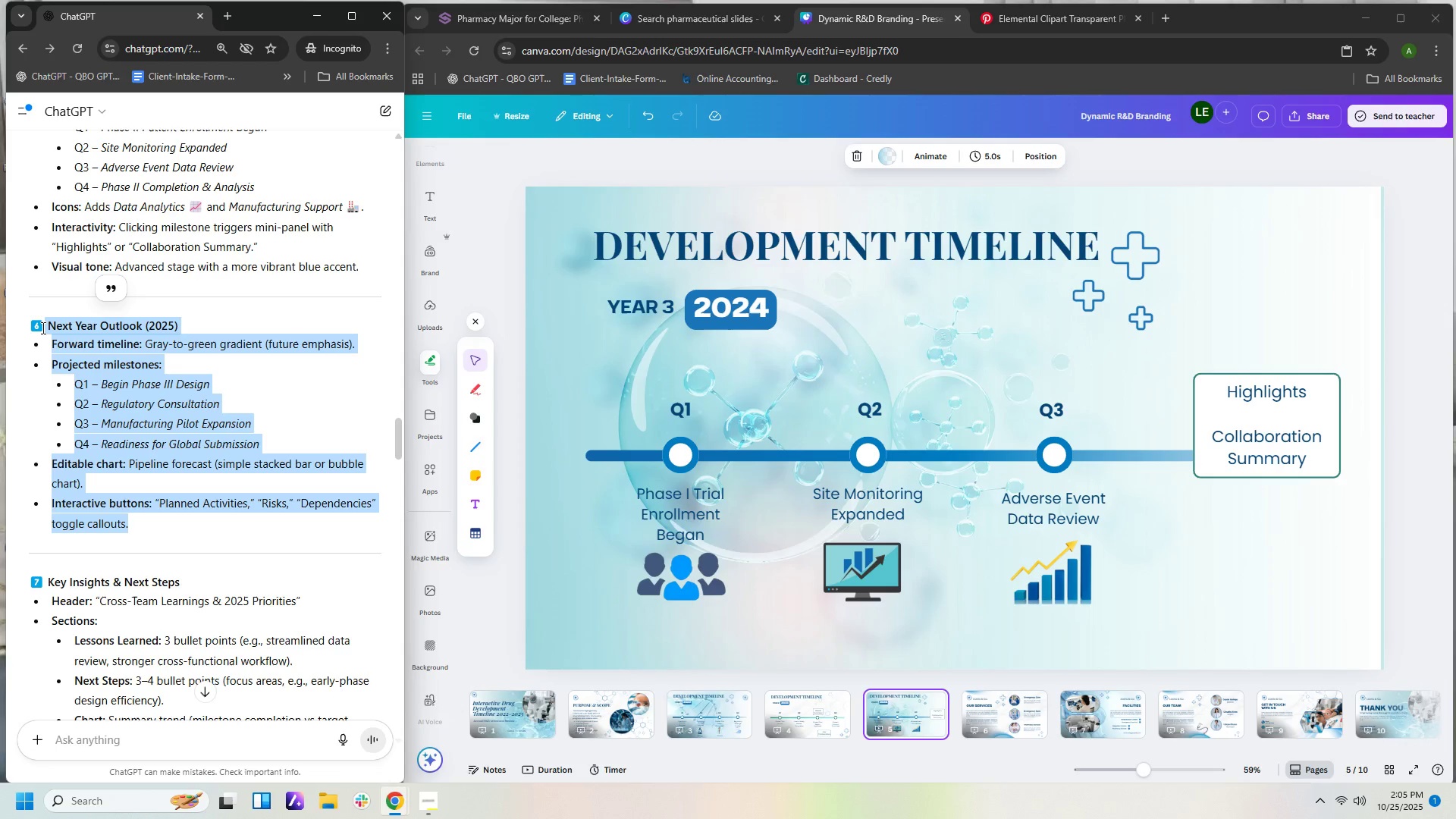 
key(Control+C)
 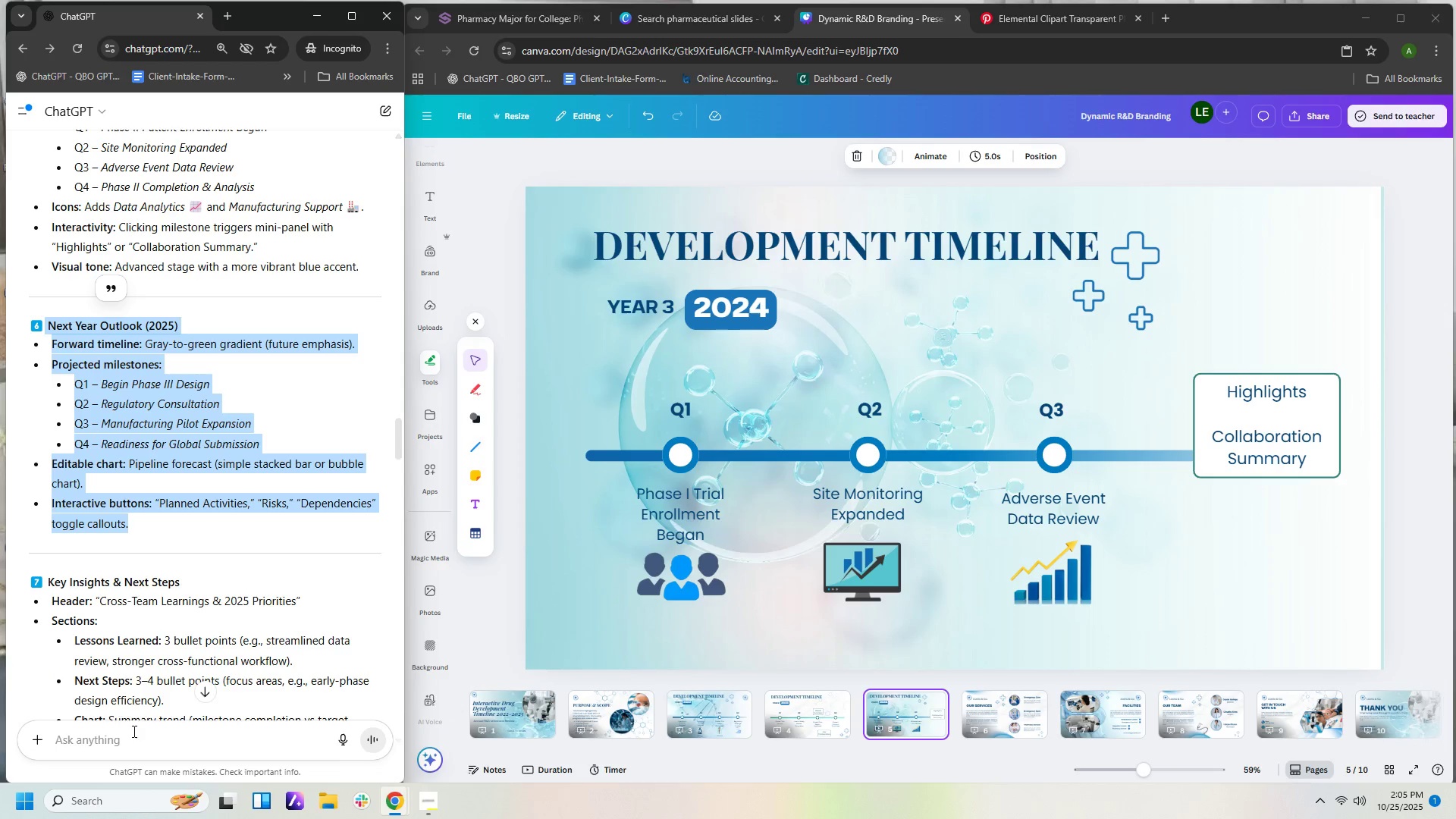 
left_click([137, 735])
 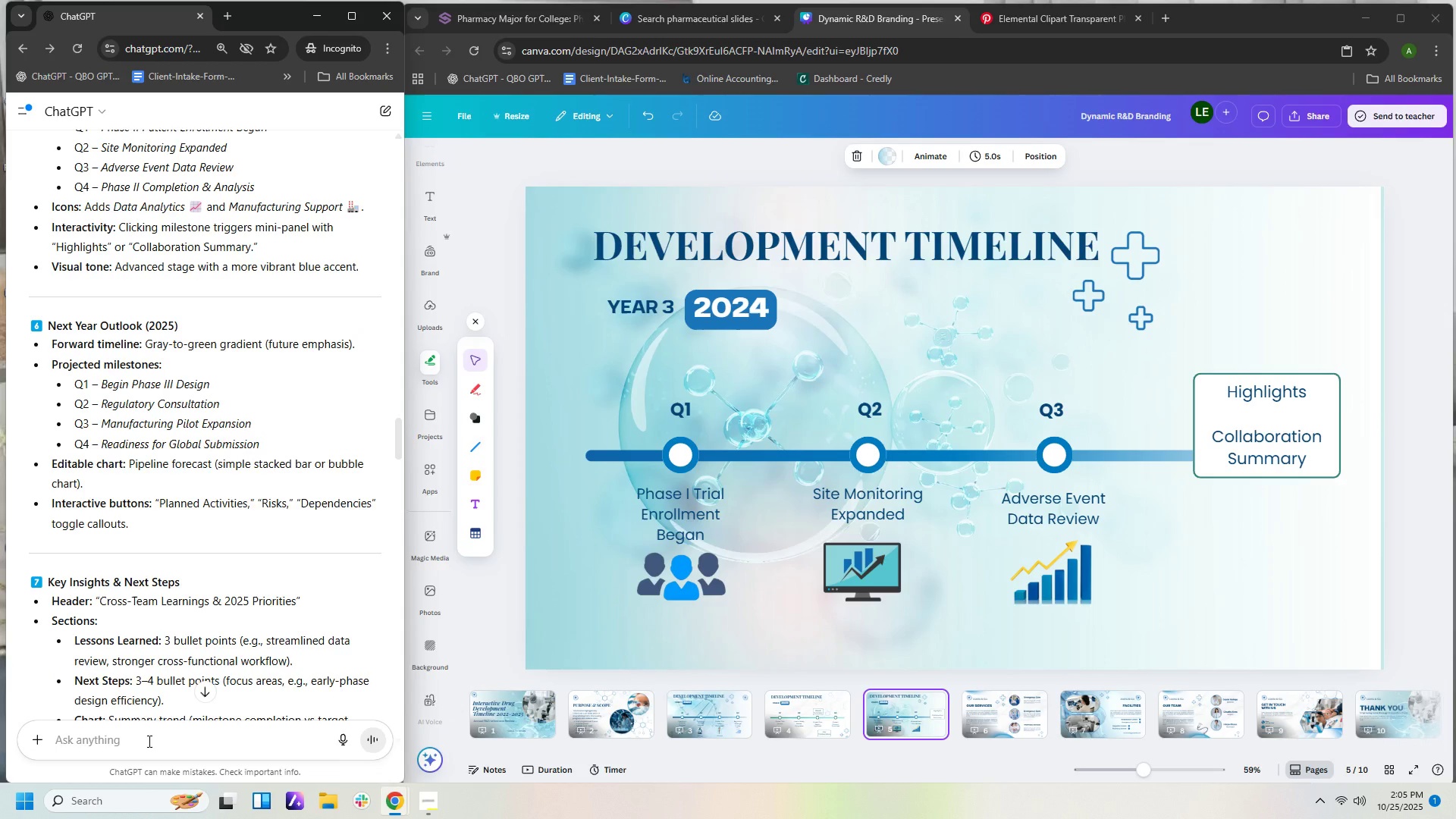 
key(Control+V)
 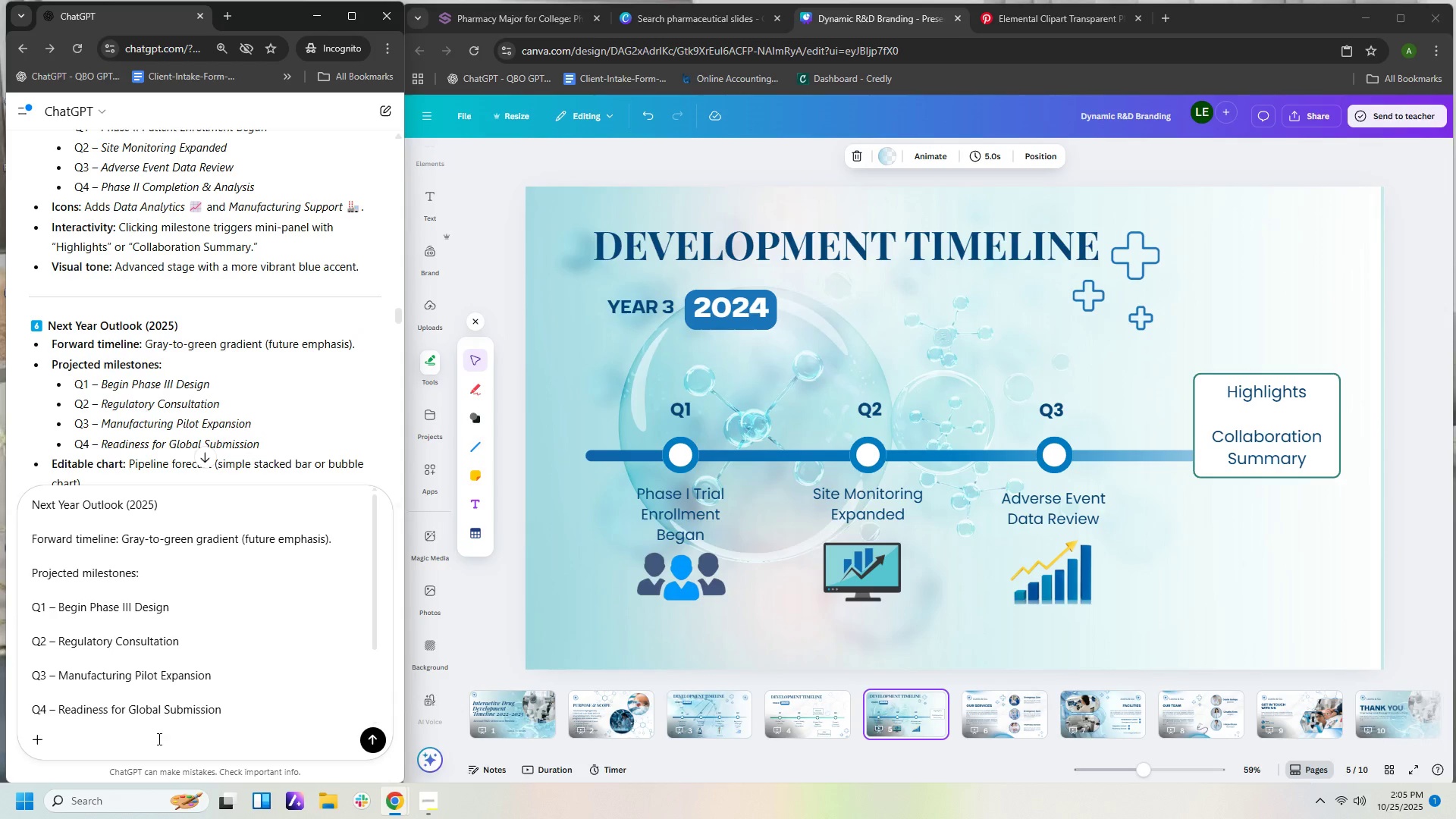 
key(NumpadEnter)
 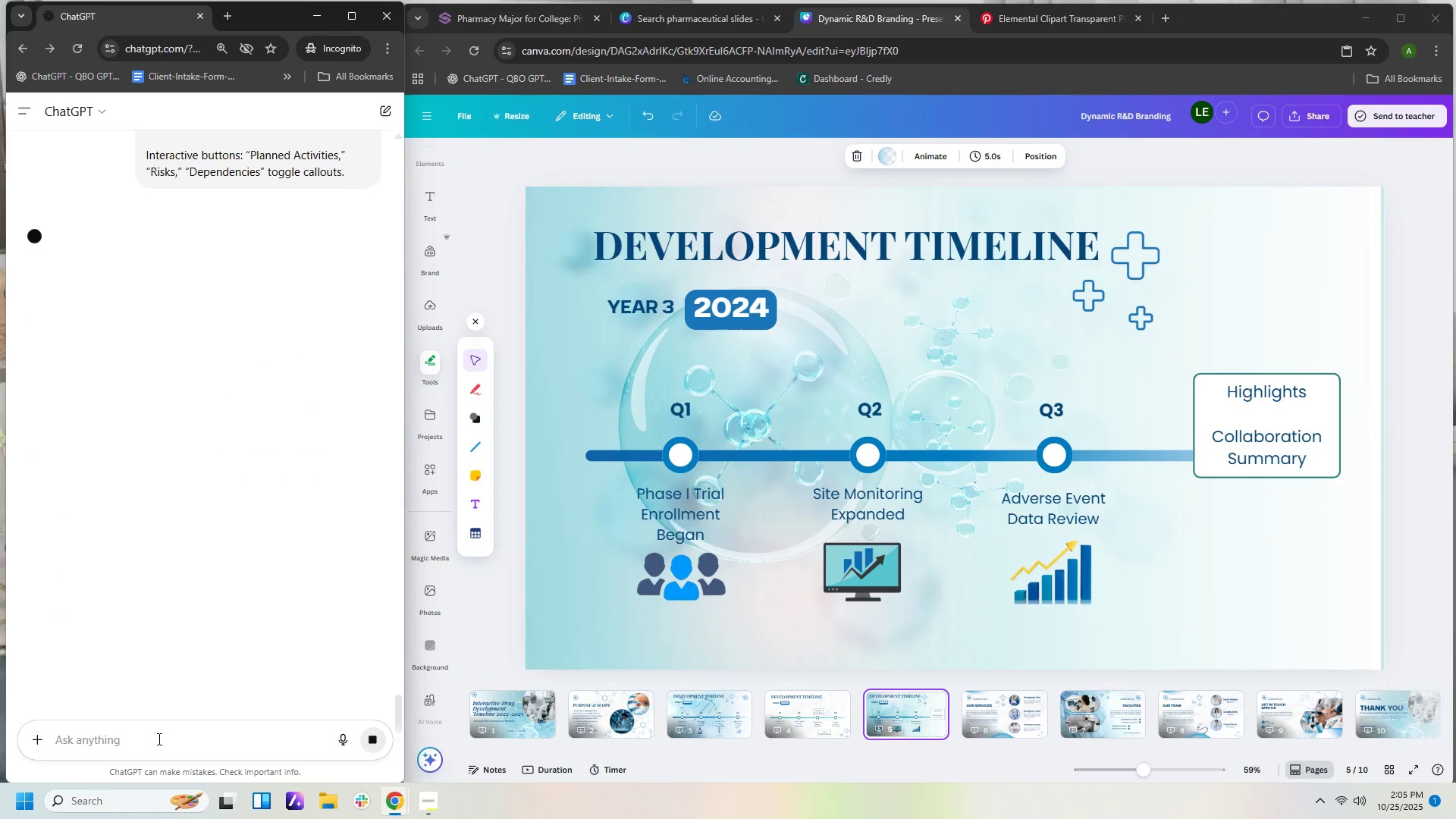 
wait(8.37)
 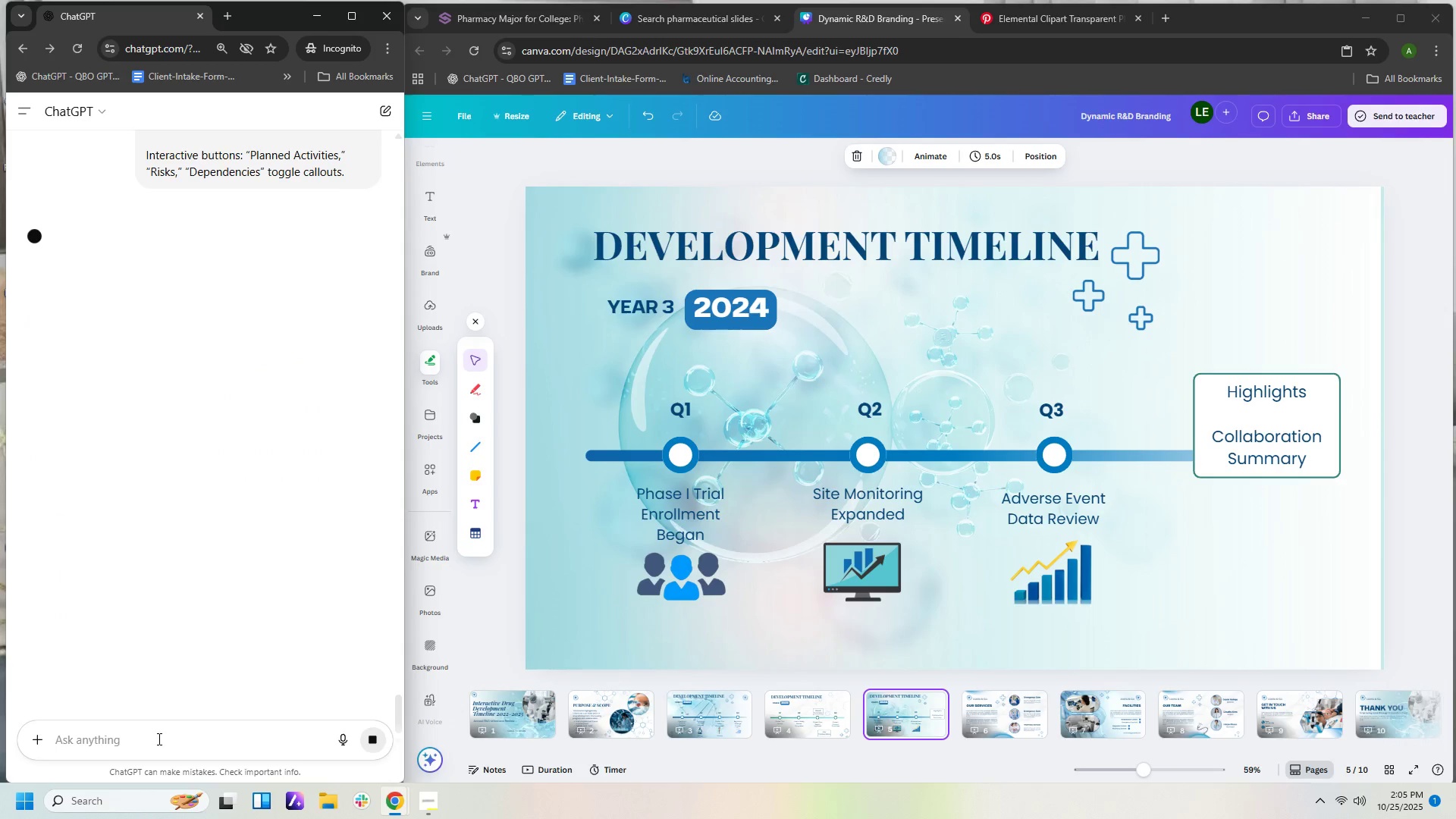 
left_click_drag(start_coordinate=[858, 585], to_coordinate=[859, 589])
 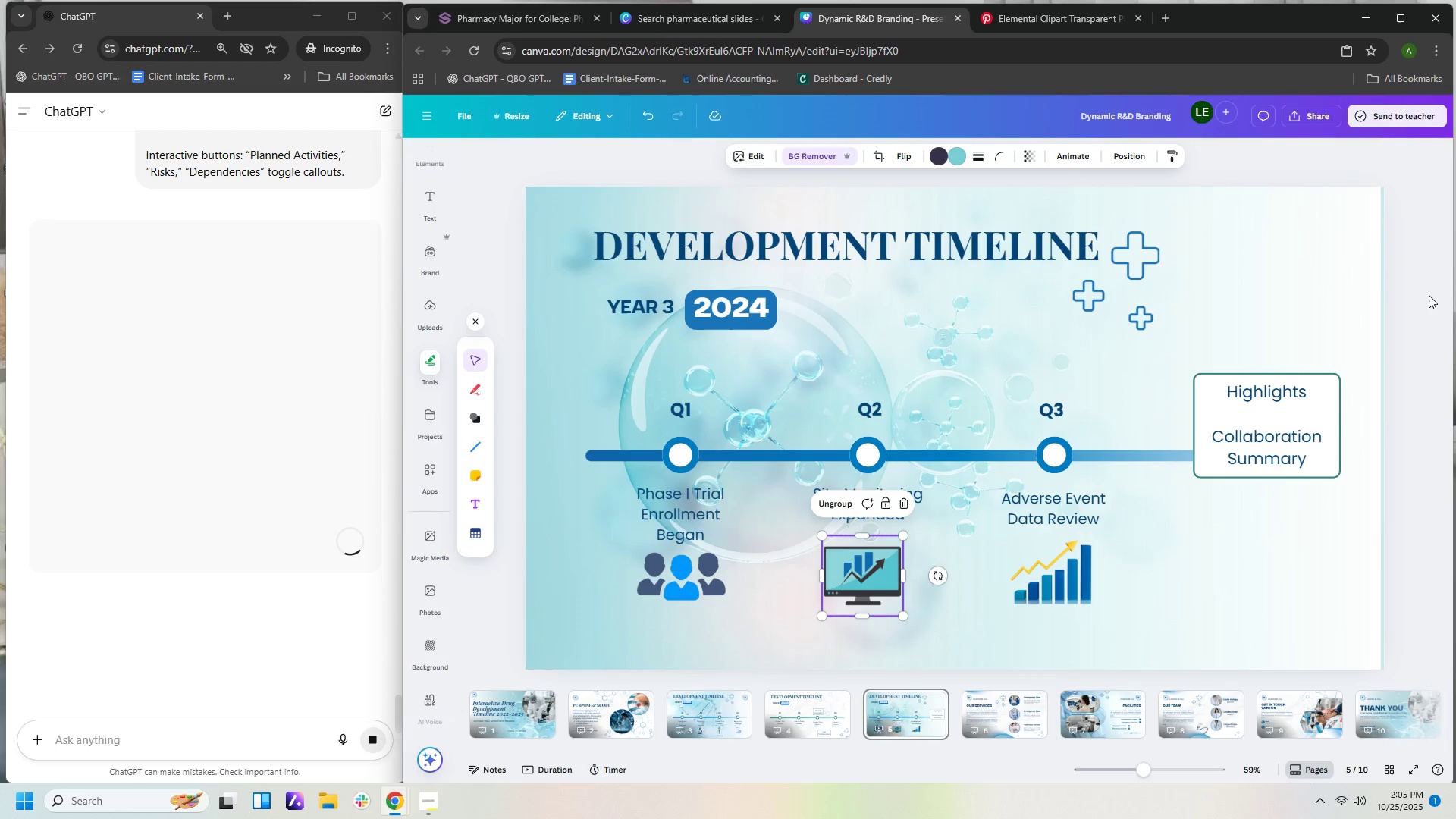 
left_click([1350, 280])
 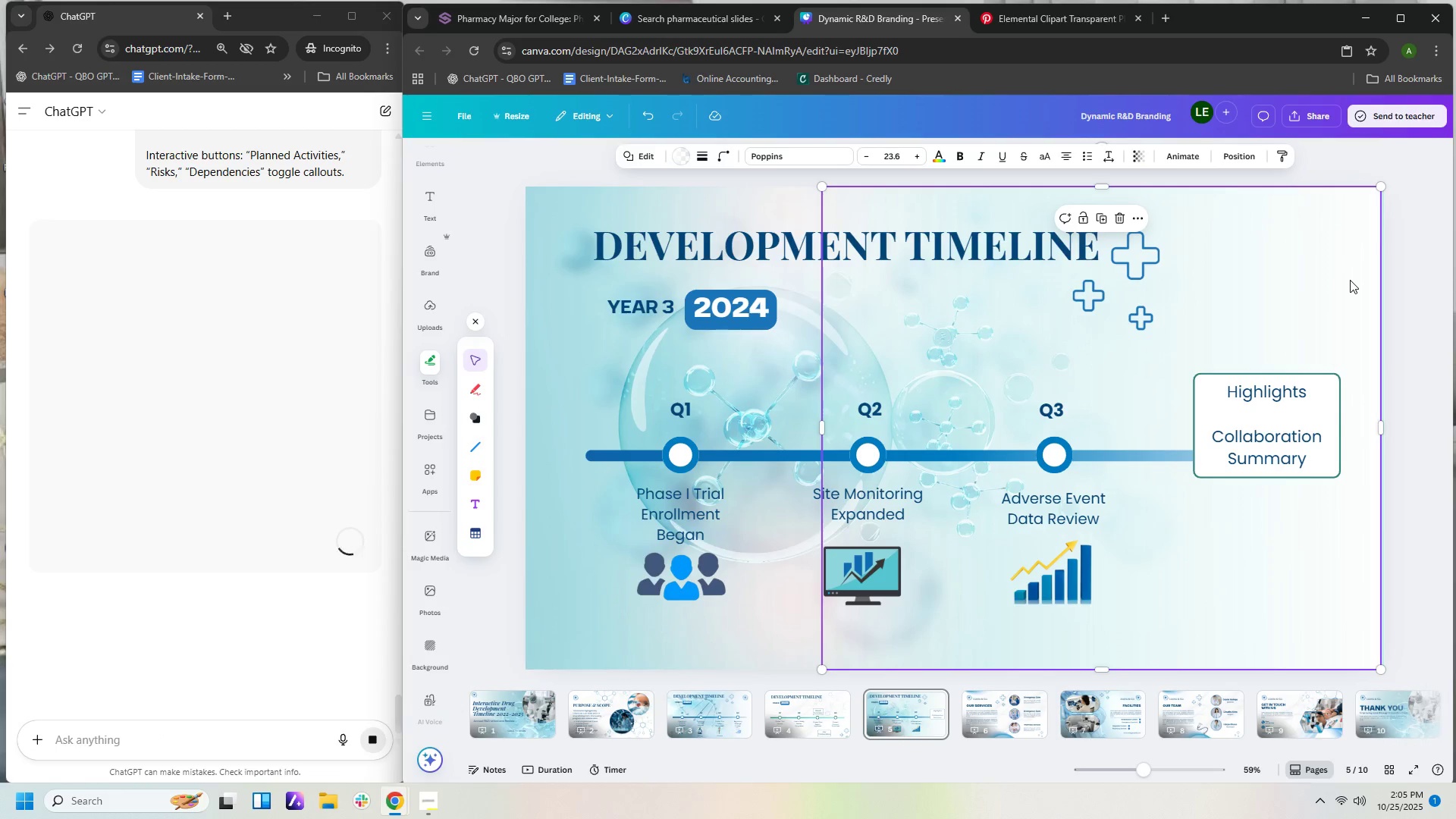 
key(ArrowRight)
 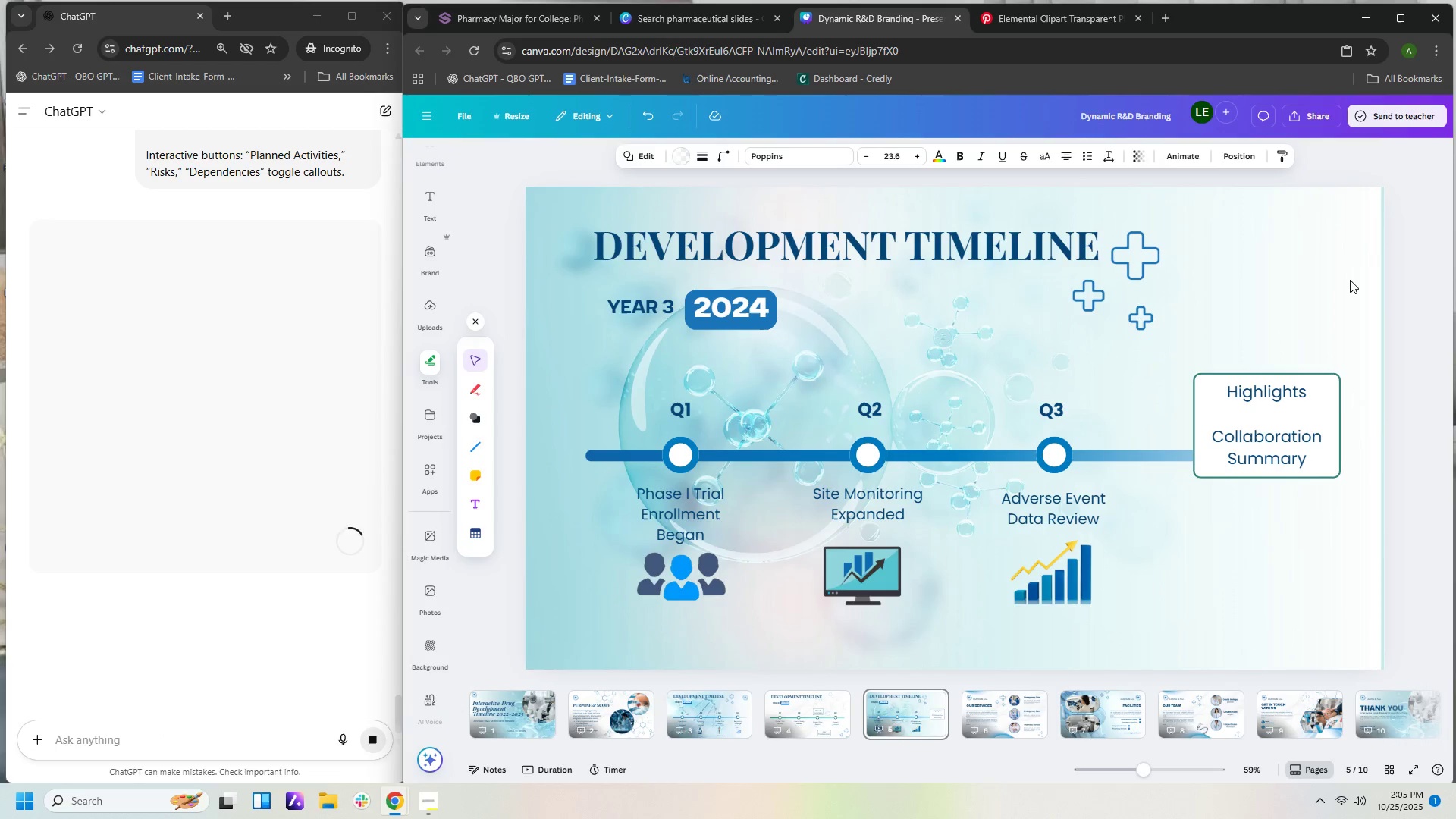 
key(ArrowRight)
 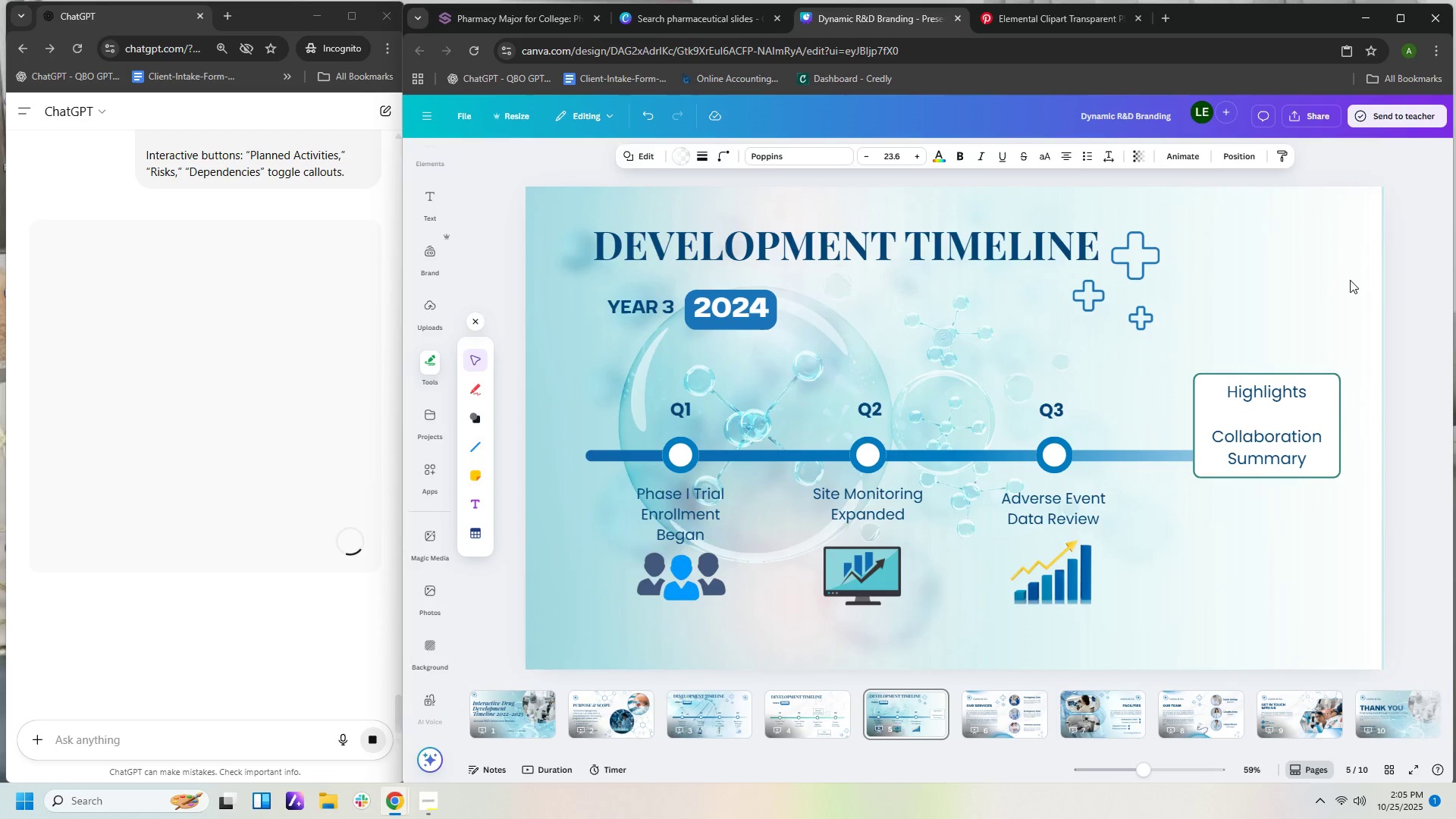 
key(ArrowRight)
 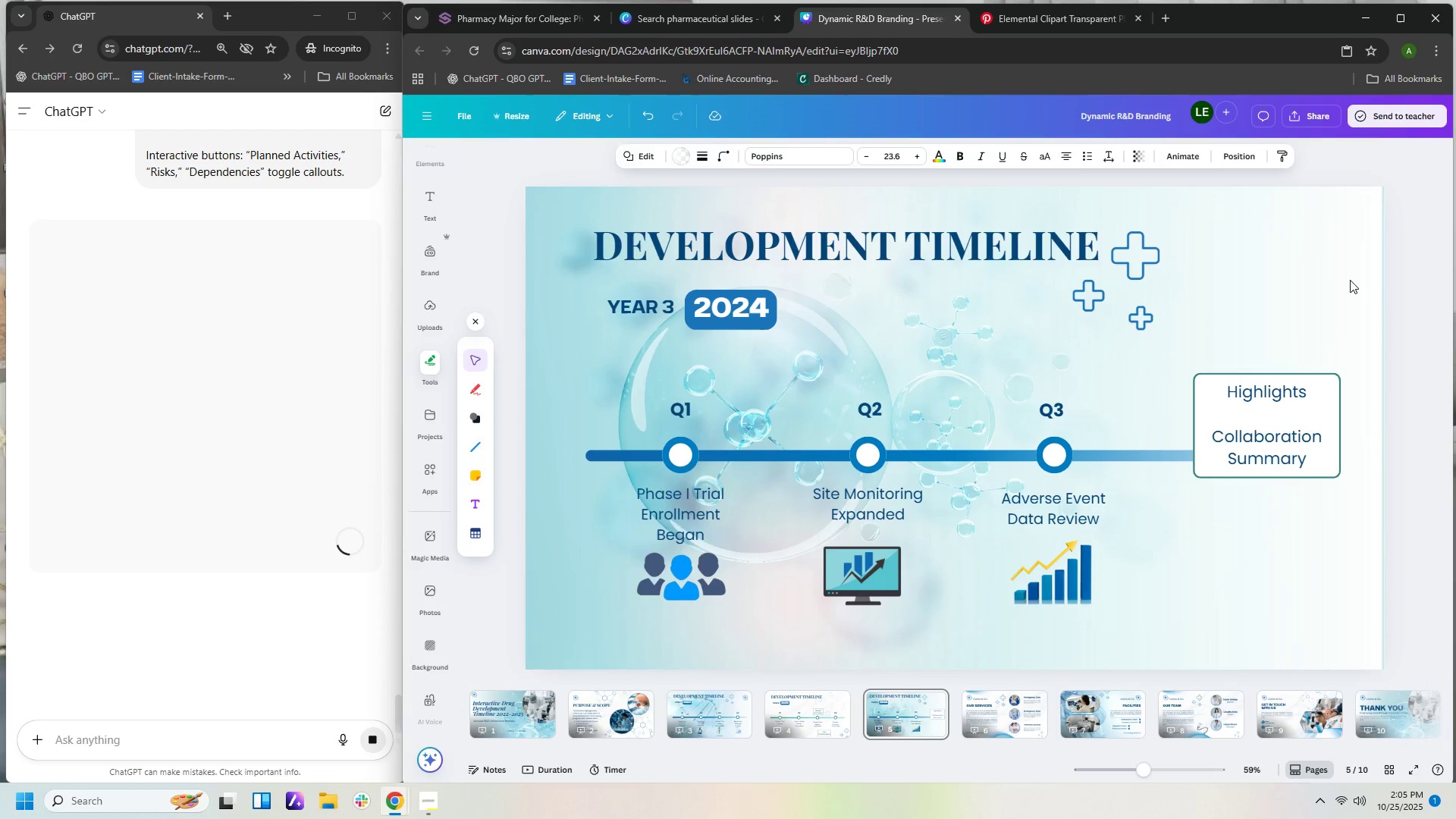 
key(ArrowRight)
 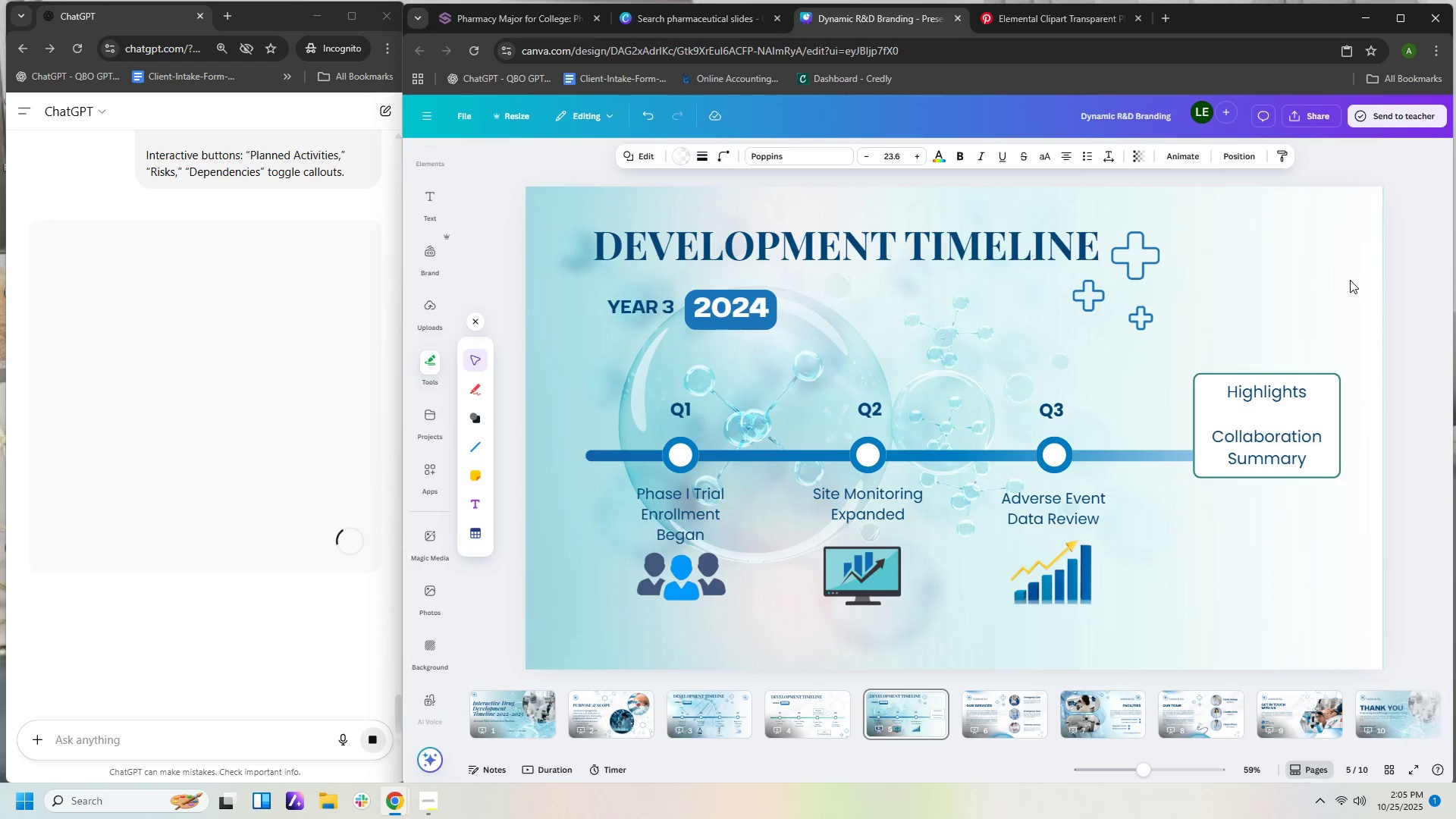 
key(ArrowRight)
 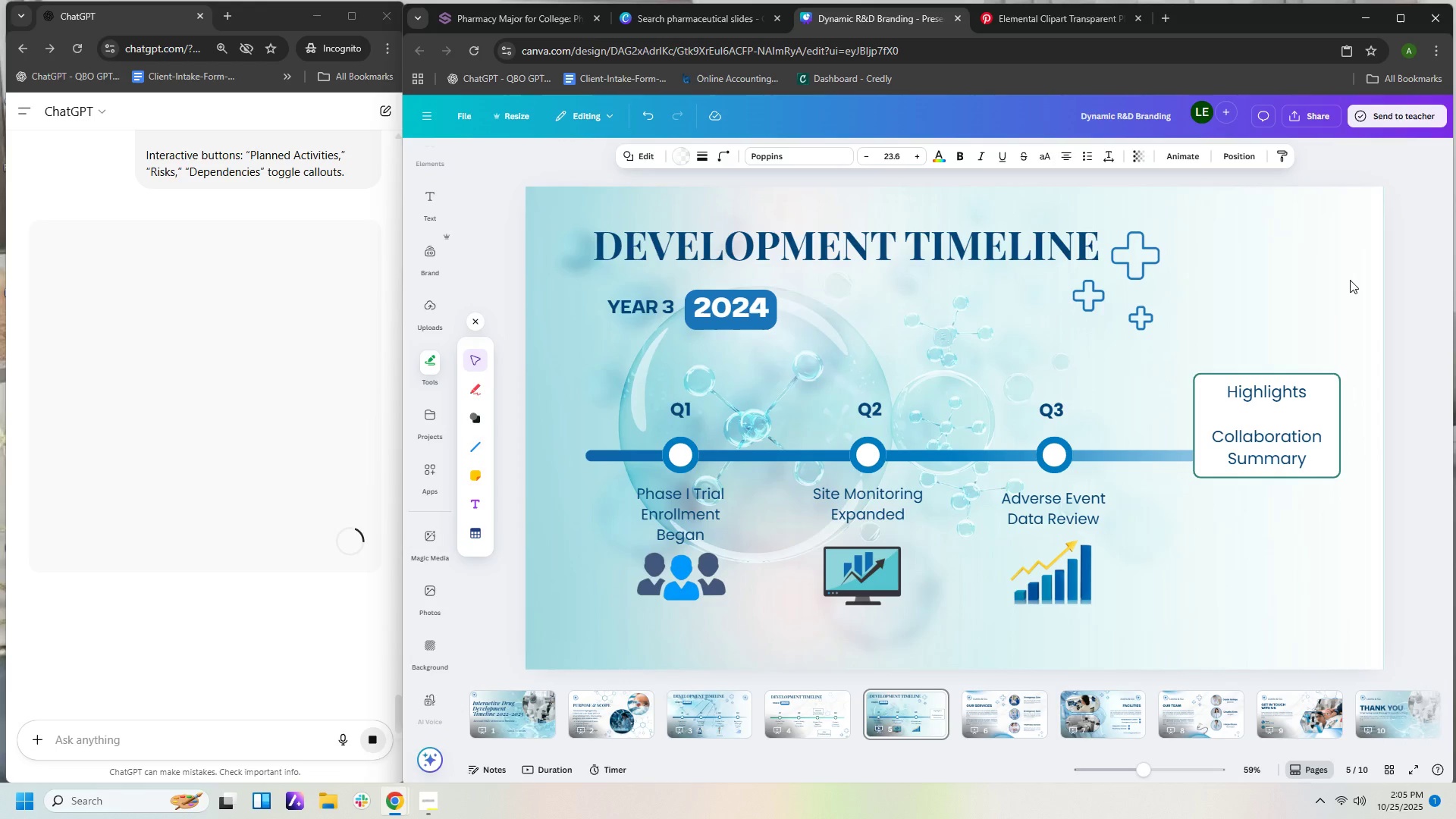 
key(ArrowRight)
 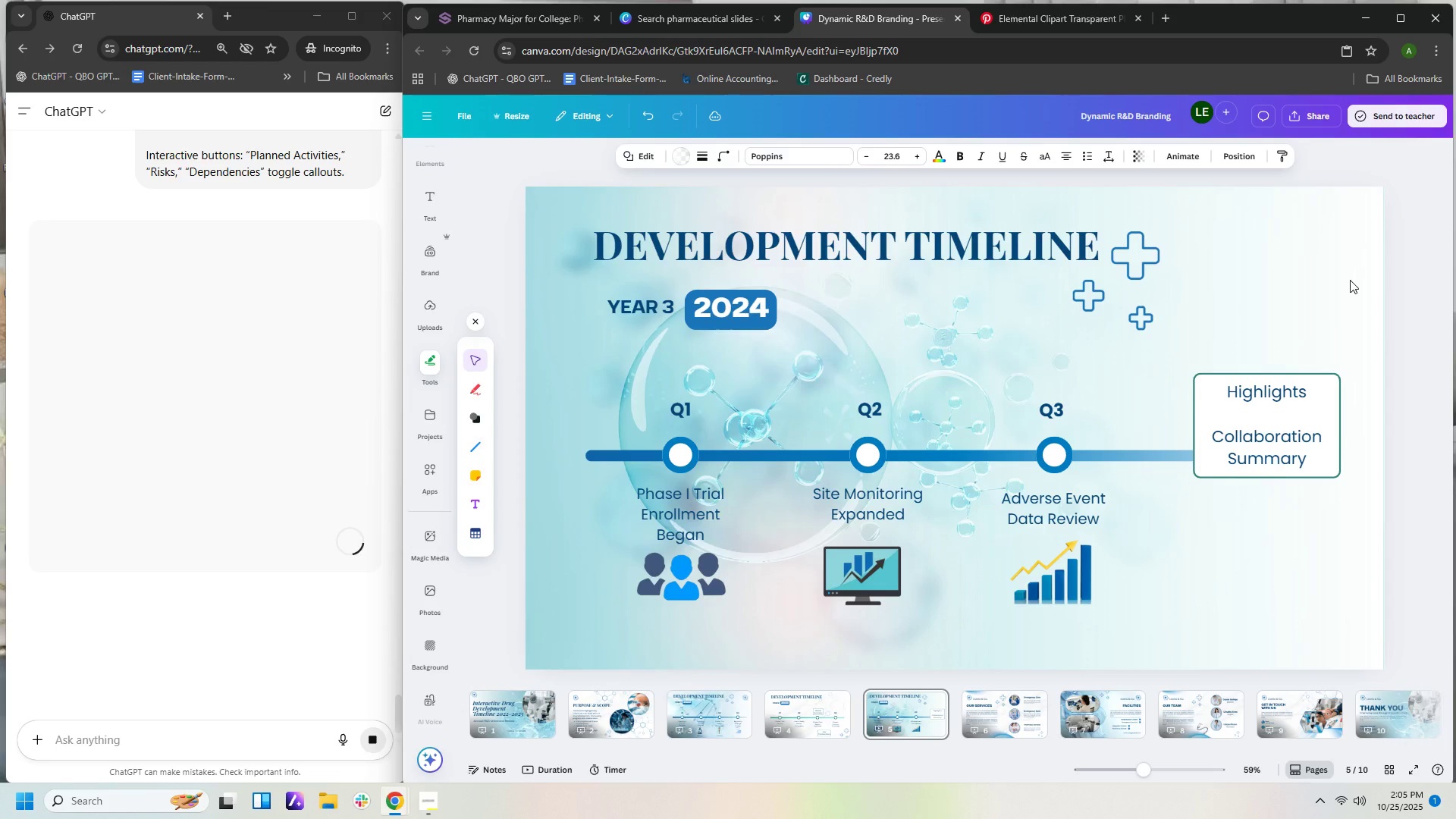 
key(ArrowRight)
 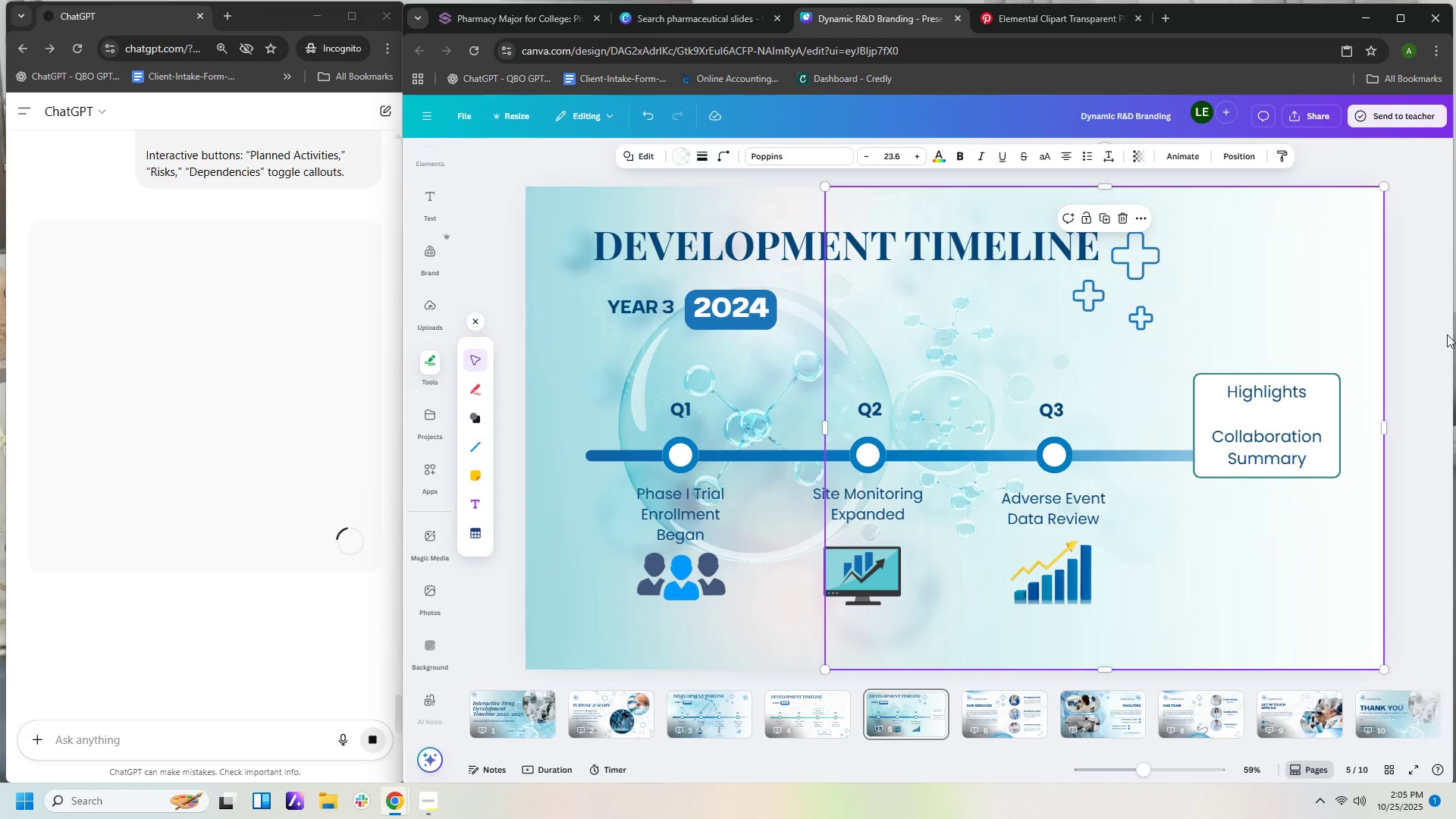 
left_click([1419, 384])
 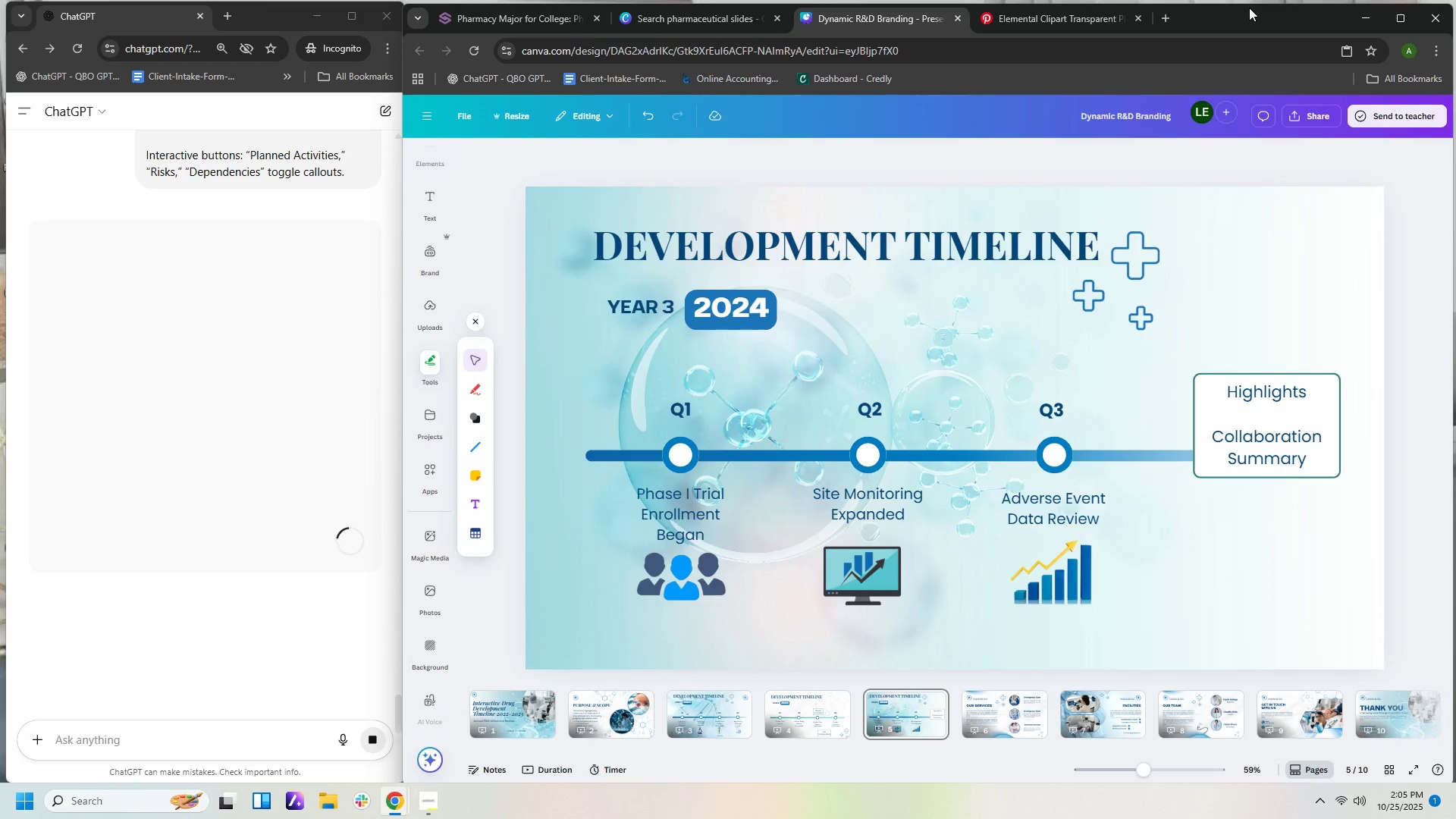 
wait(11.75)
 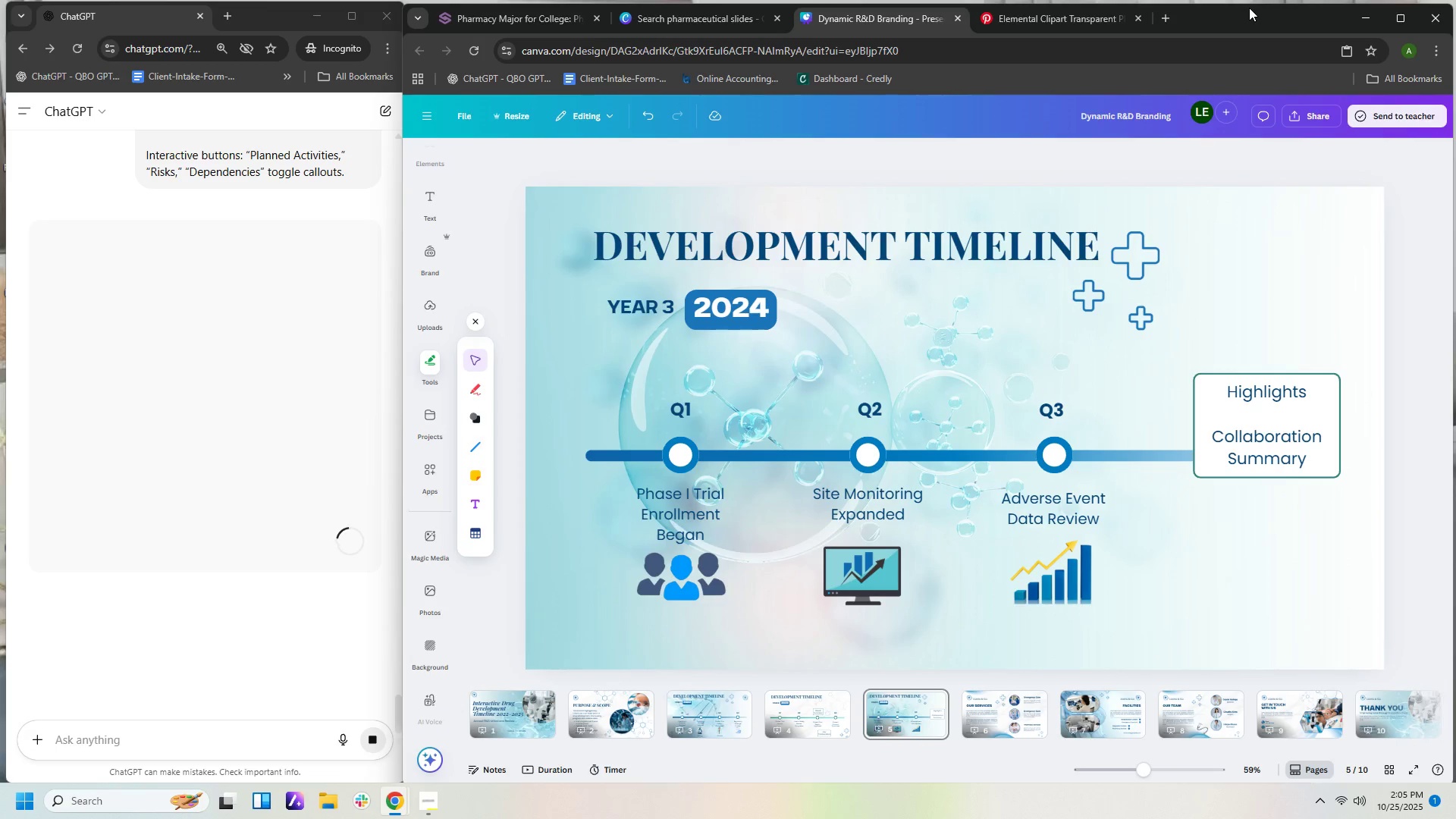 
left_click([1440, 228])
 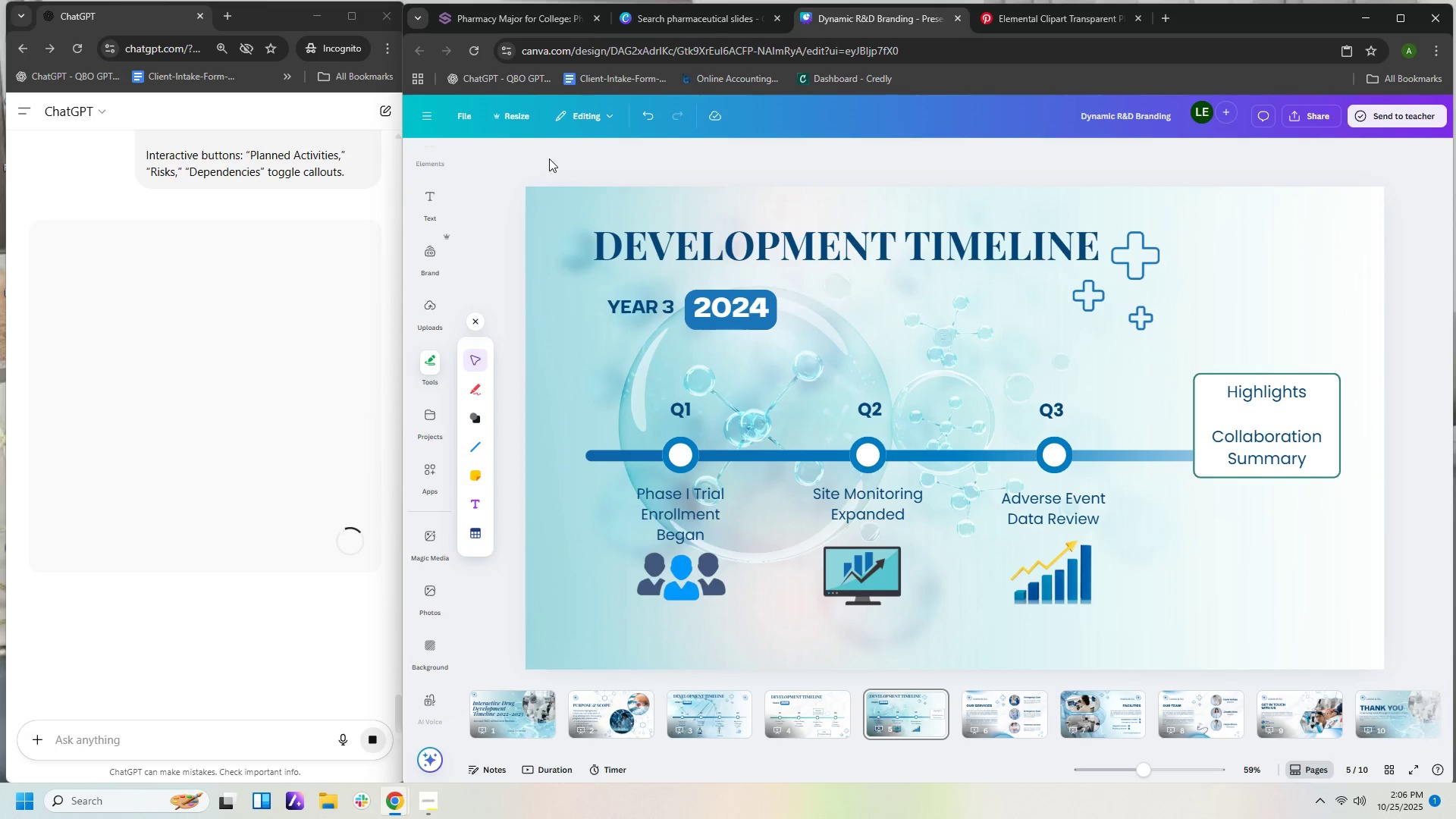 
left_click([549, 158])
 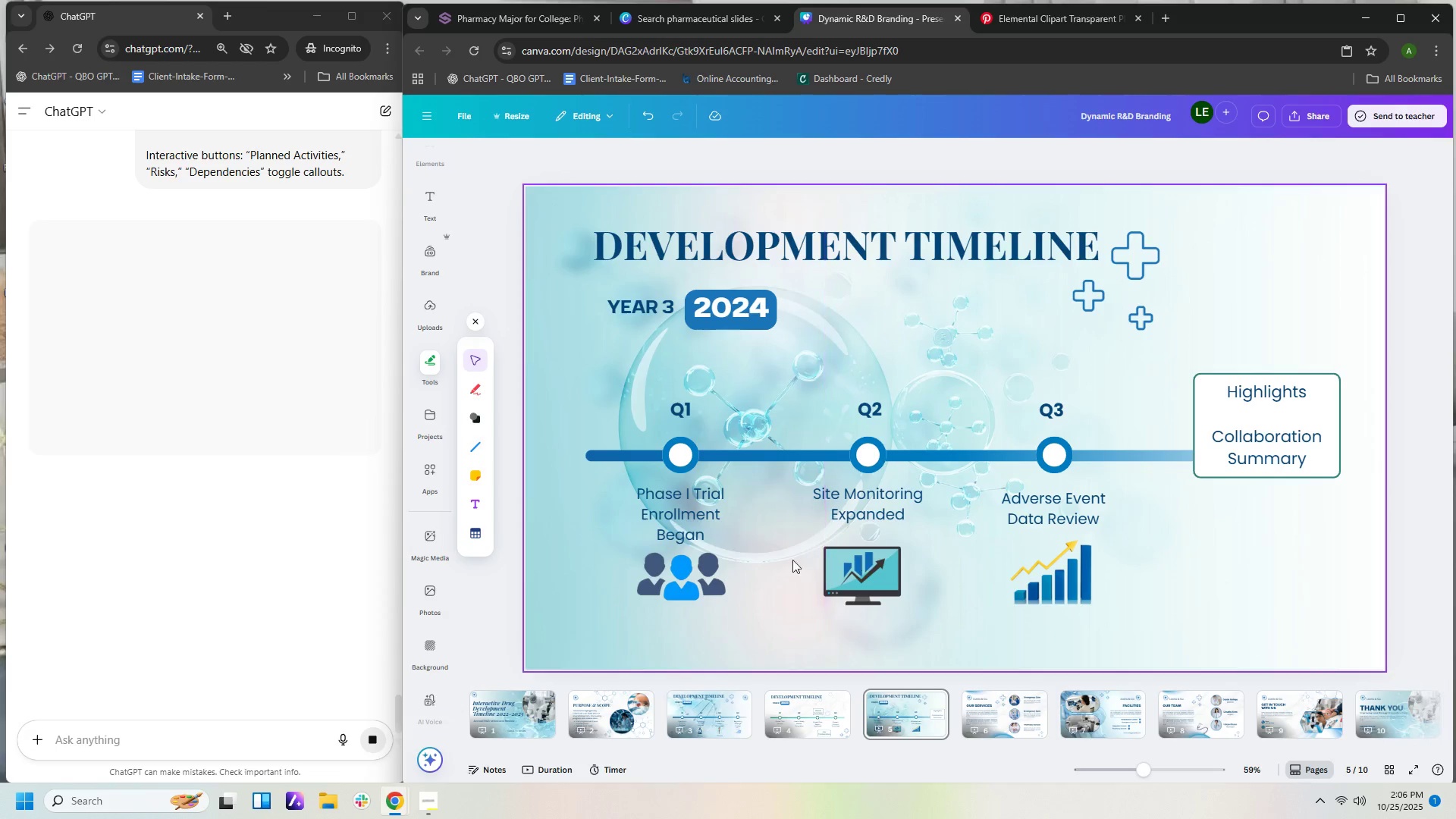 
wait(20.48)
 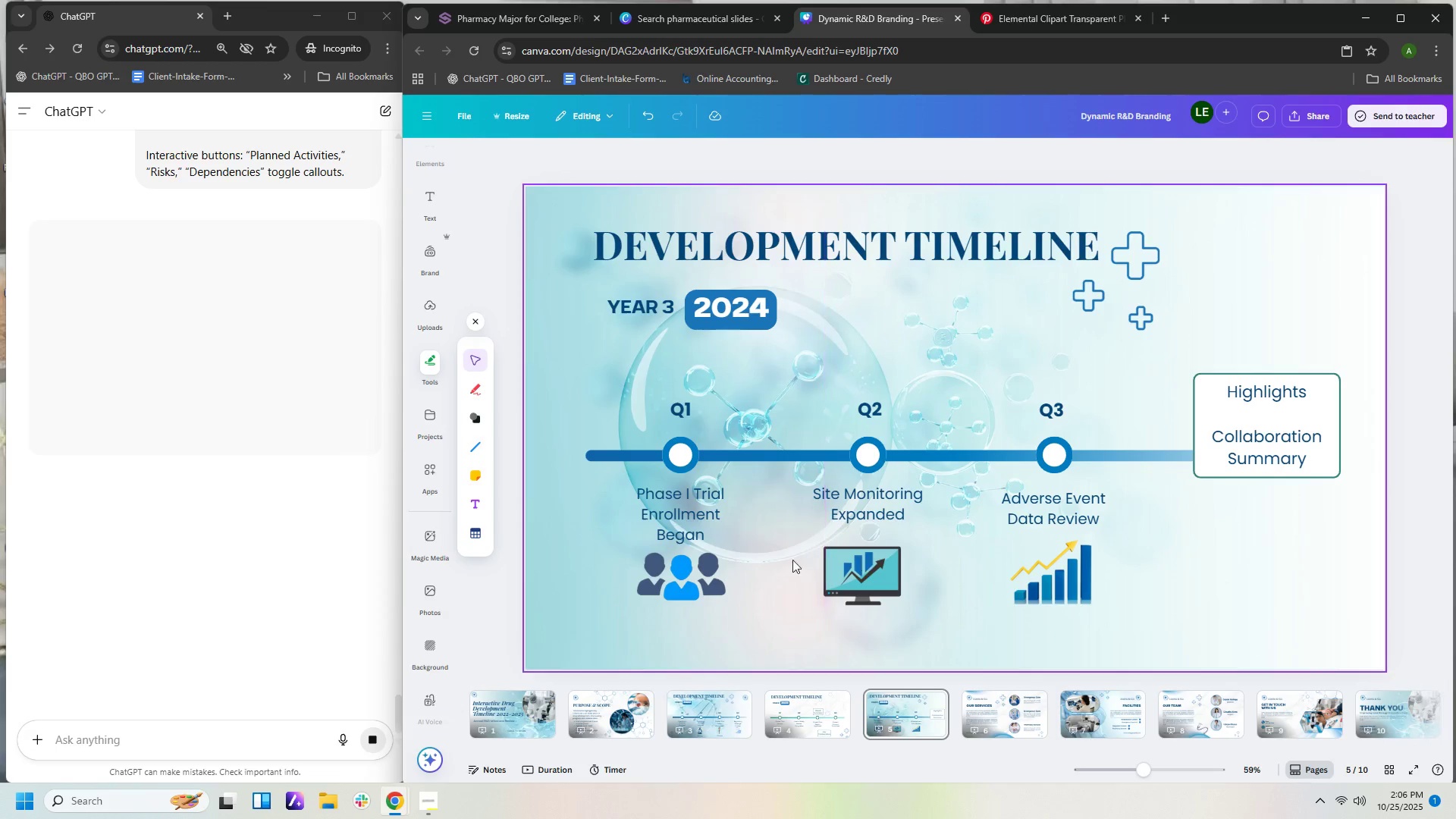 
left_click([1055, 569])
 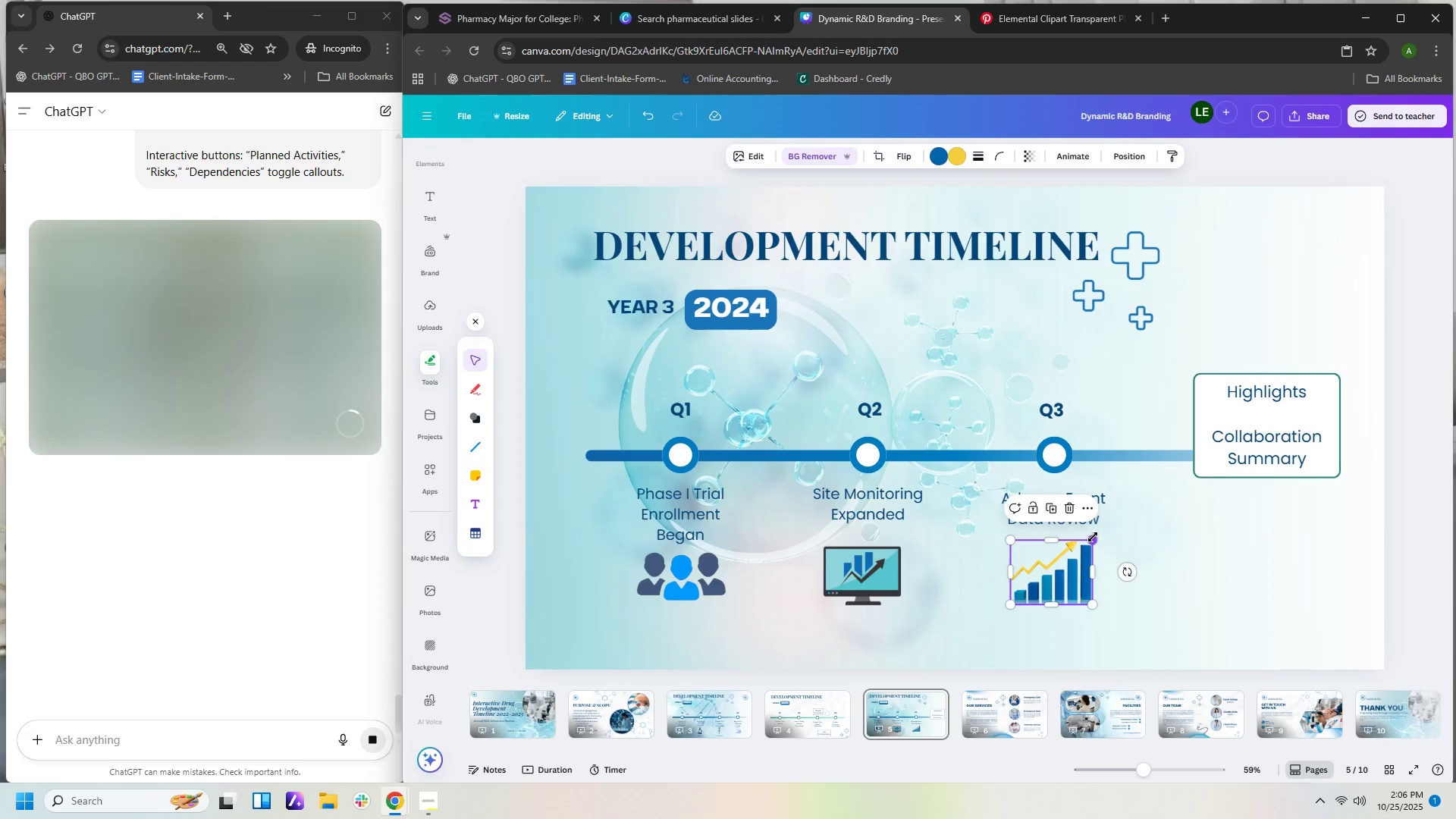 
left_click_drag(start_coordinate=[1093, 537], to_coordinate=[1090, 545])
 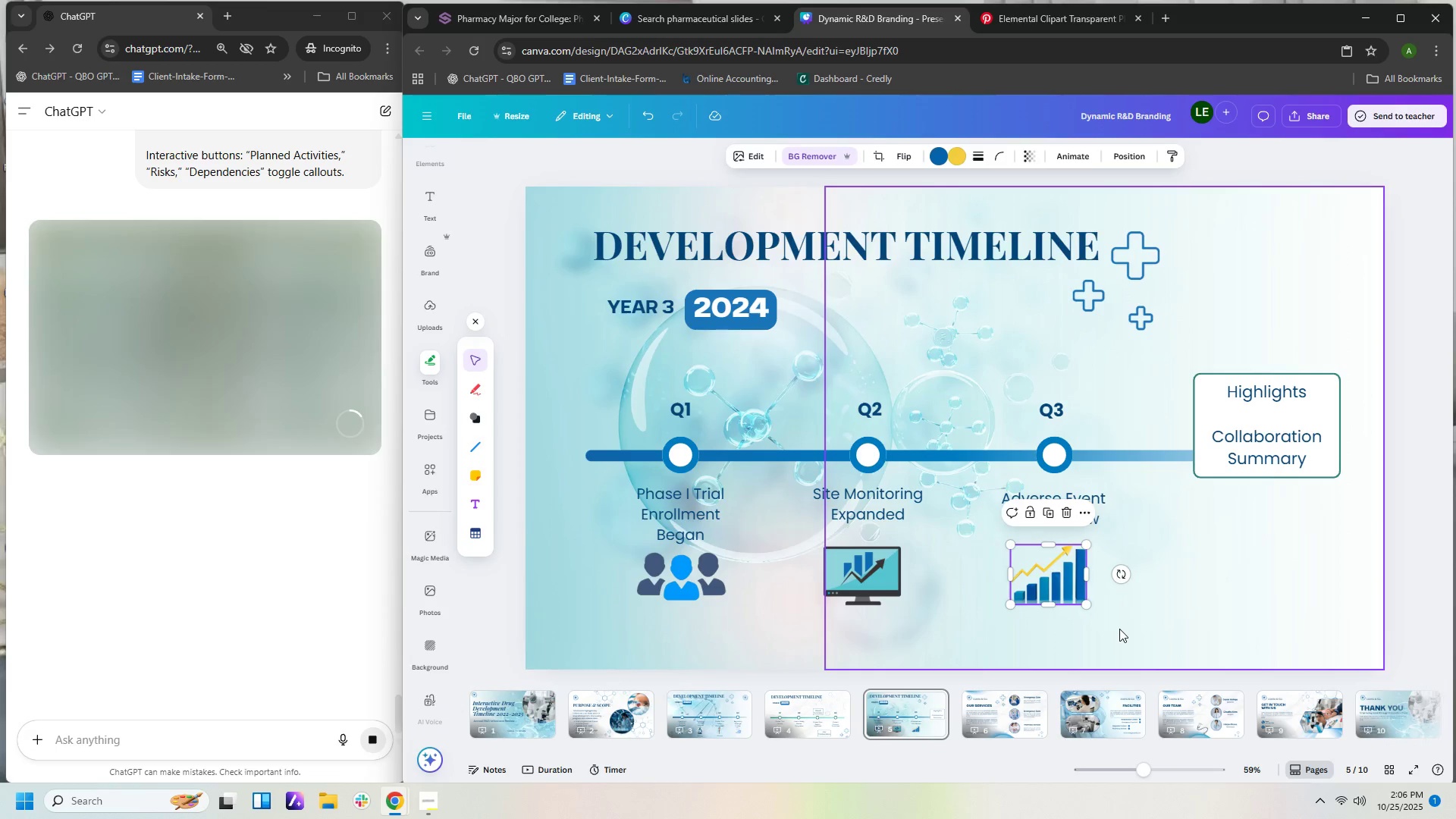 
left_click([1119, 629])
 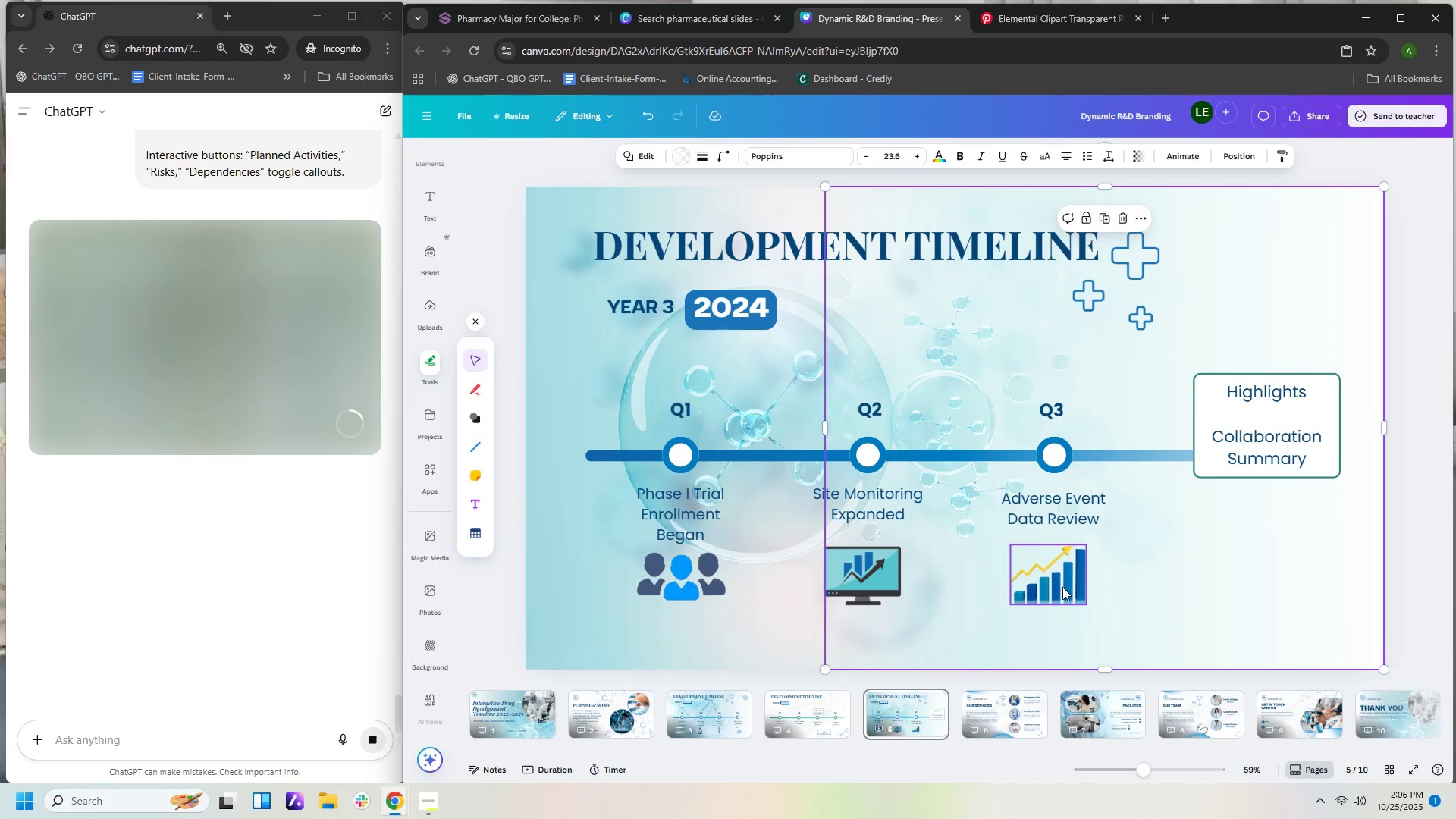 
left_click_drag(start_coordinate=[1061, 586], to_coordinate=[1065, 584])
 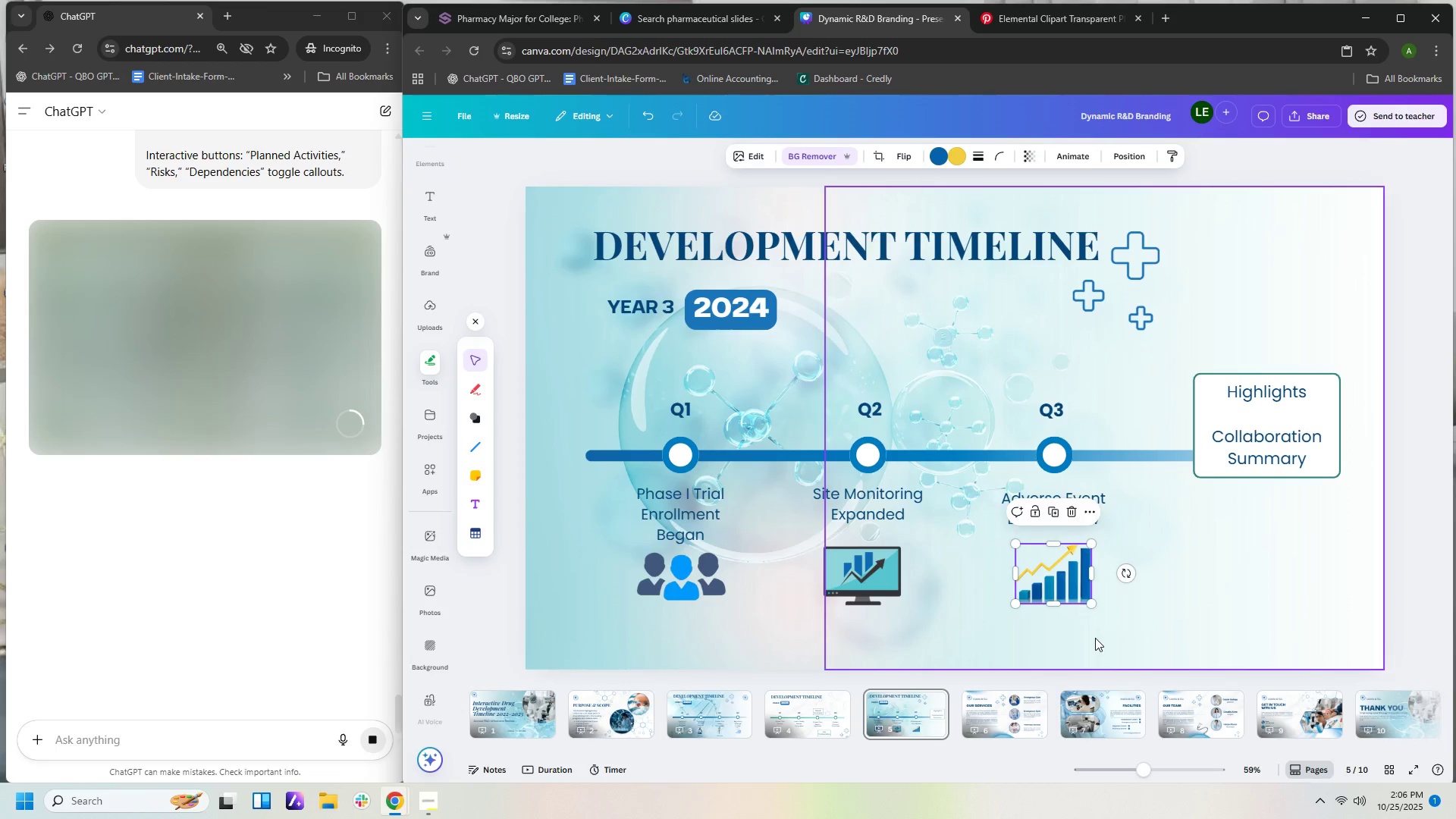 
left_click([1095, 638])
 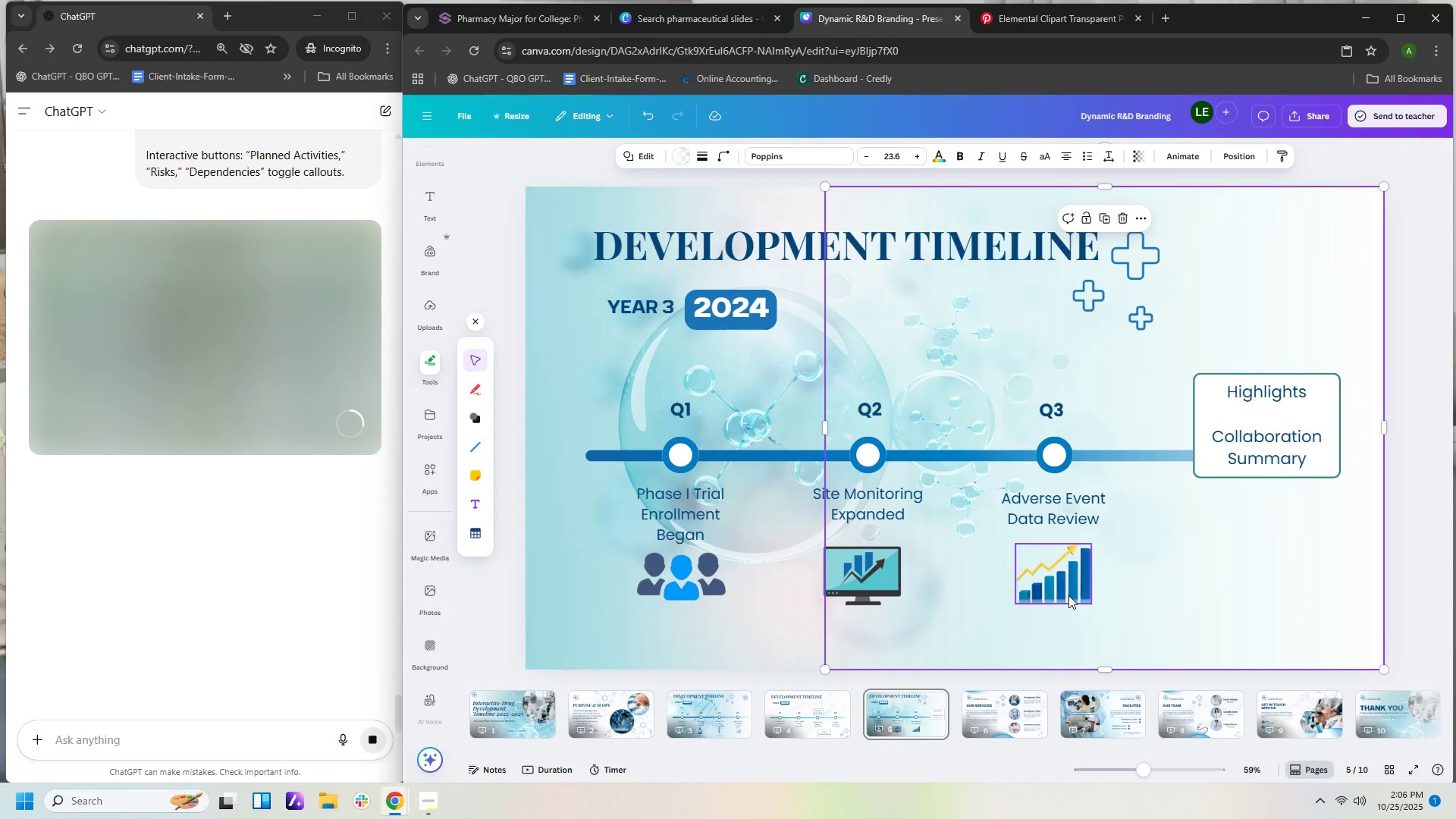 
left_click([1068, 595])
 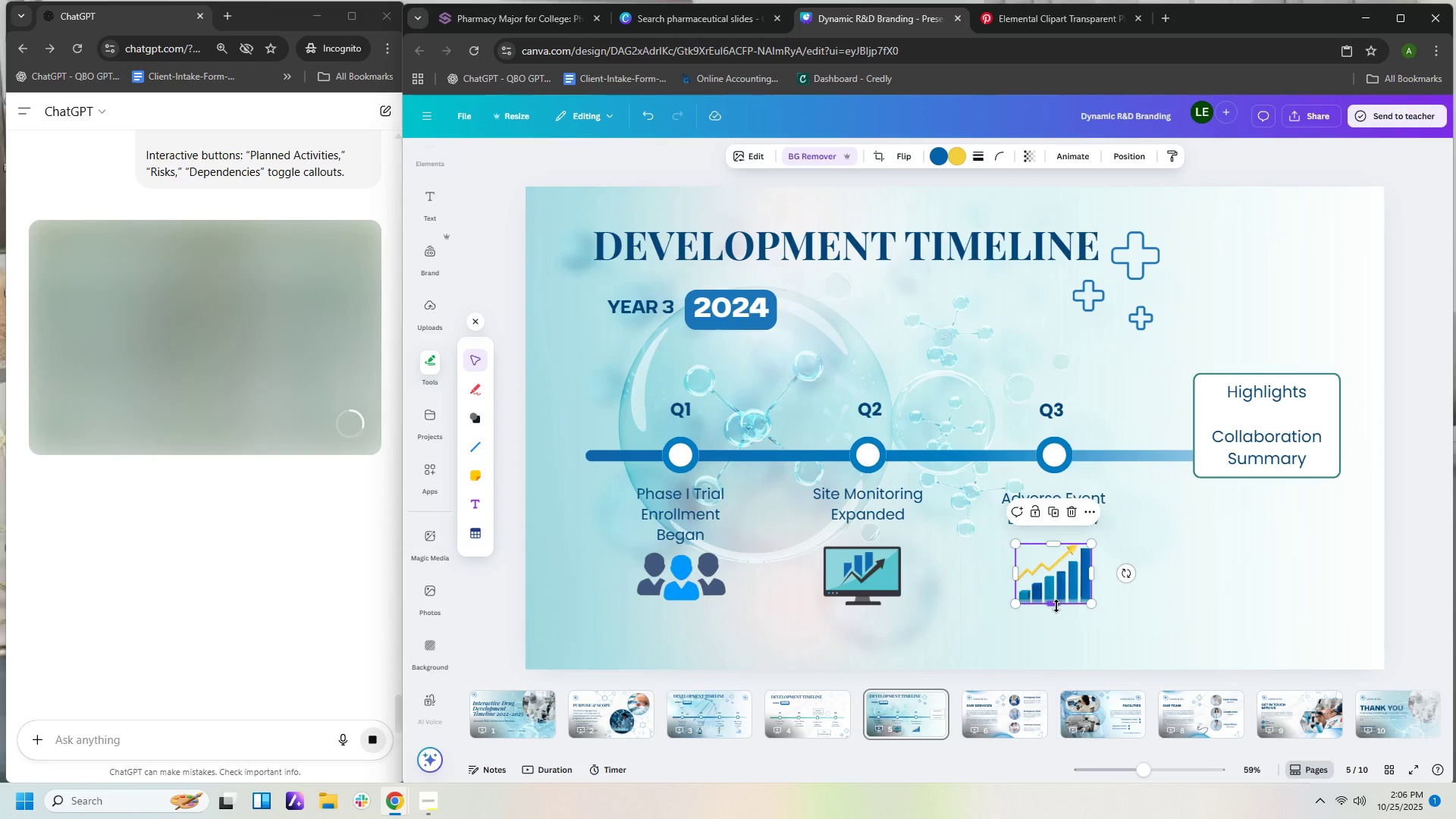 
left_click_drag(start_coordinate=[1054, 604], to_coordinate=[1054, 601])
 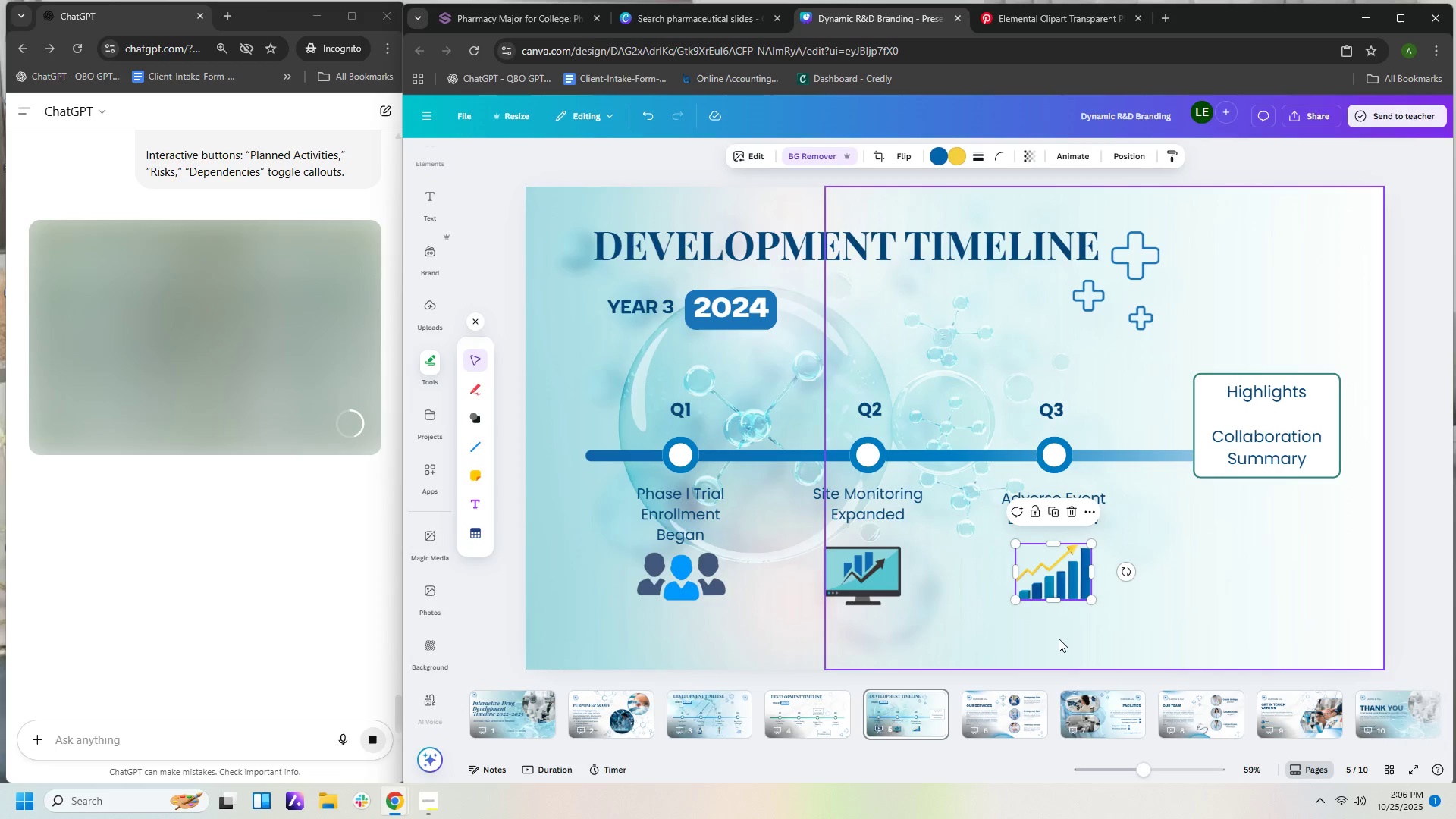 
wait(8.12)
 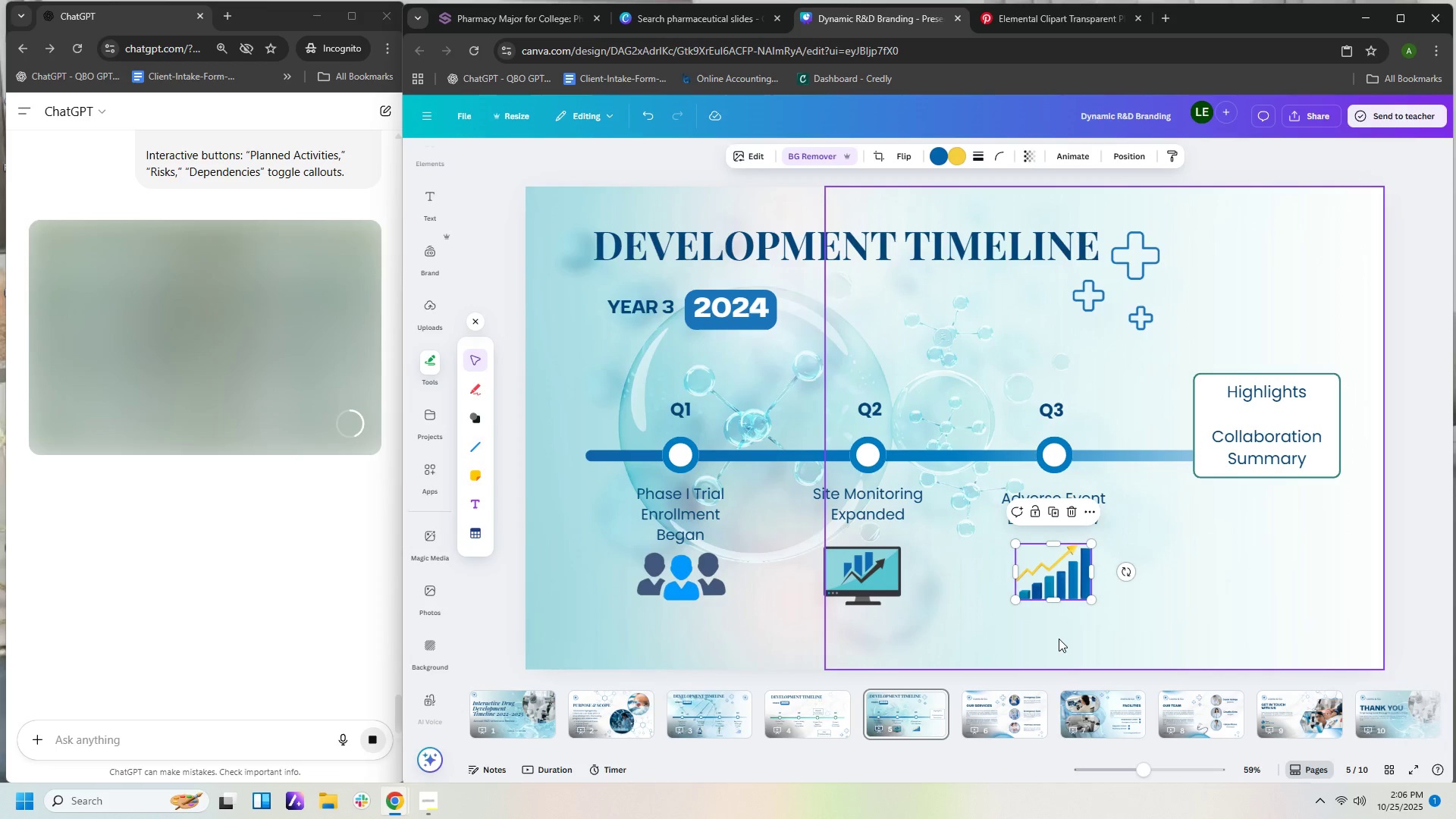 
left_click([1068, 622])
 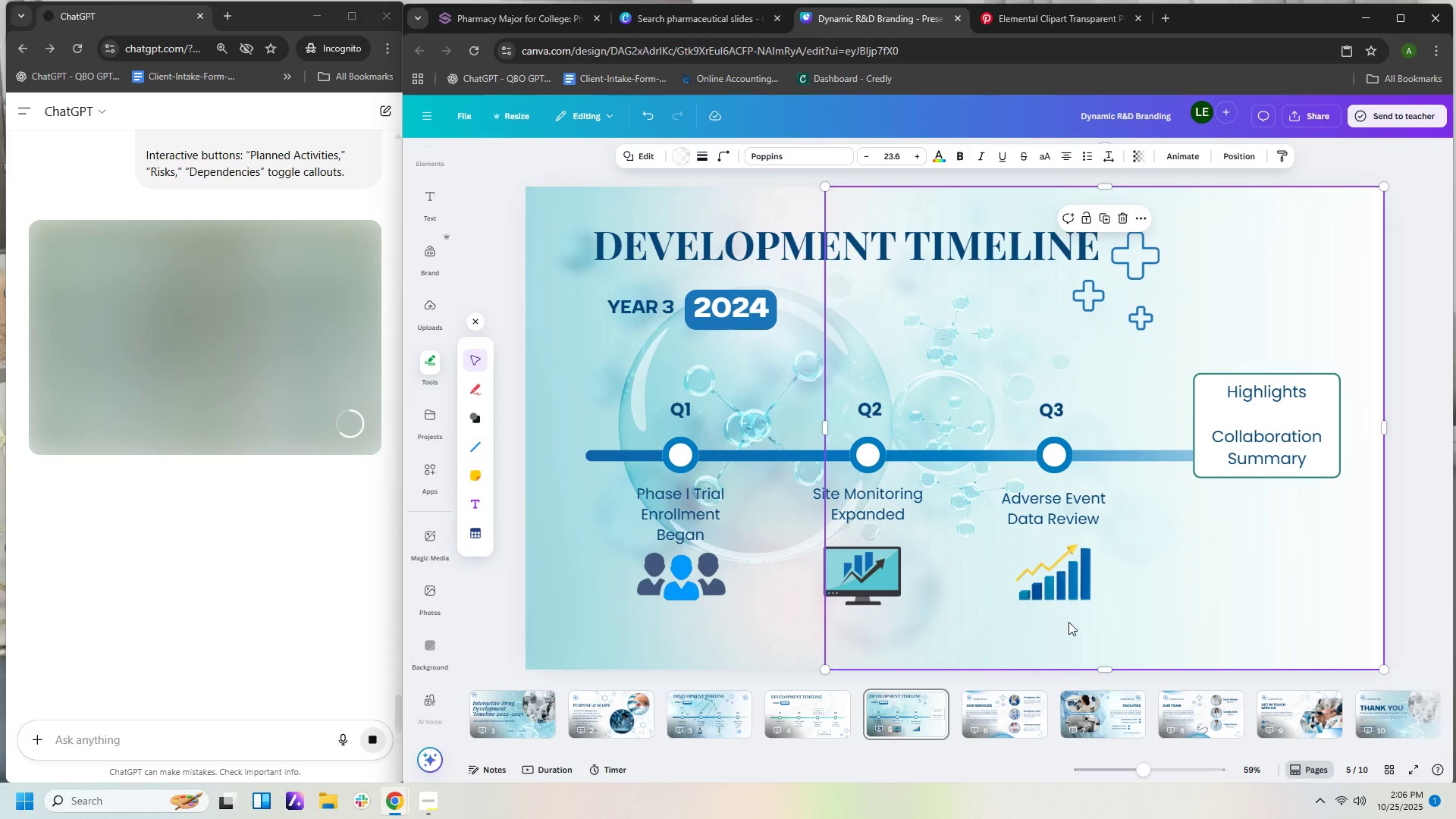 
wait(7.67)
 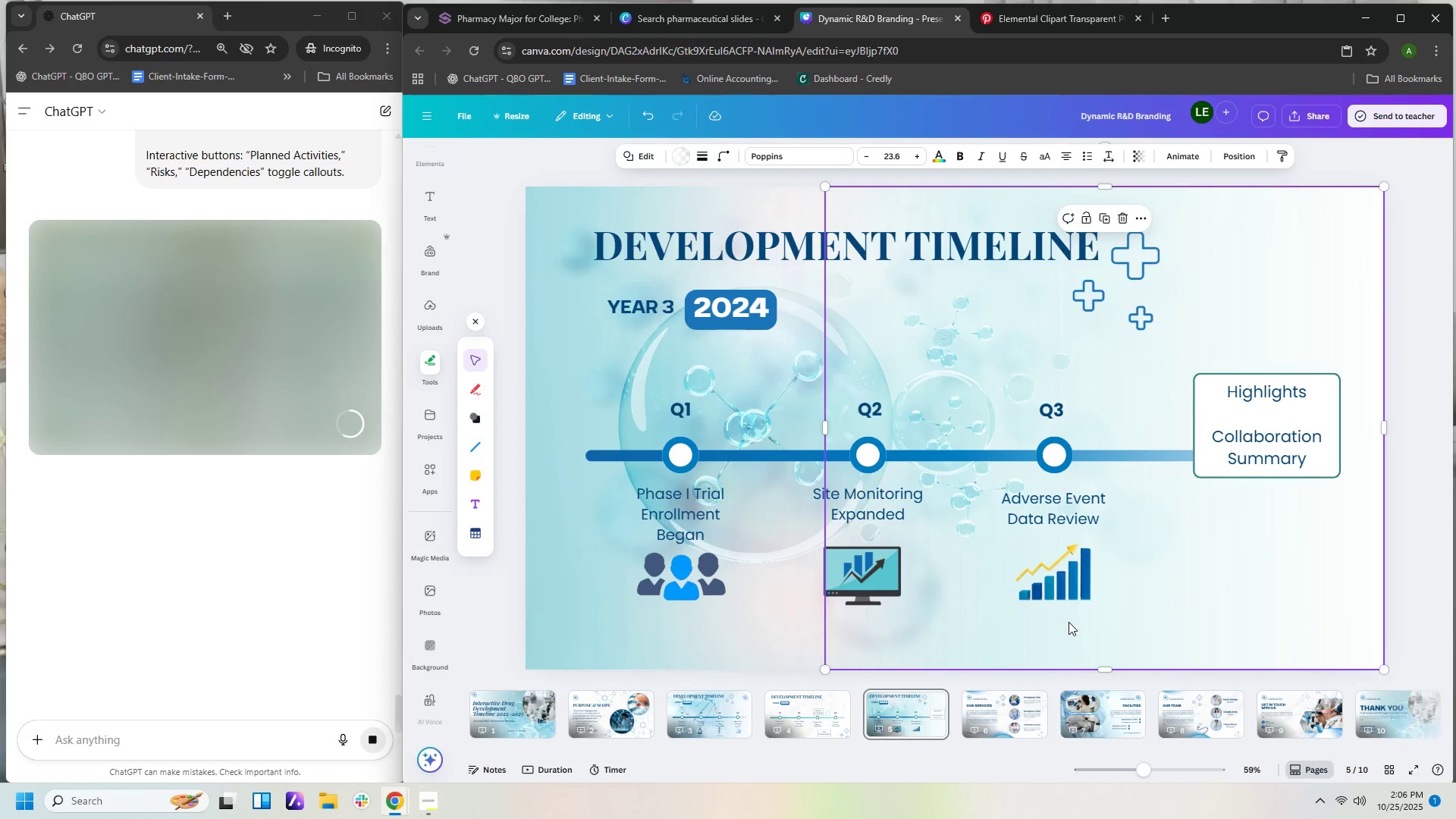 
left_click_drag(start_coordinate=[1066, 579], to_coordinate=[1062, 576])
 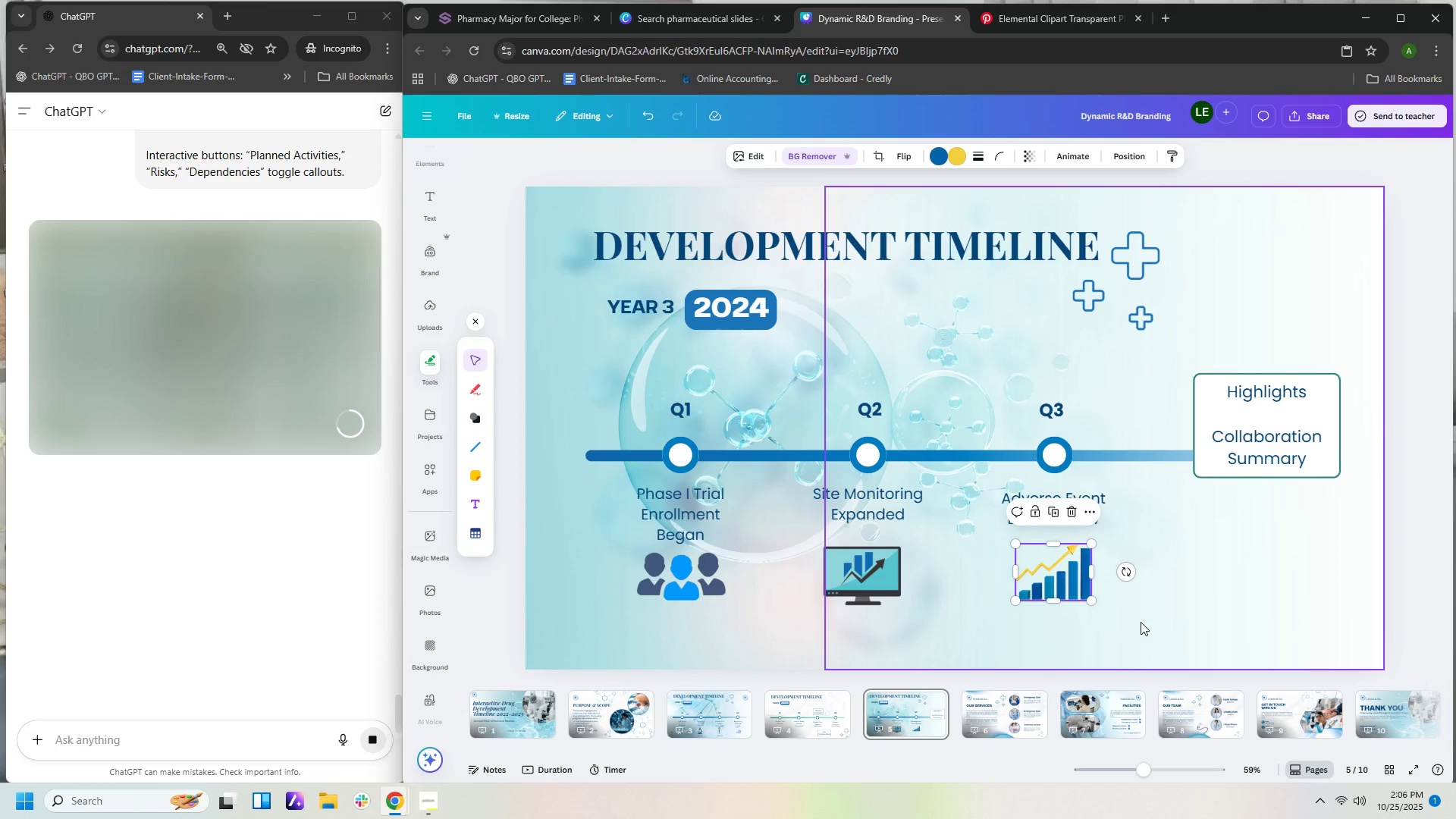 
left_click([1141, 623])
 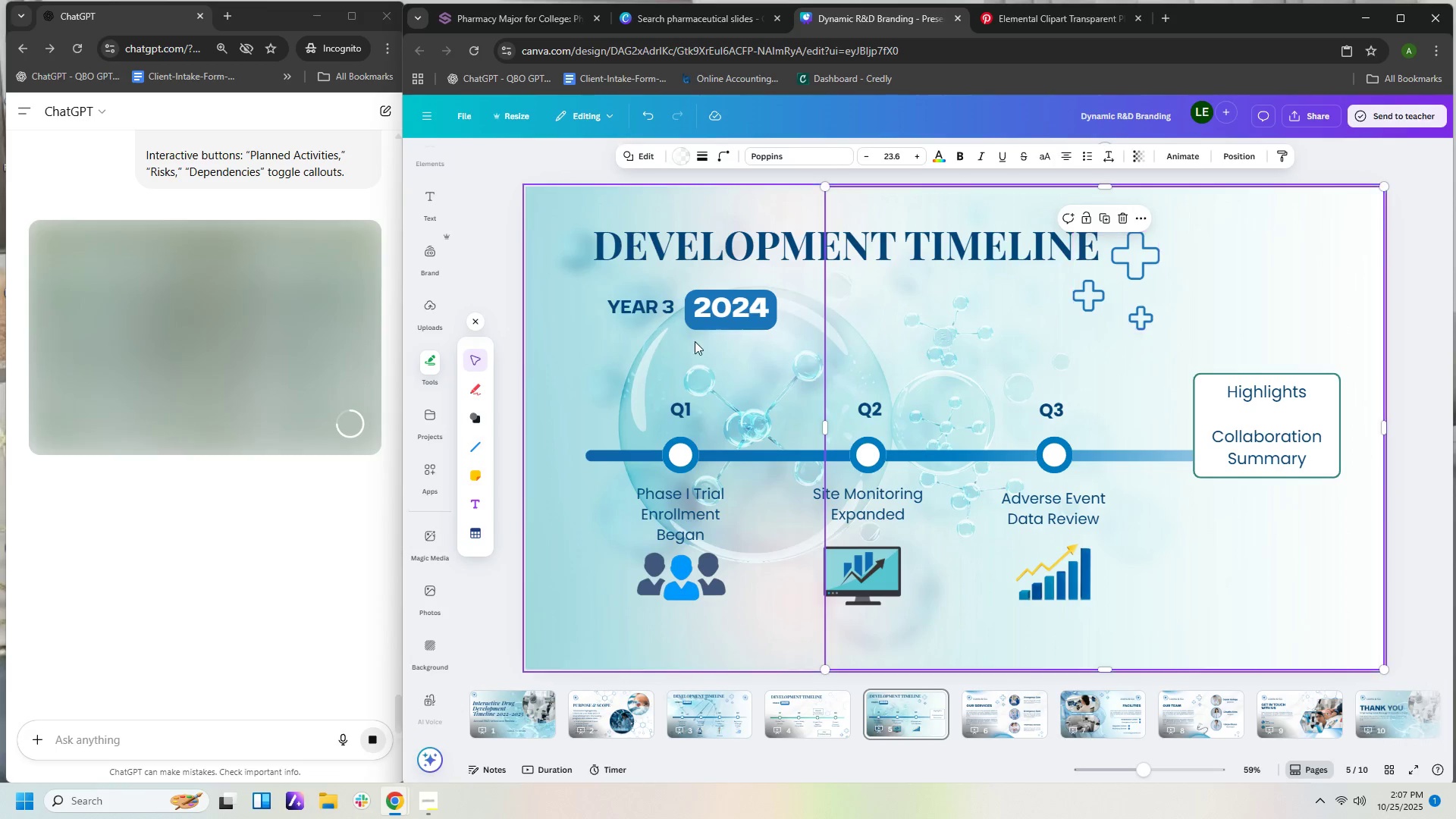 
wait(5.38)
 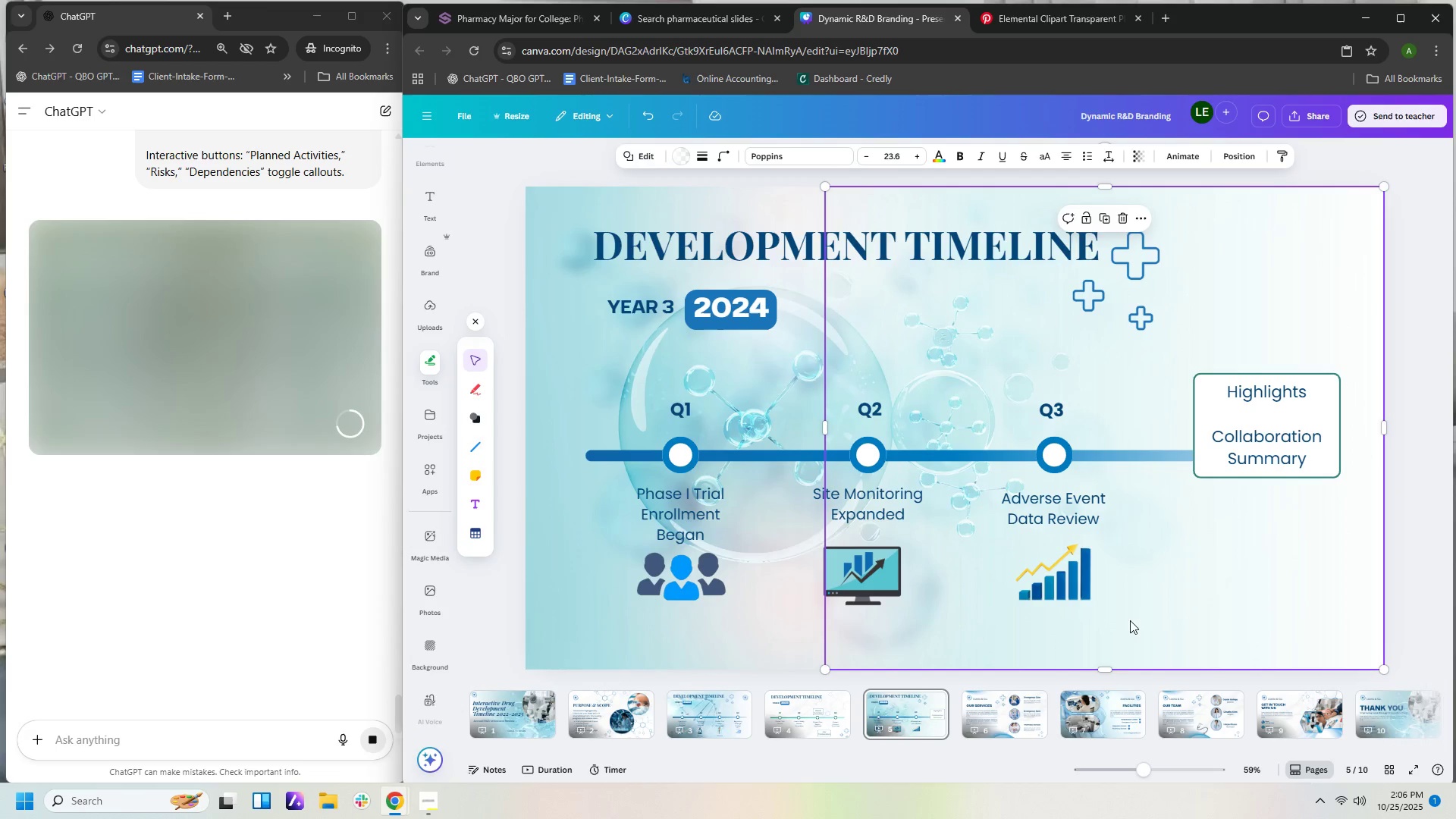 
left_click([588, 366])
 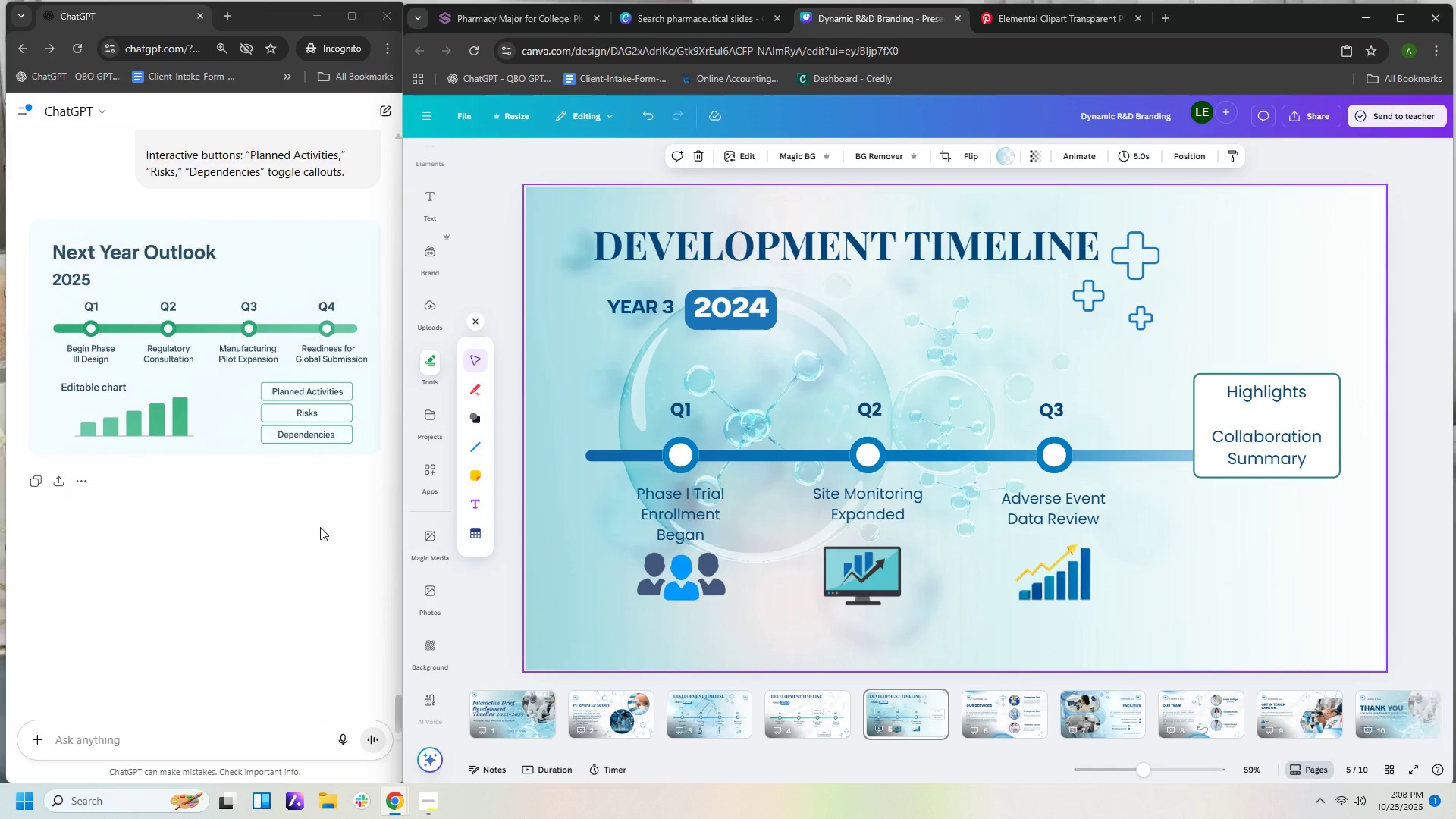 
wait(76.42)
 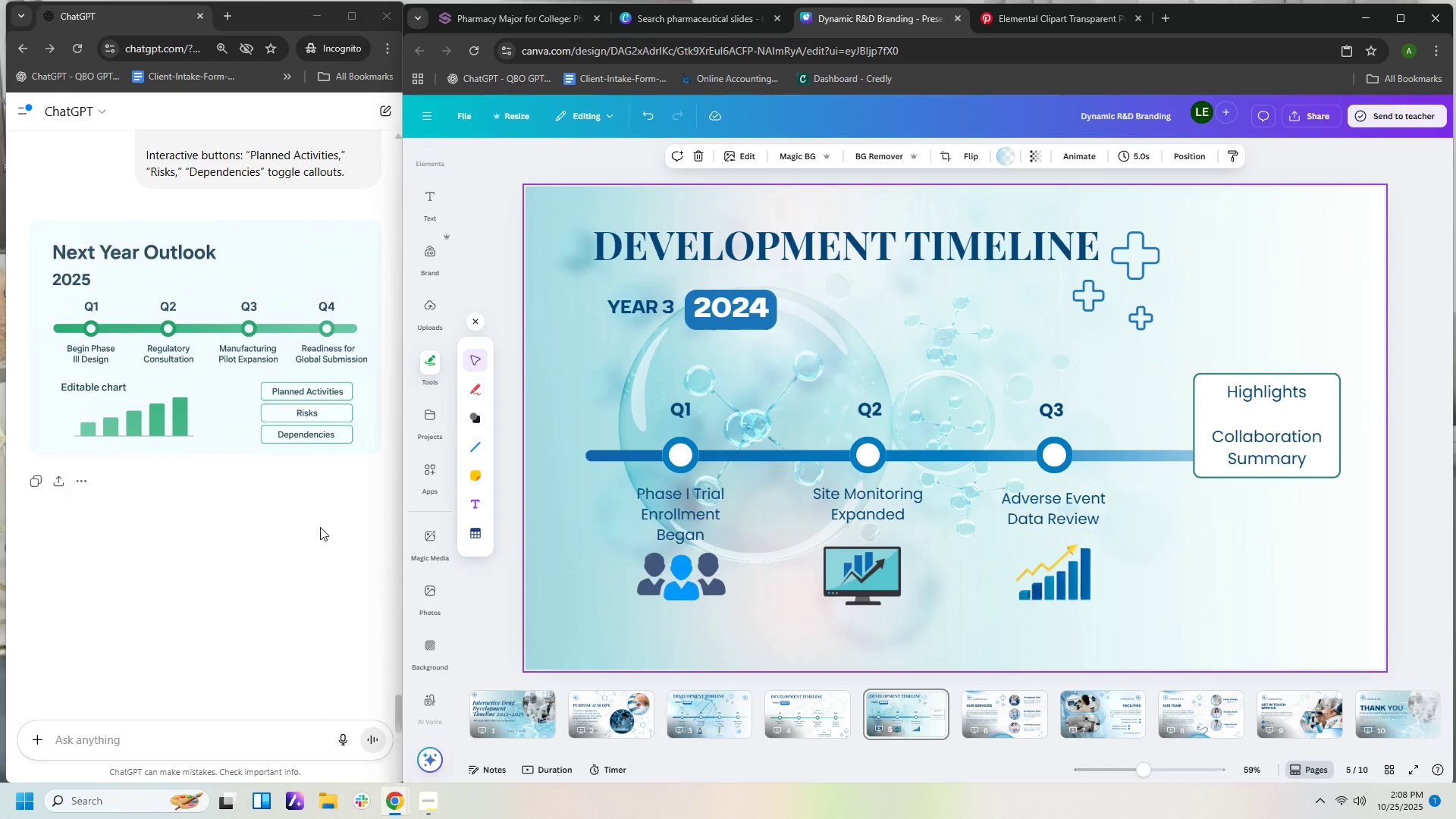 
scroll: coordinate [293, 544], scroll_direction: up, amount: 1.0
 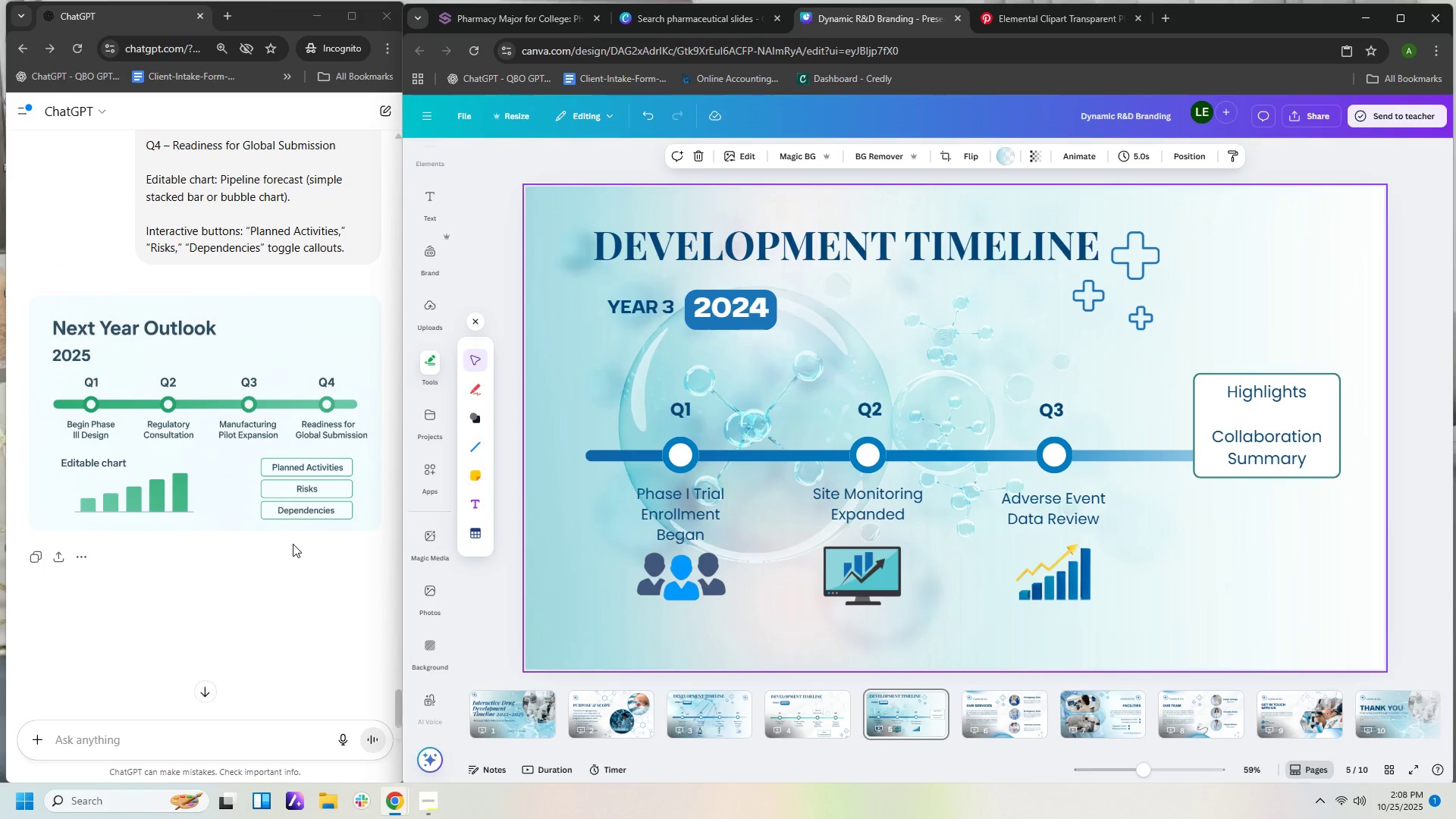 
wait(7.03)
 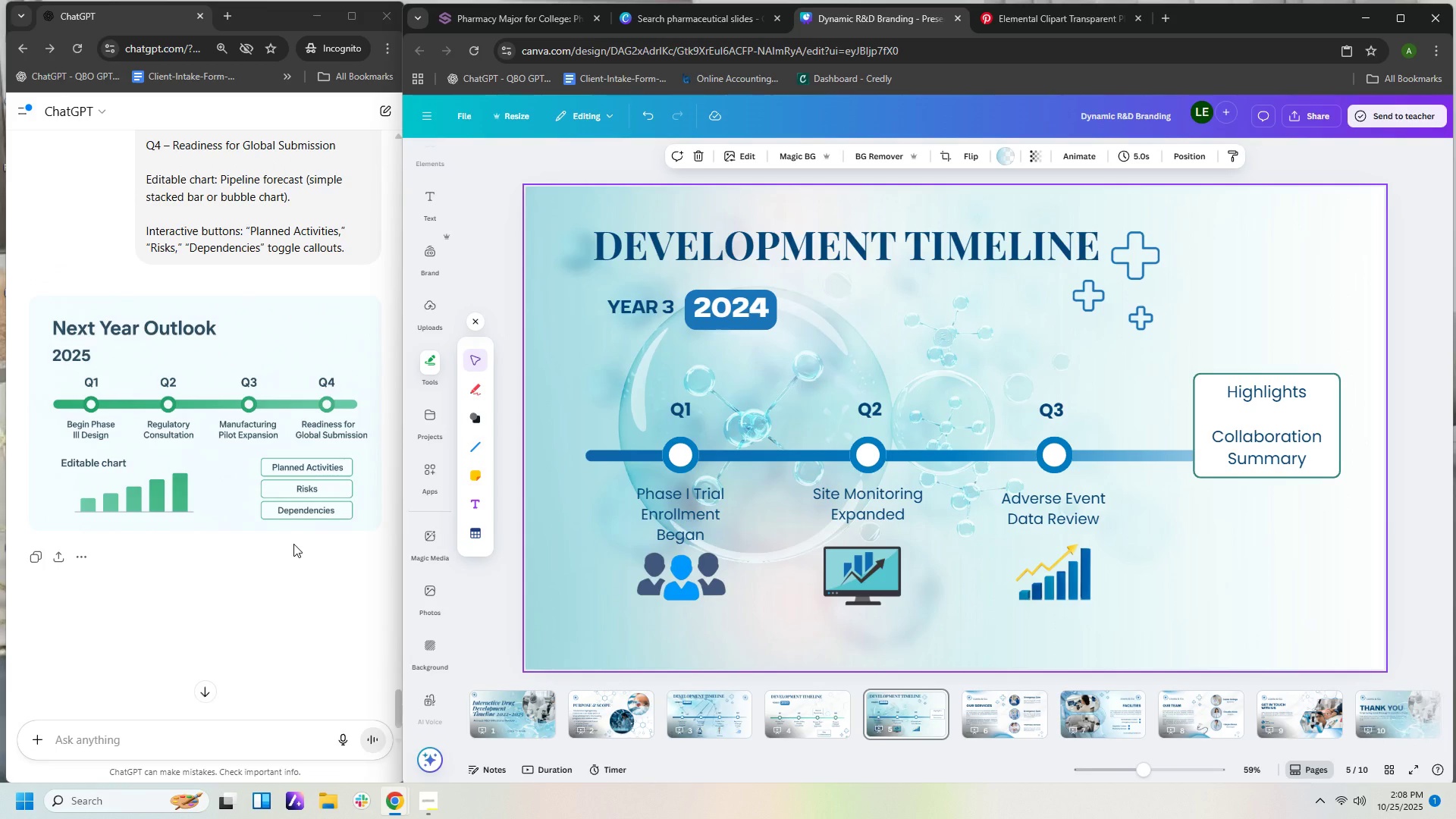 
scroll: coordinate [293, 544], scroll_direction: up, amount: 9.0
 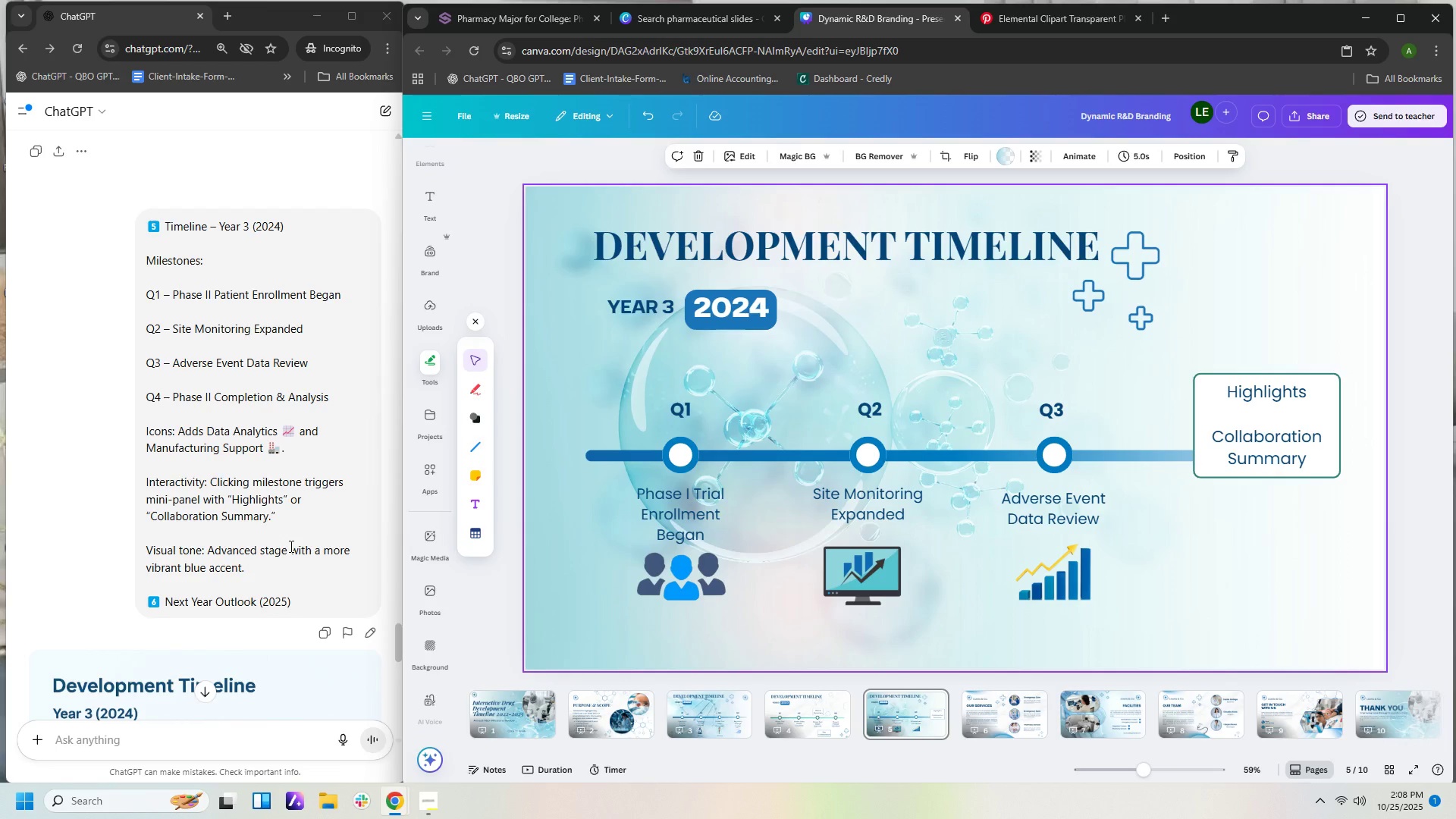 
wait(8.03)
 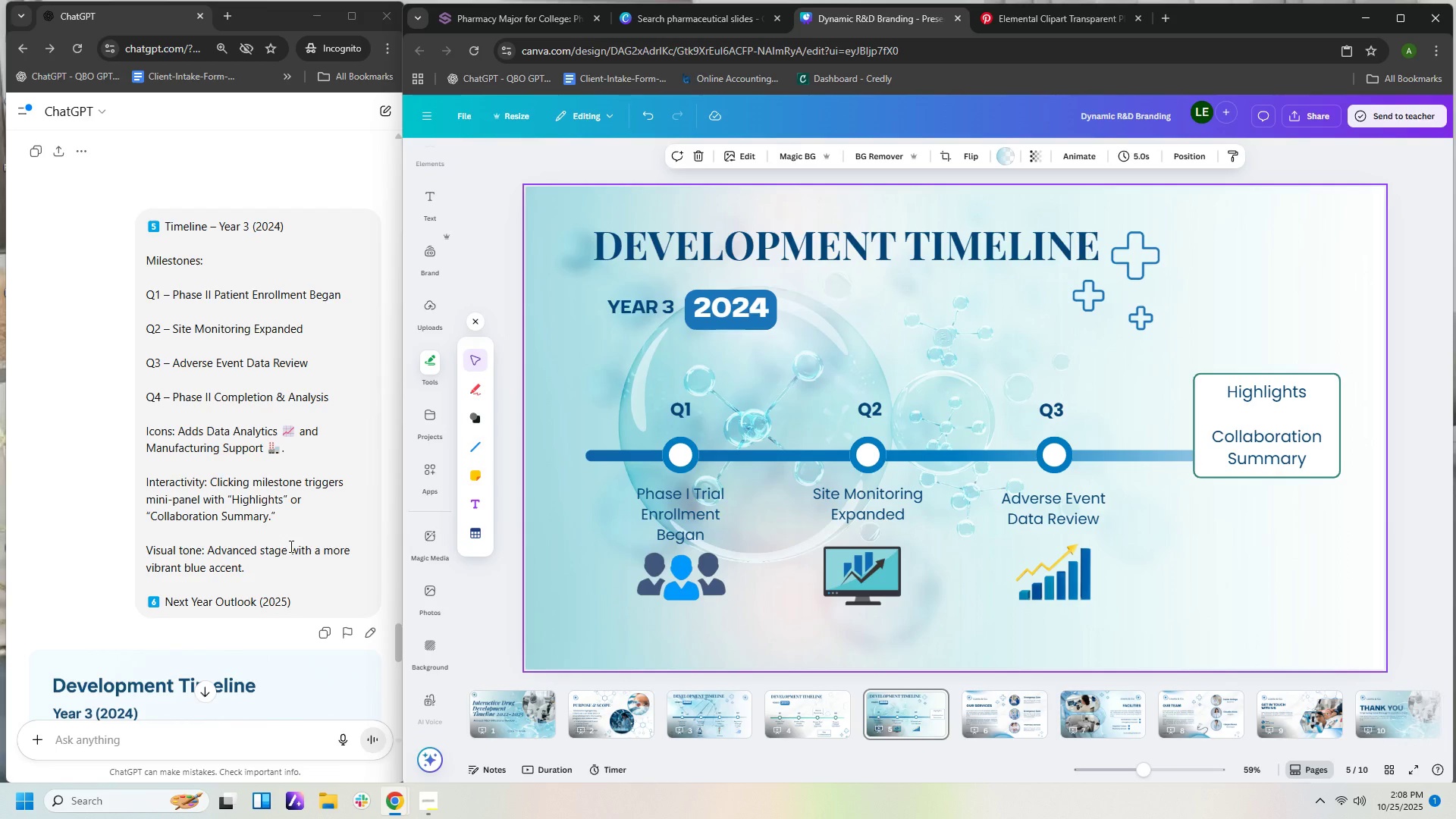 
mouse_move([897, 711])
 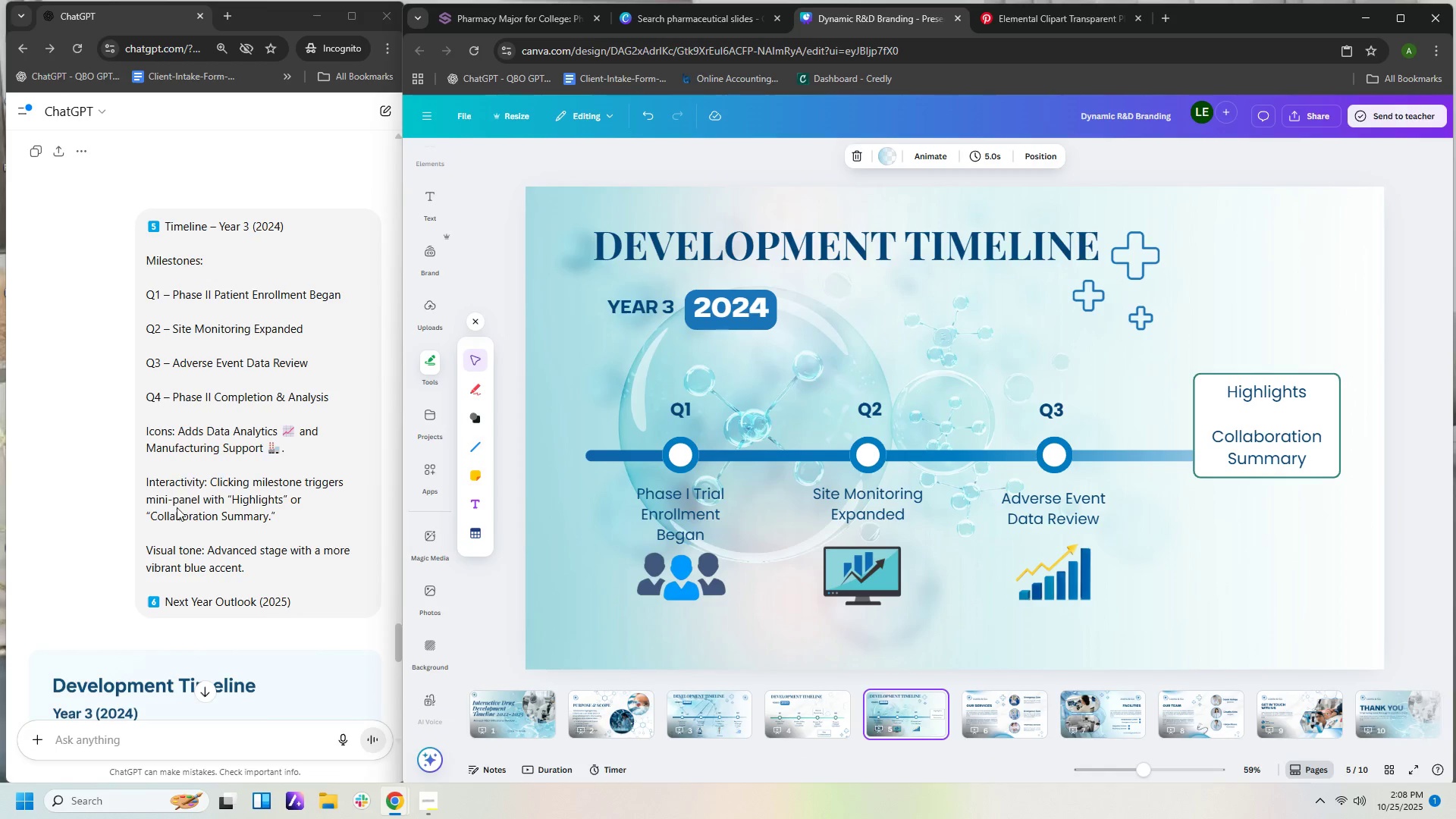 
scroll: coordinate [199, 528], scroll_direction: down, amount: 4.0
 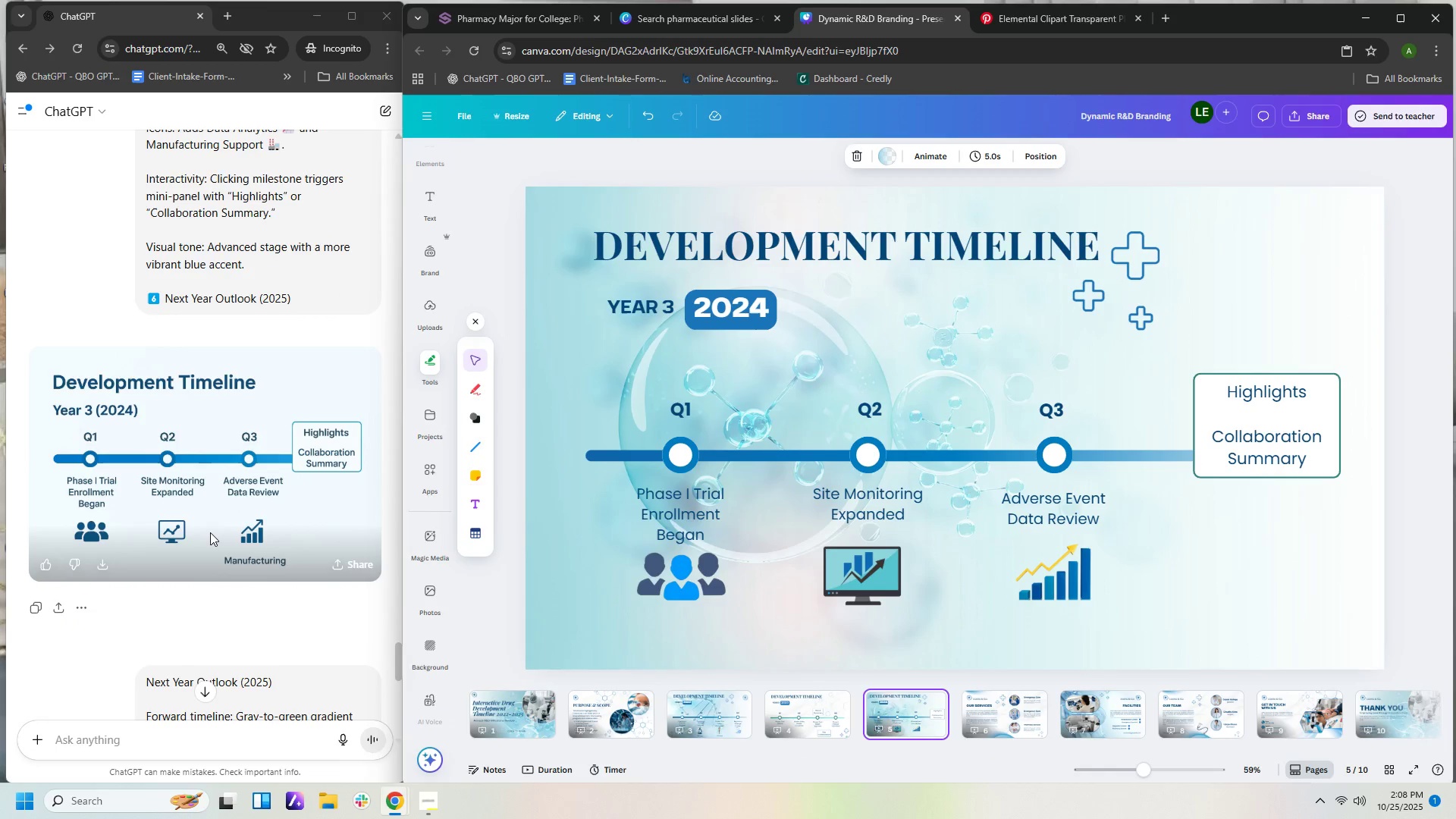 
scroll: coordinate [211, 533], scroll_direction: up, amount: 2.0
 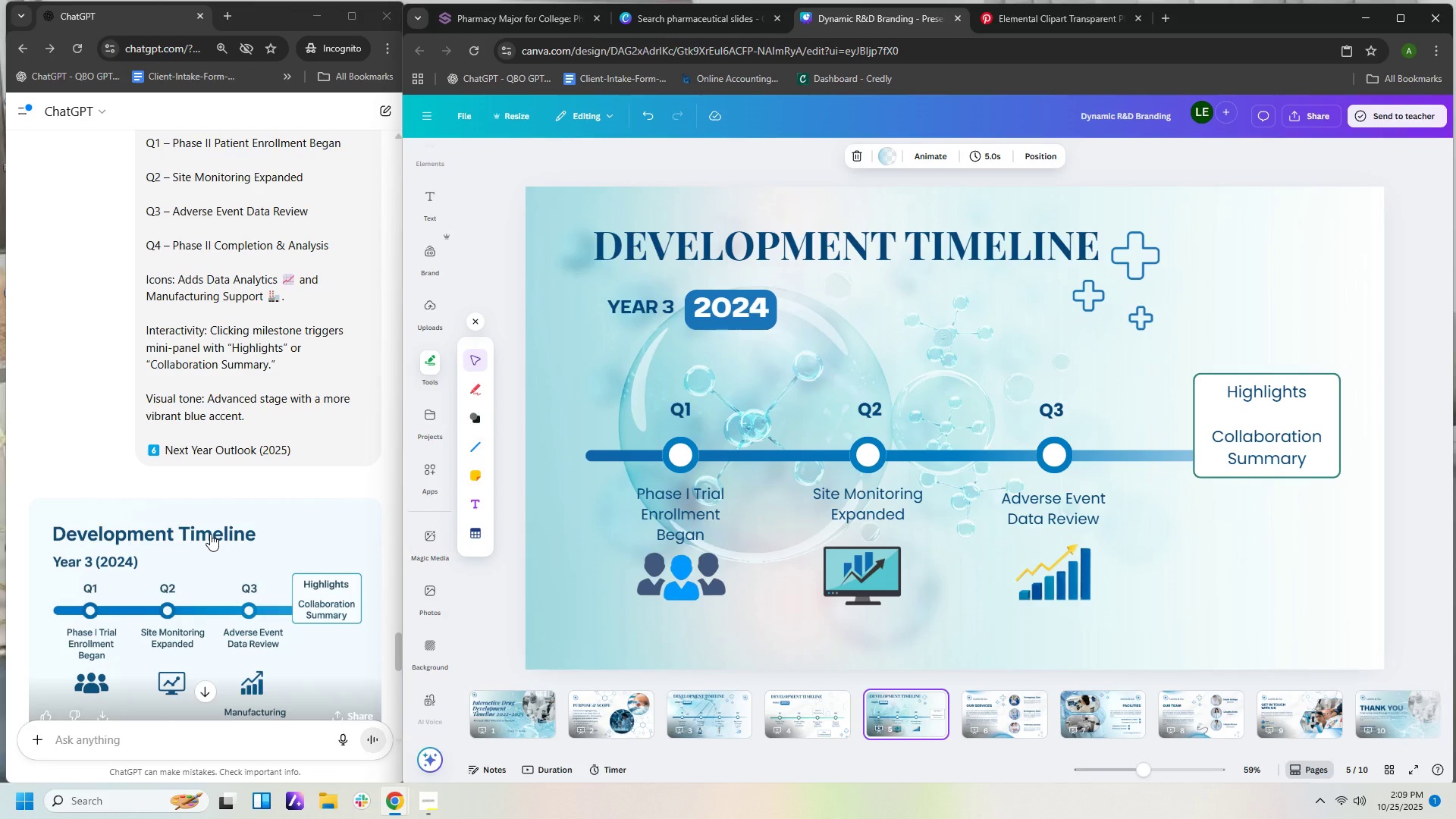 
wait(9.9)
 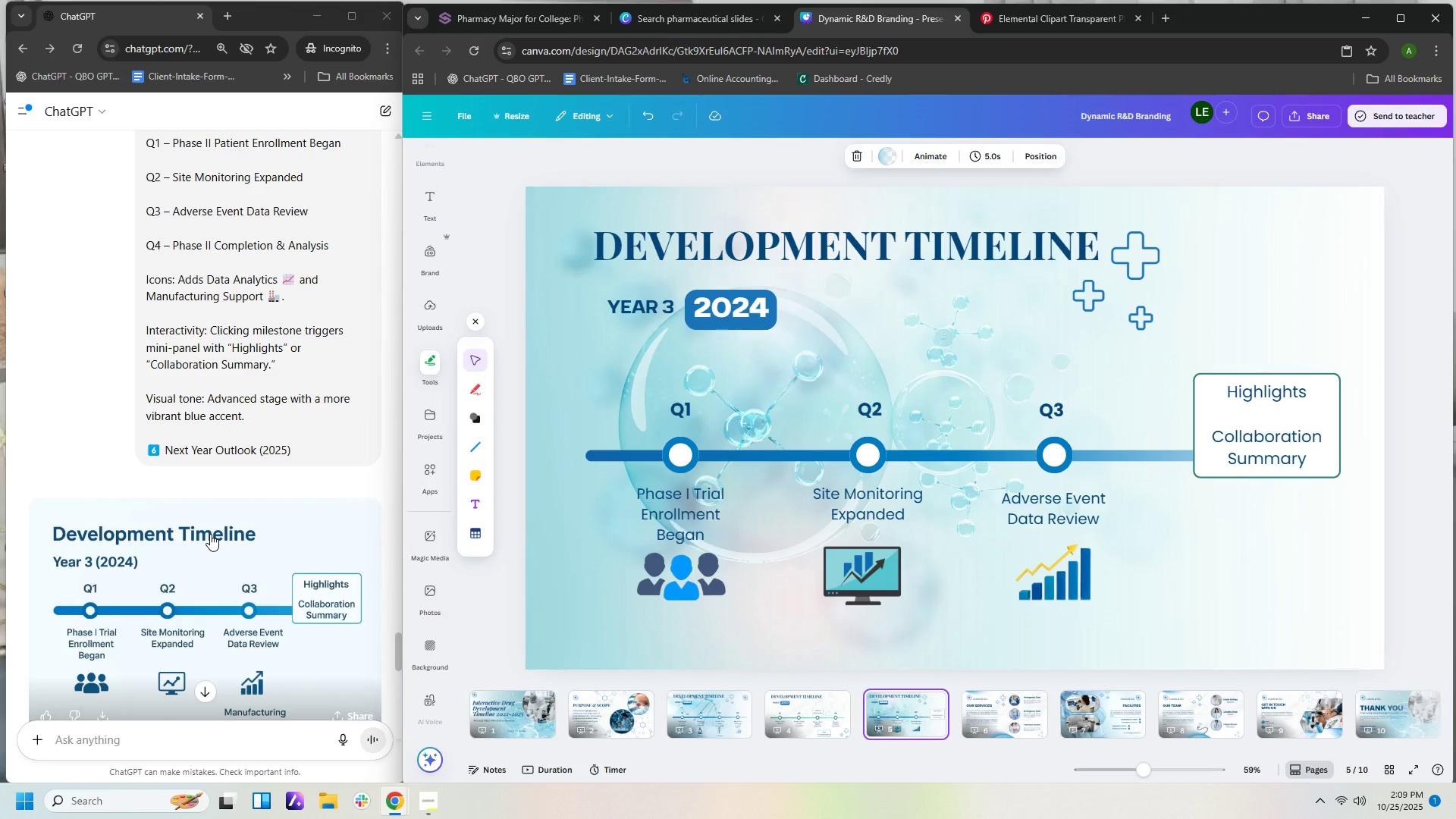 
scroll: coordinate [210, 538], scroll_direction: down, amount: 1.0
 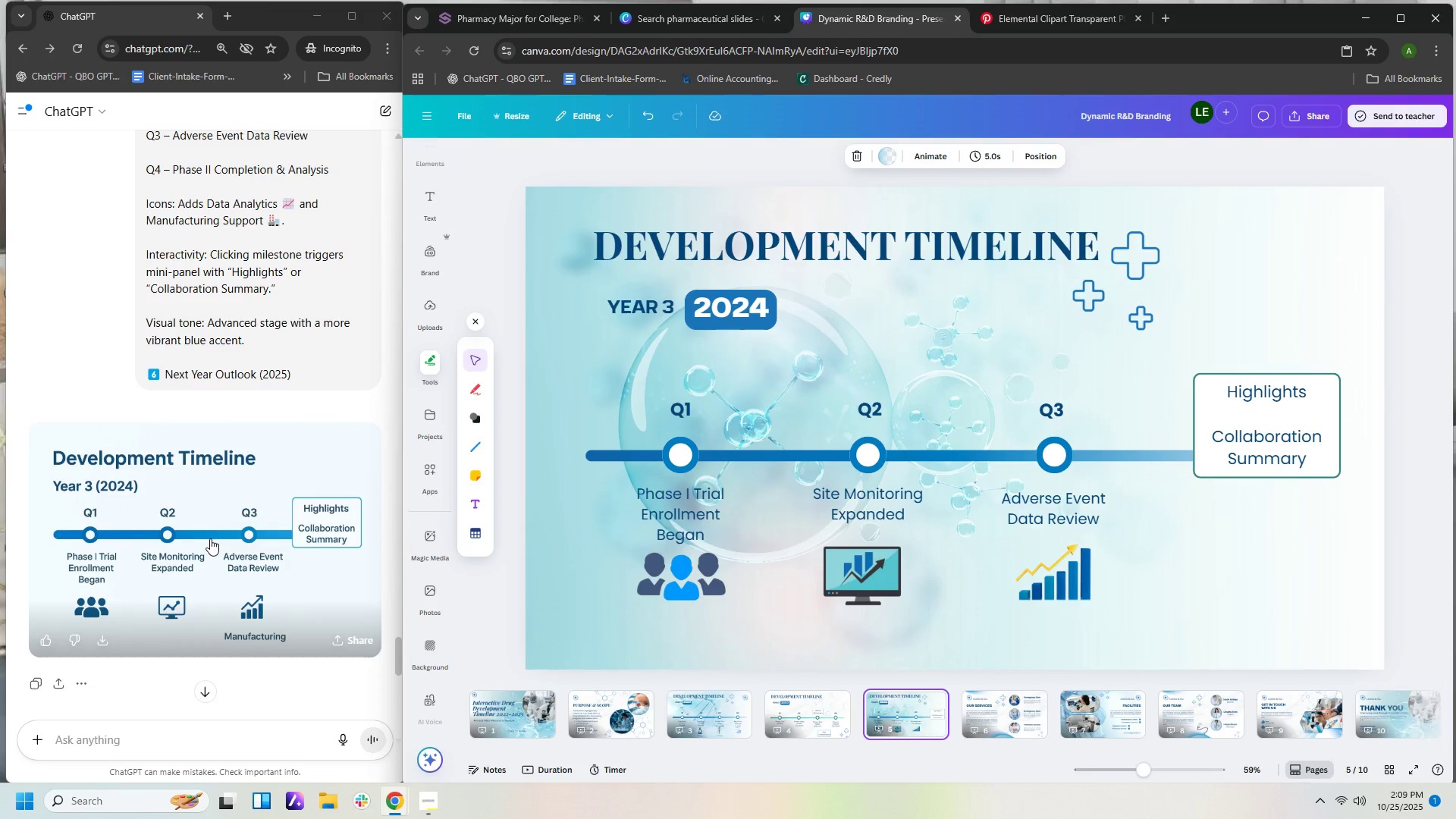 
scroll: coordinate [208, 539], scroll_direction: up, amount: 2.0
 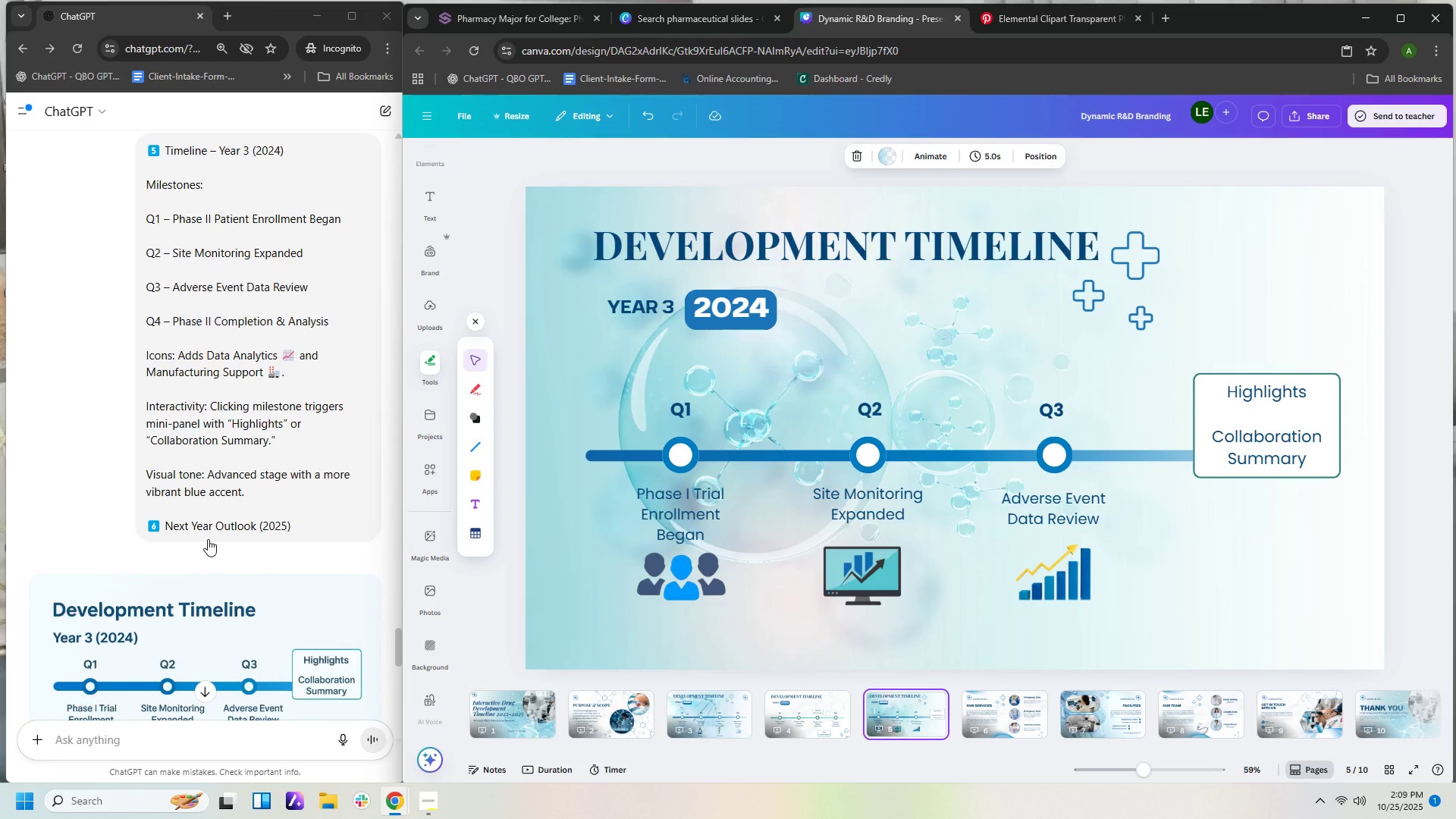 
scroll: coordinate [208, 543], scroll_direction: down, amount: 5.0
 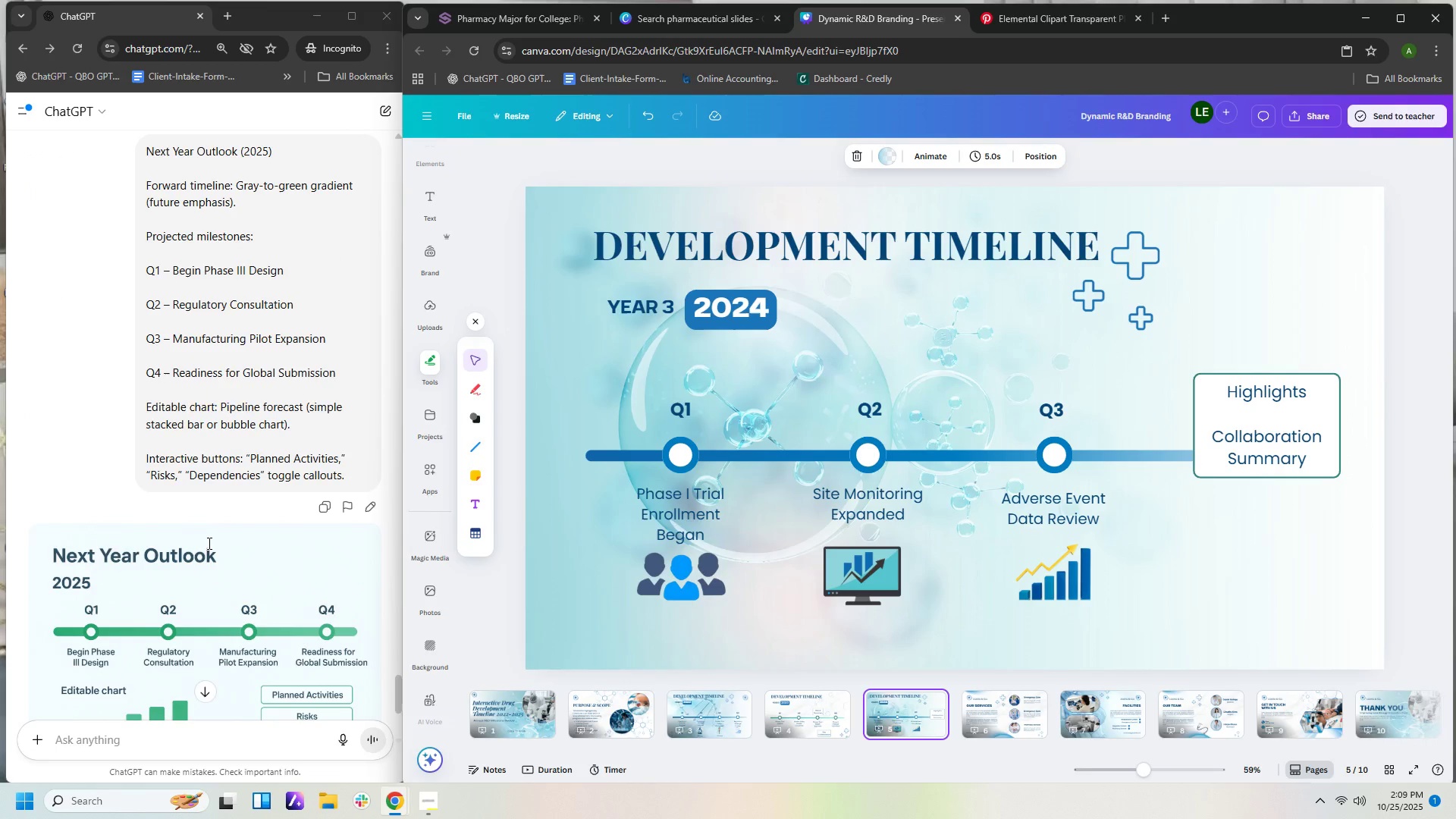 
scroll: coordinate [208, 543], scroll_direction: up, amount: 1.0
 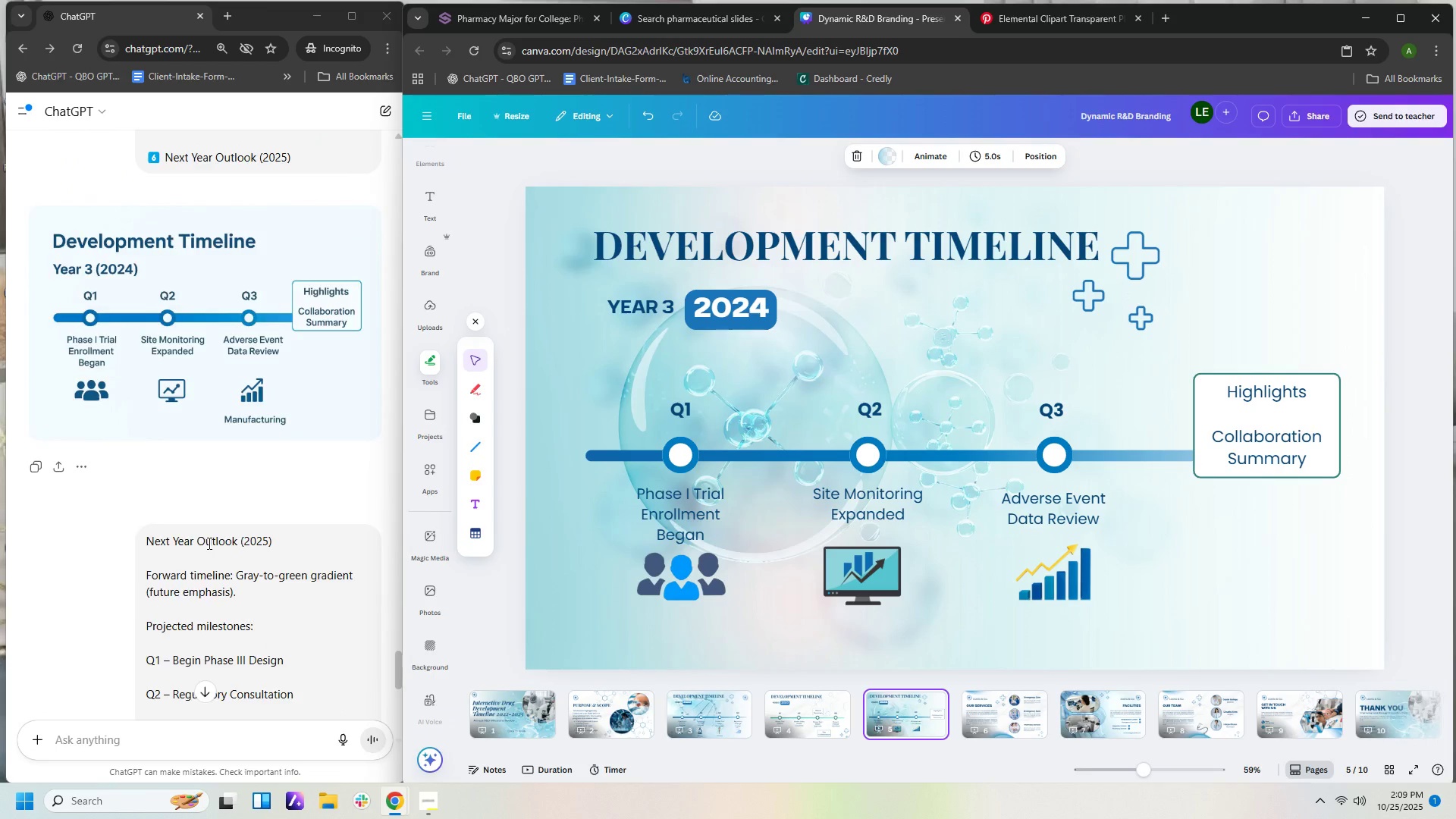 
scroll: coordinate [208, 543], scroll_direction: down, amount: 10.0
 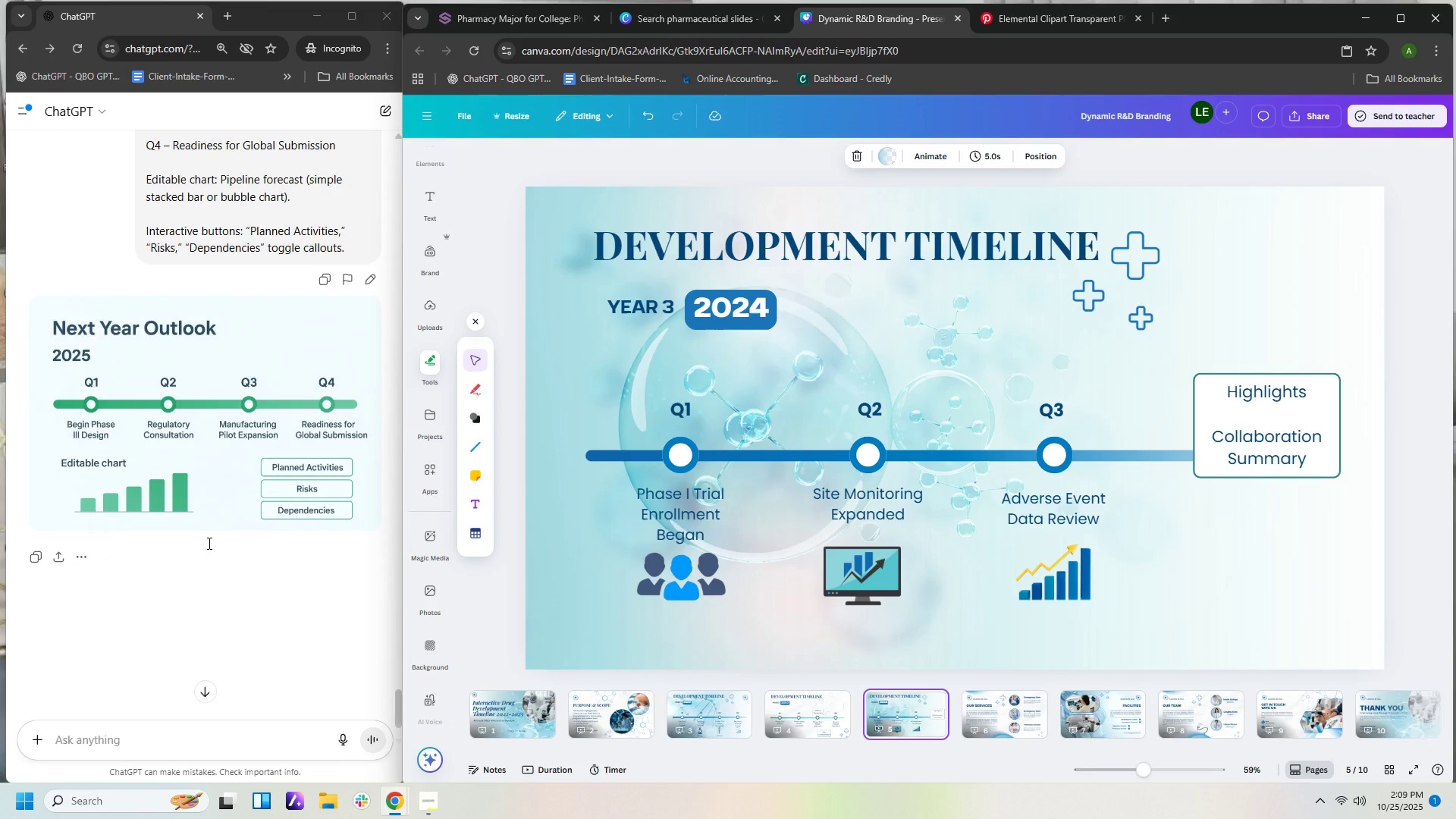 
wait(10.06)
 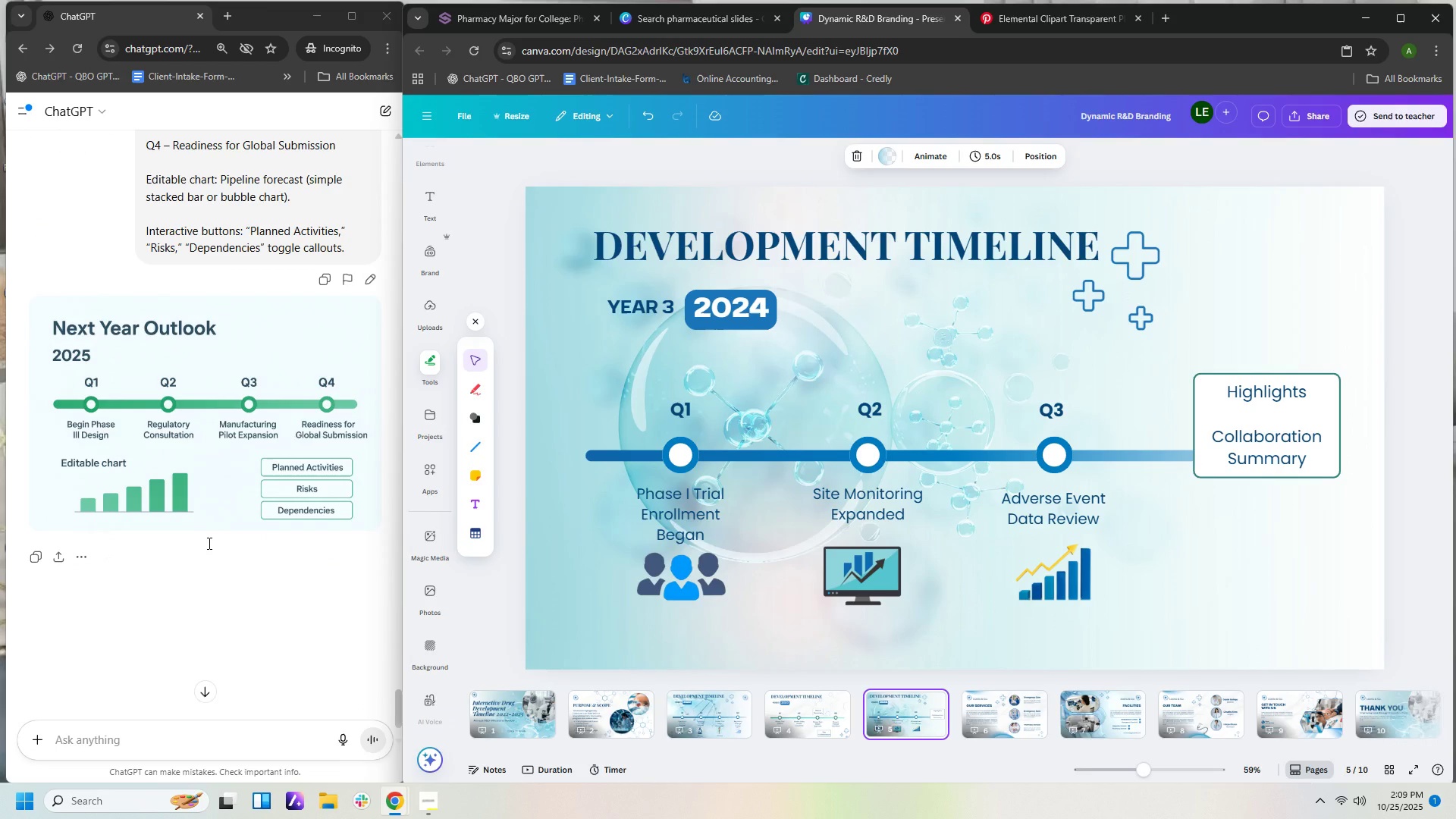 
left_click([996, 724])
 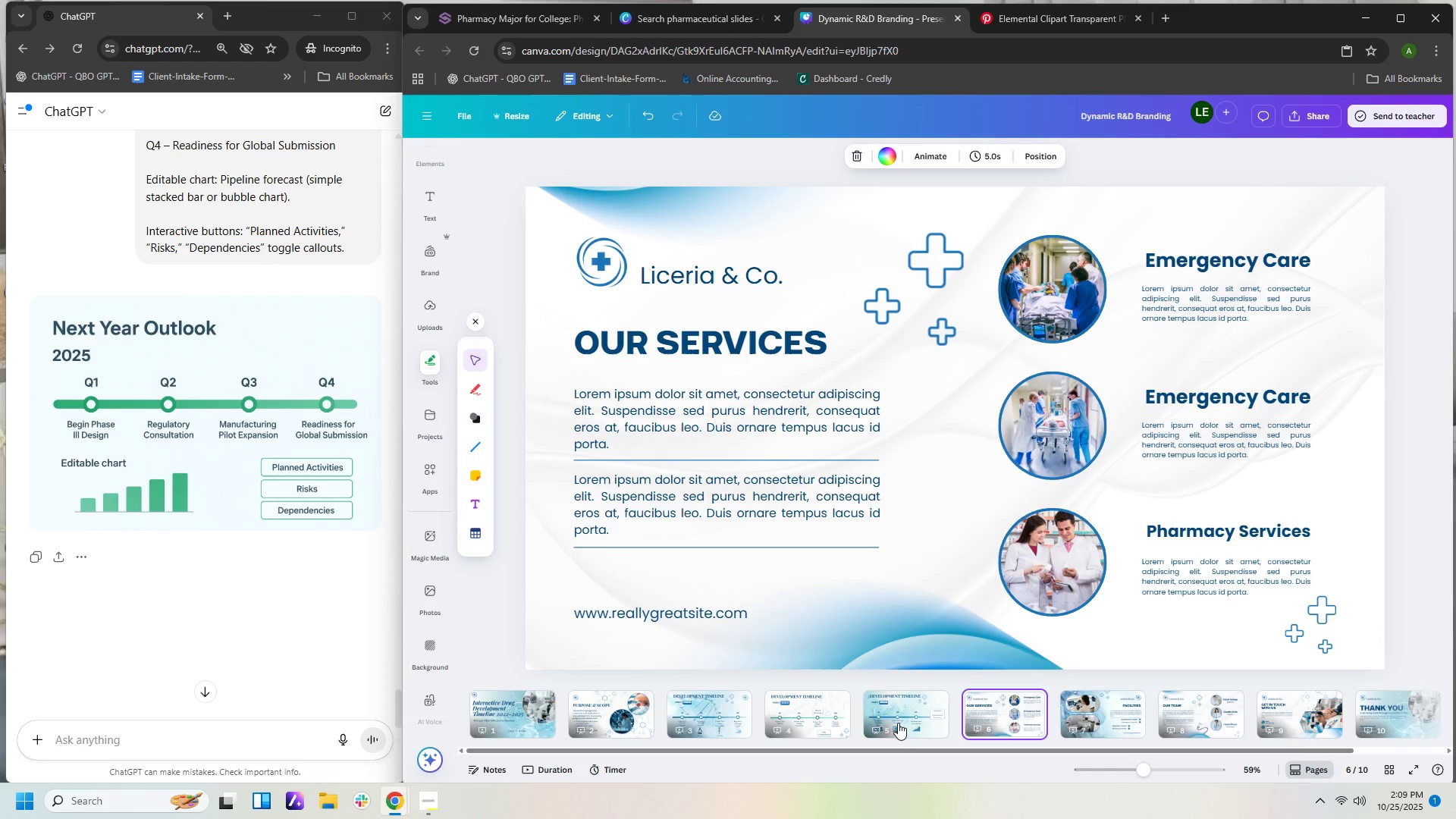 
left_click([896, 723])
 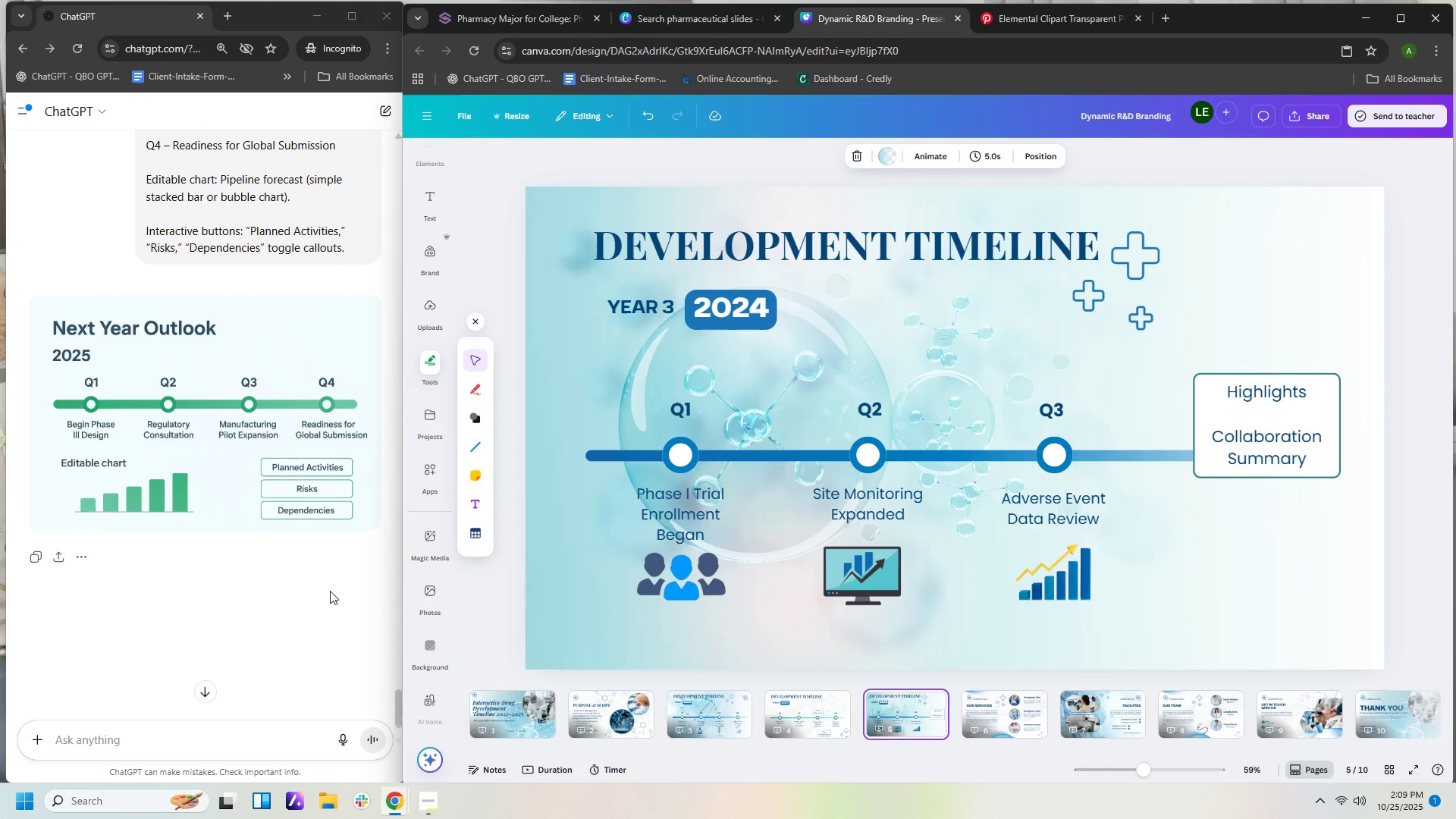 
left_click([326, 595])
 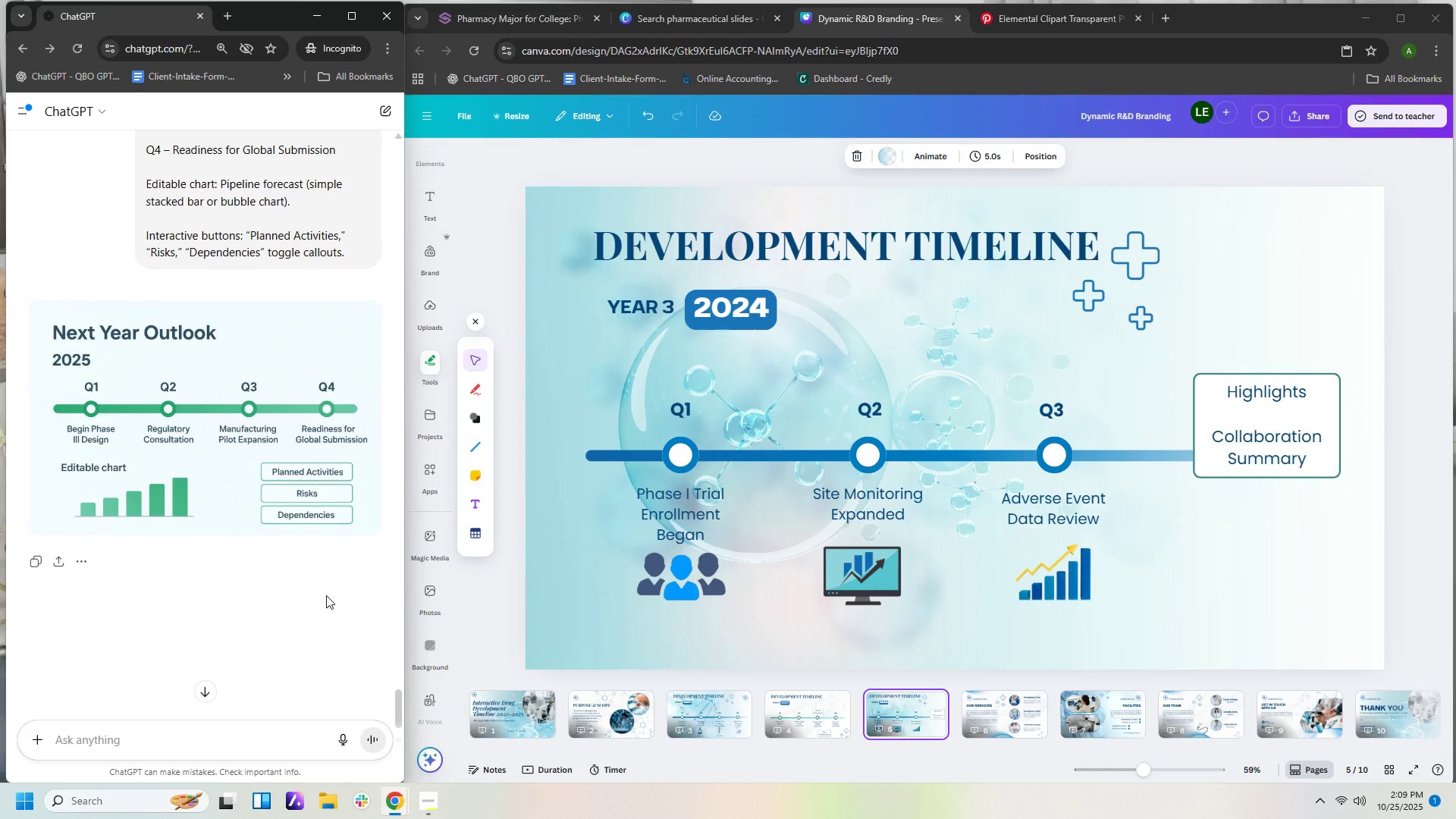 
scroll: coordinate [325, 595], scroll_direction: up, amount: 3.0
 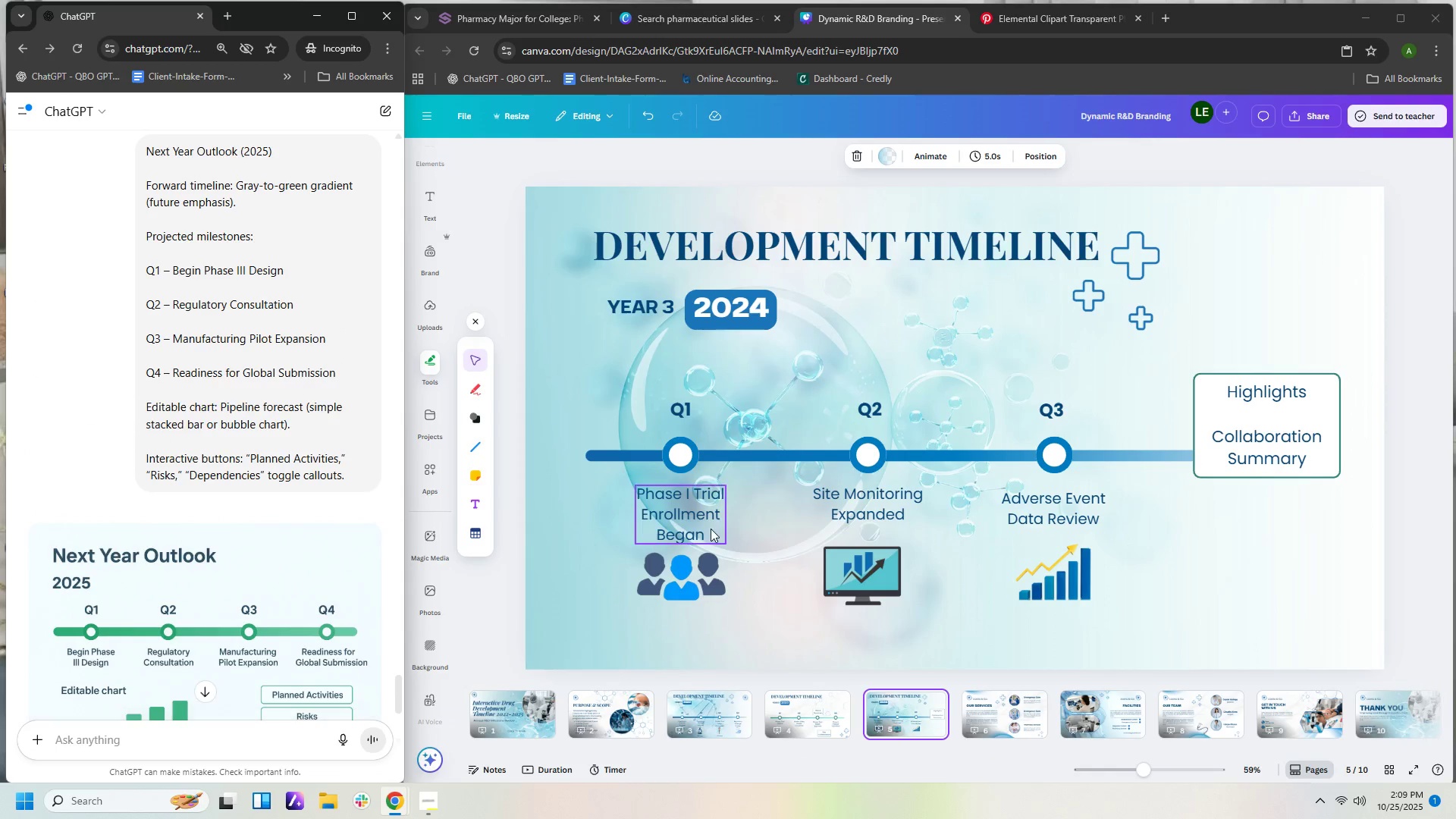 
wait(6.82)
 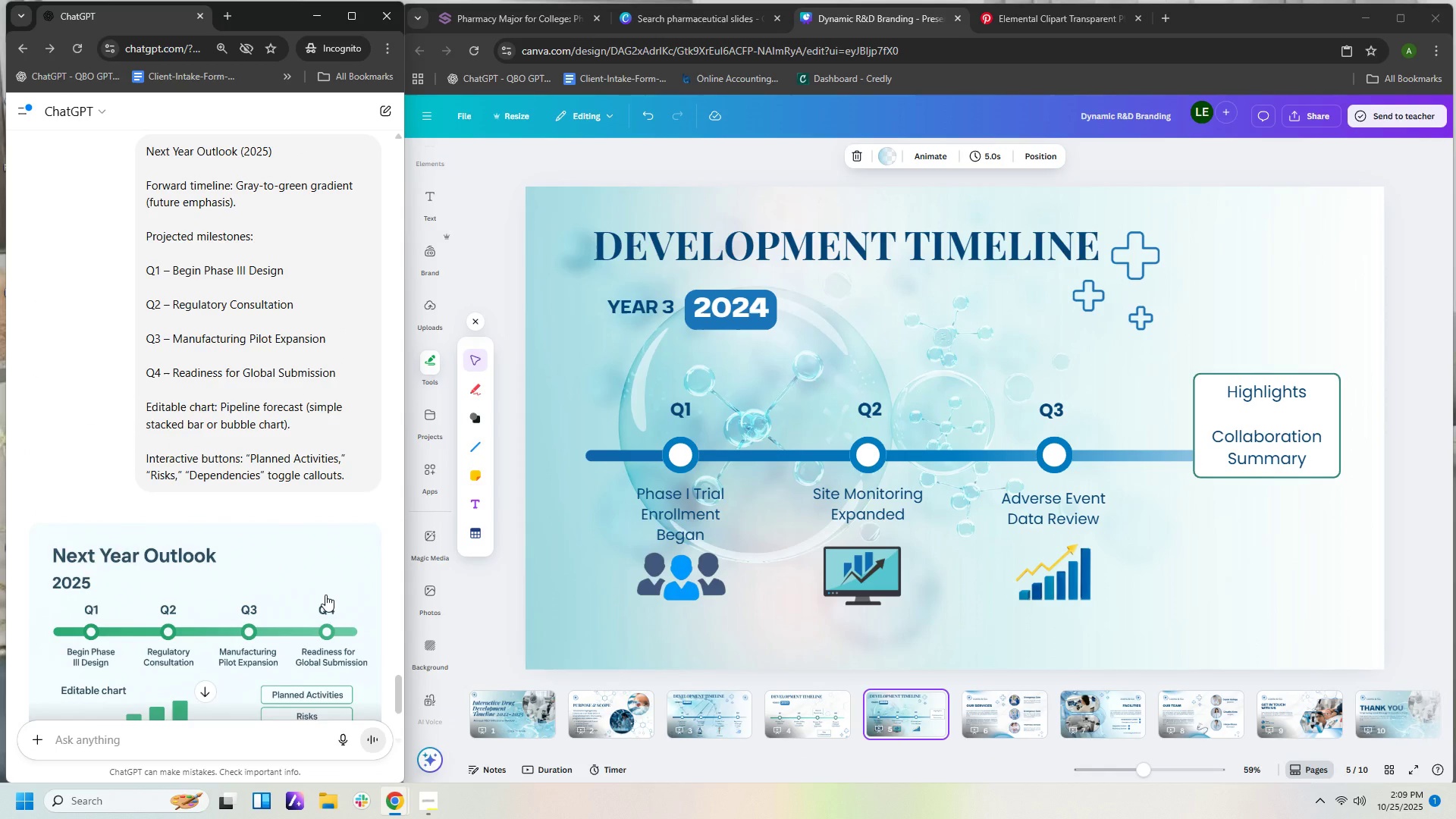 
mouse_move([1020, 700])
 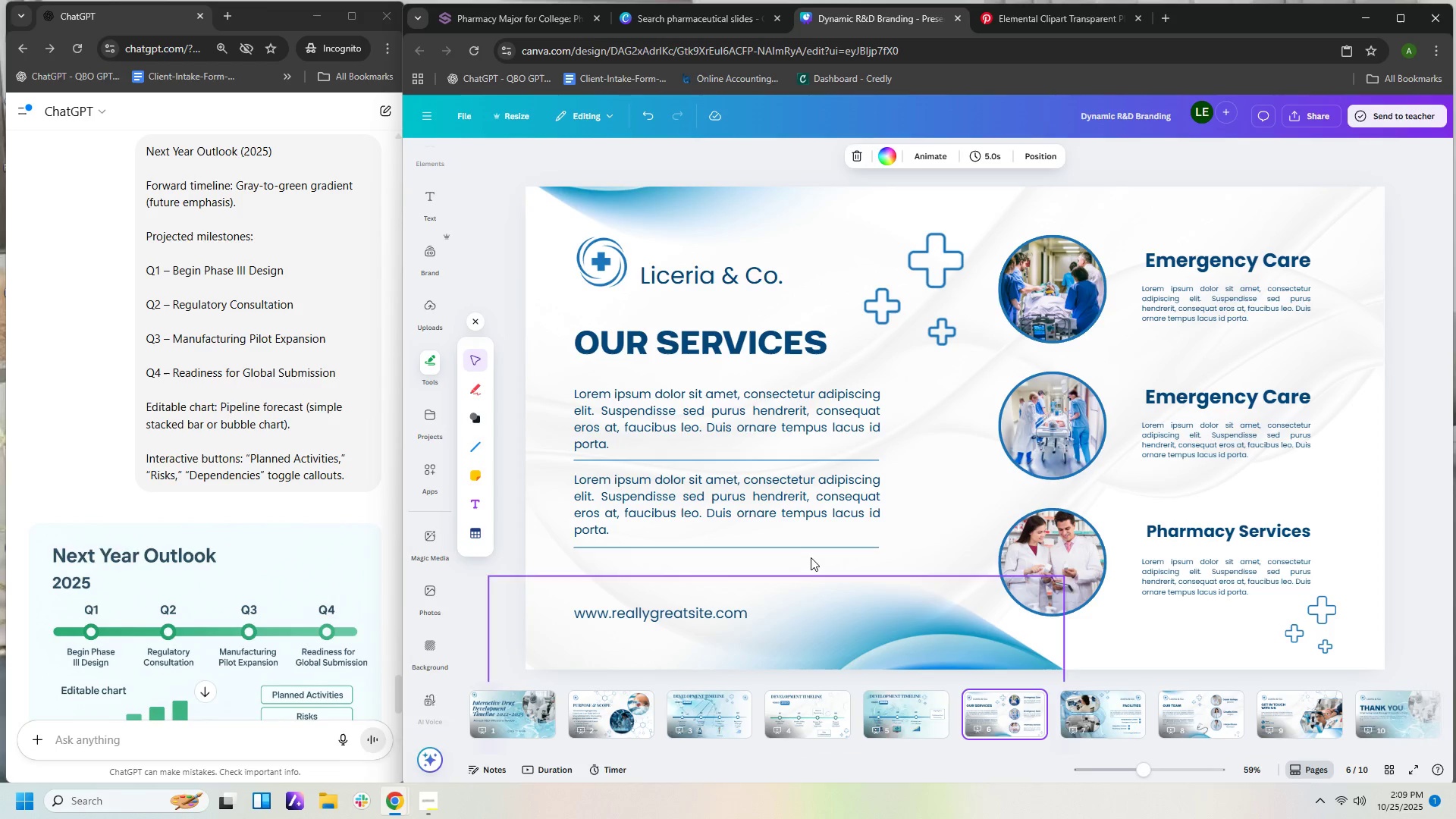 
wait(5.46)
 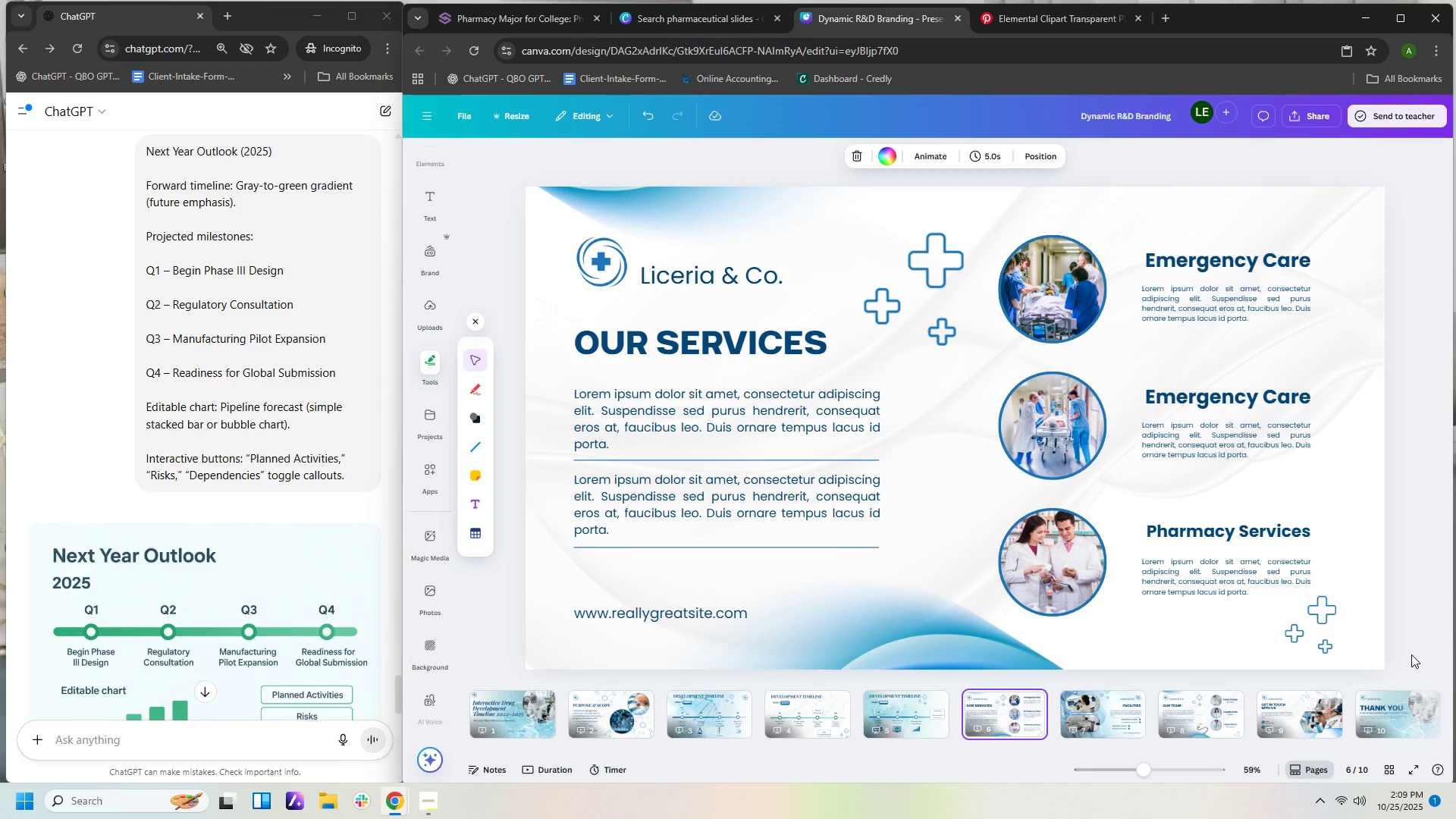 
left_click([674, 609])
 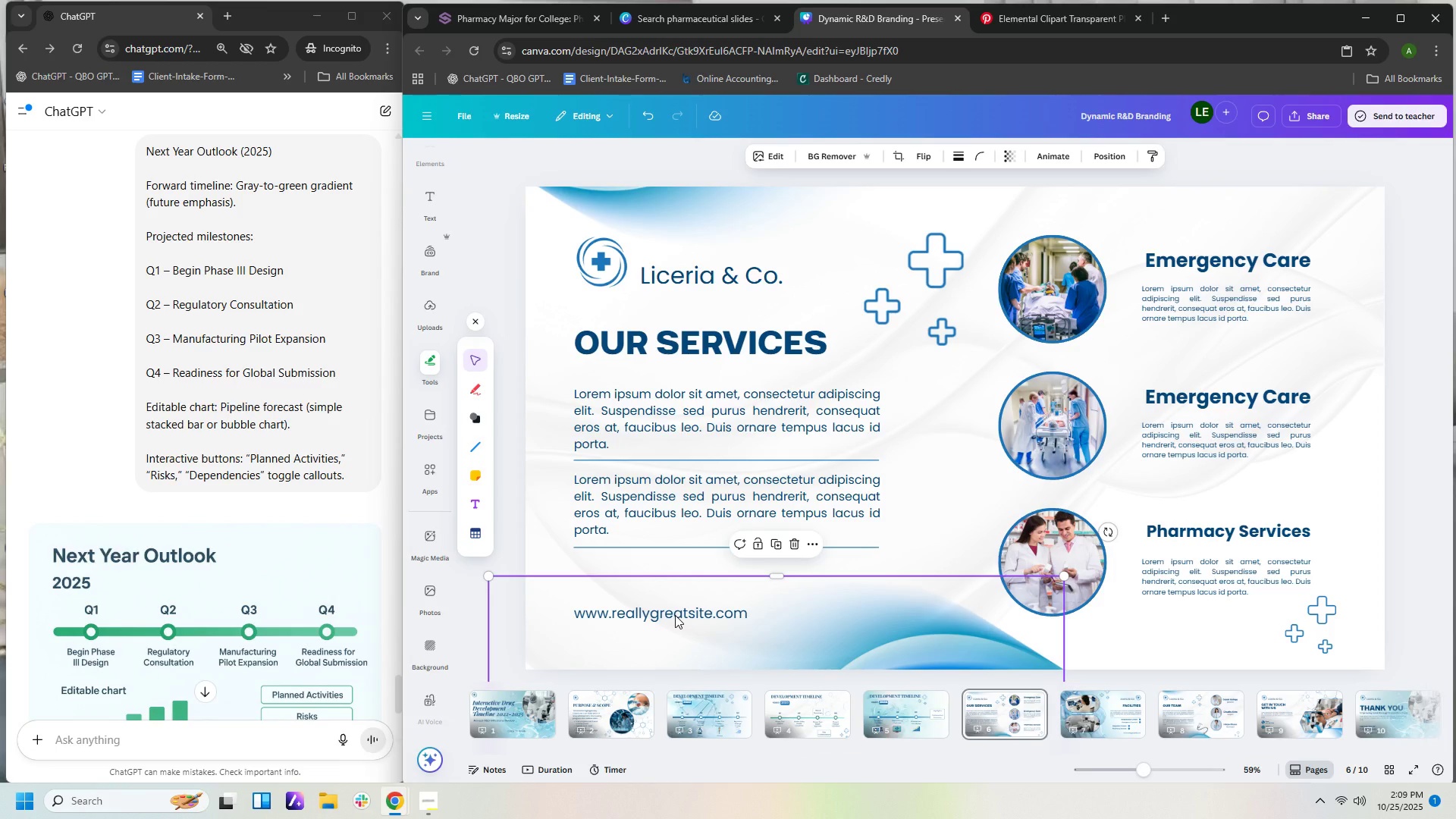 
left_click([675, 615])
 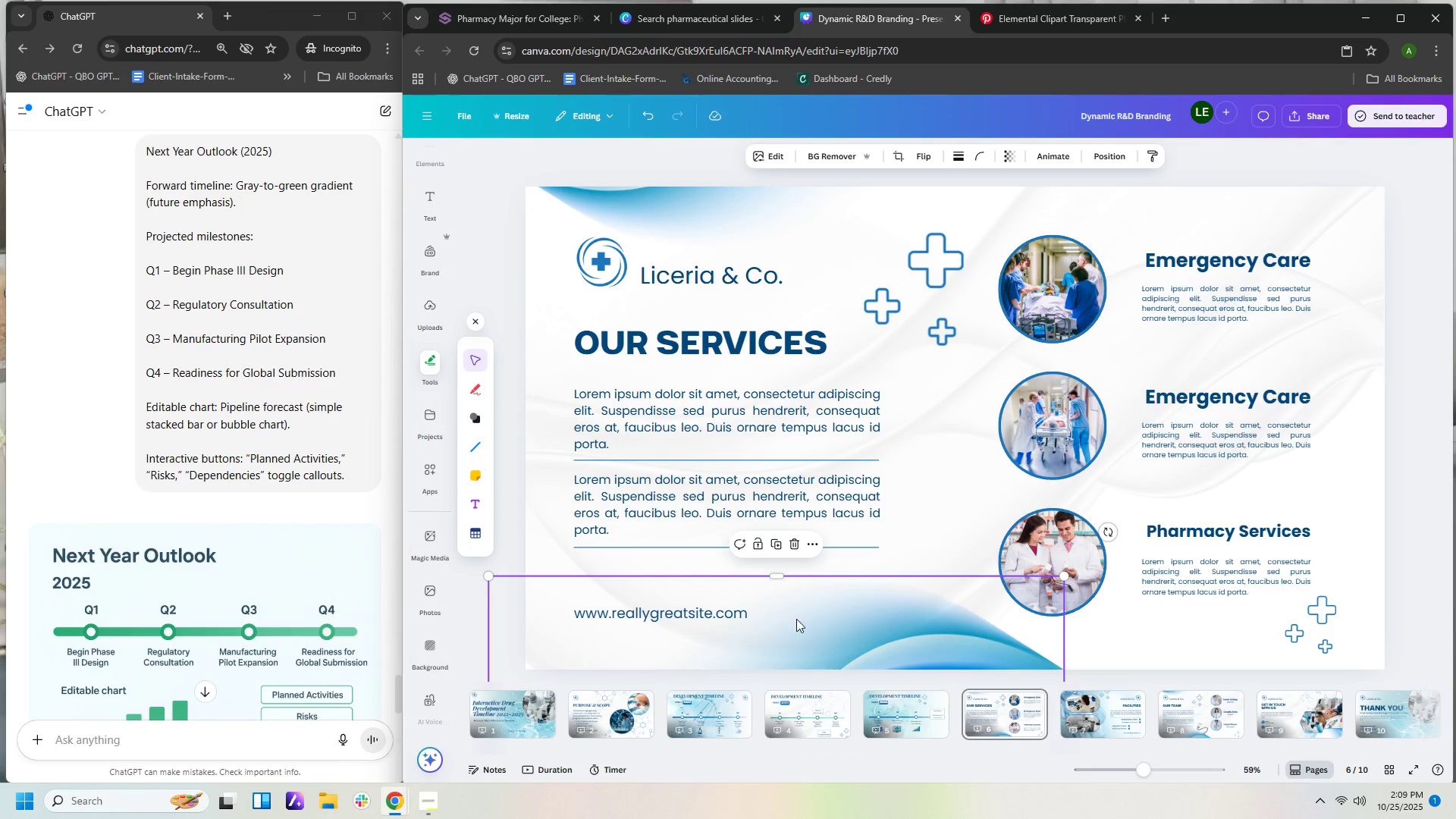 
left_click_drag(start_coordinate=[798, 619], to_coordinate=[1096, 662])
 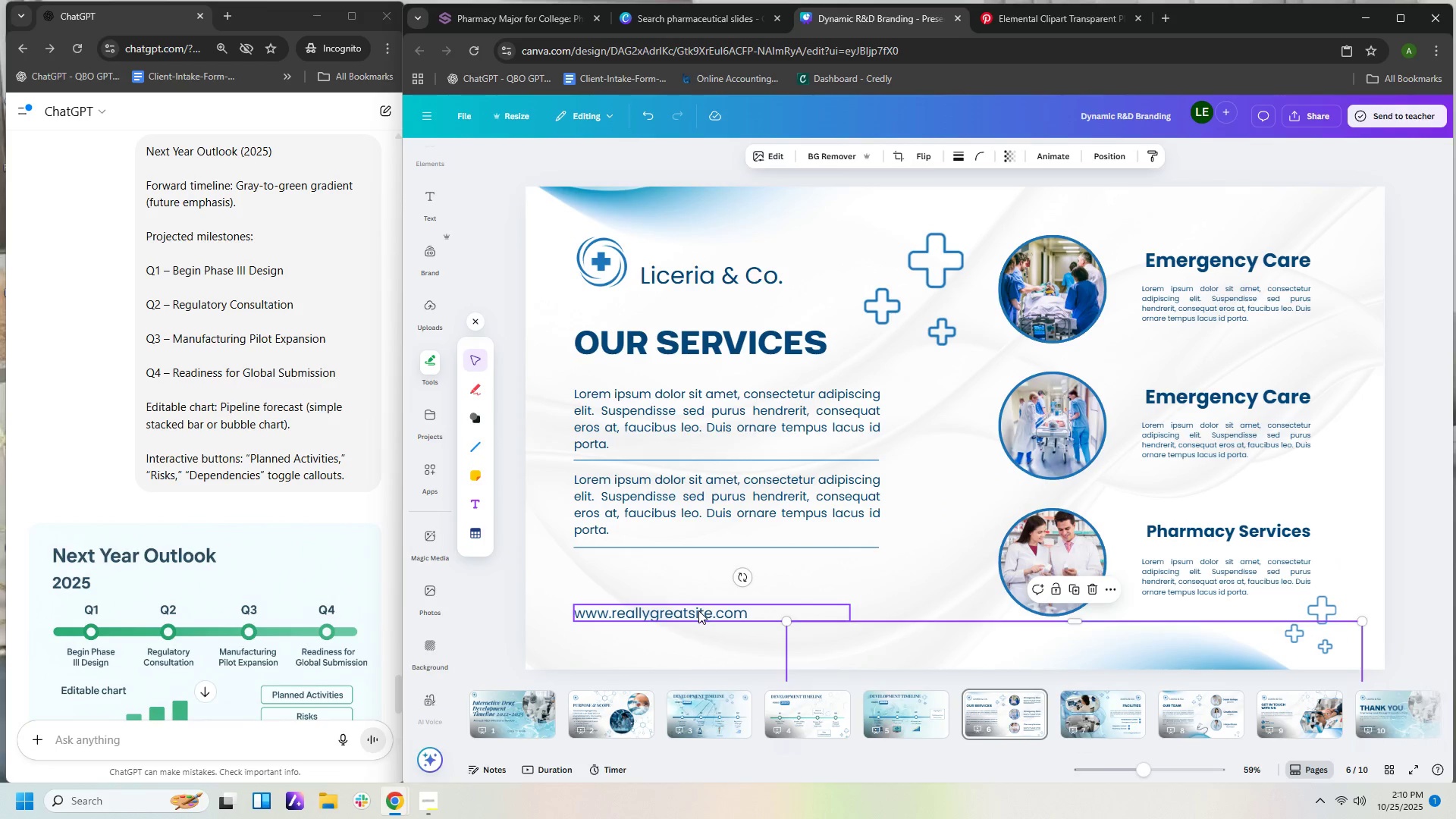 
left_click([698, 610])
 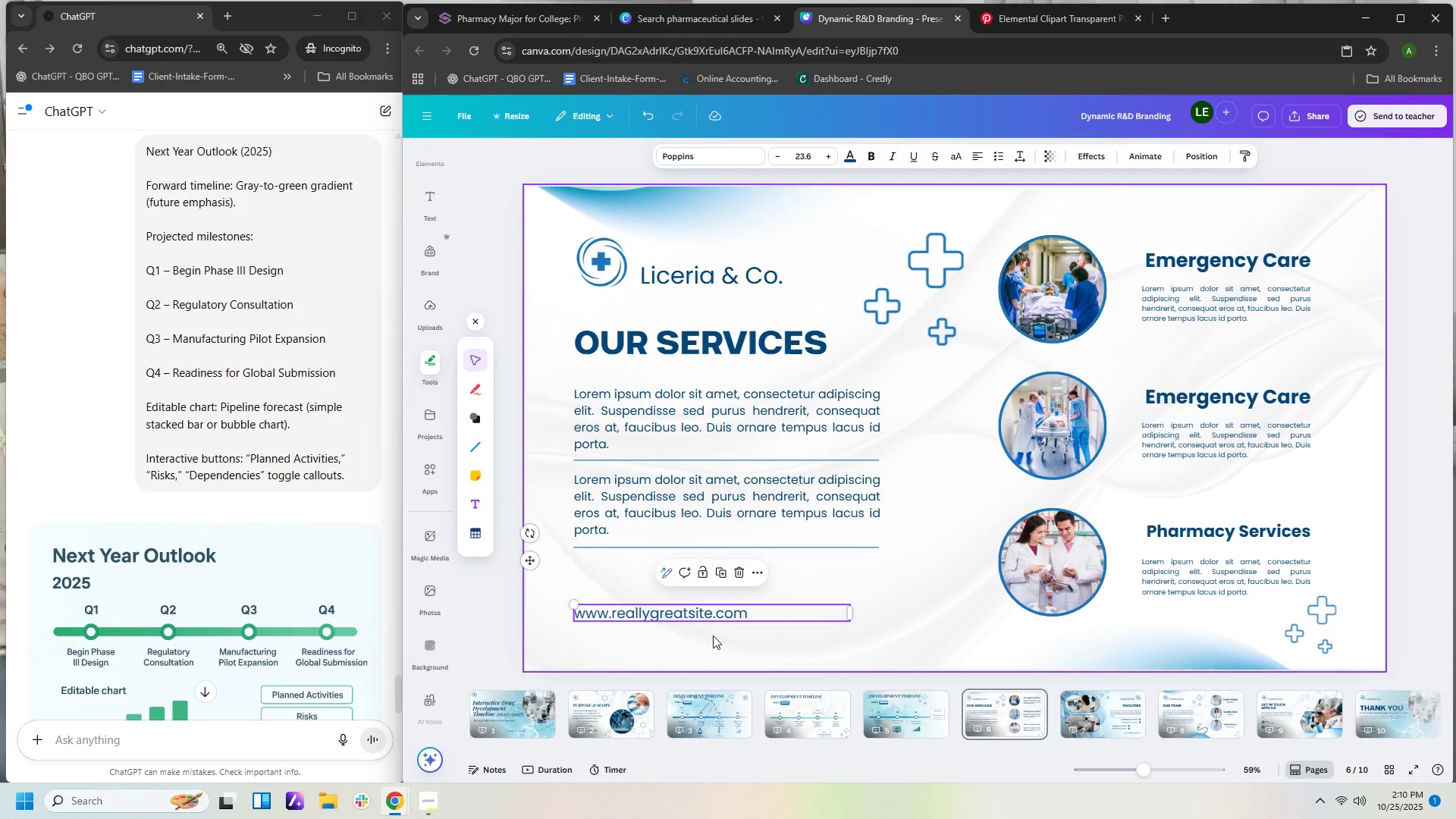 
key(Delete)
 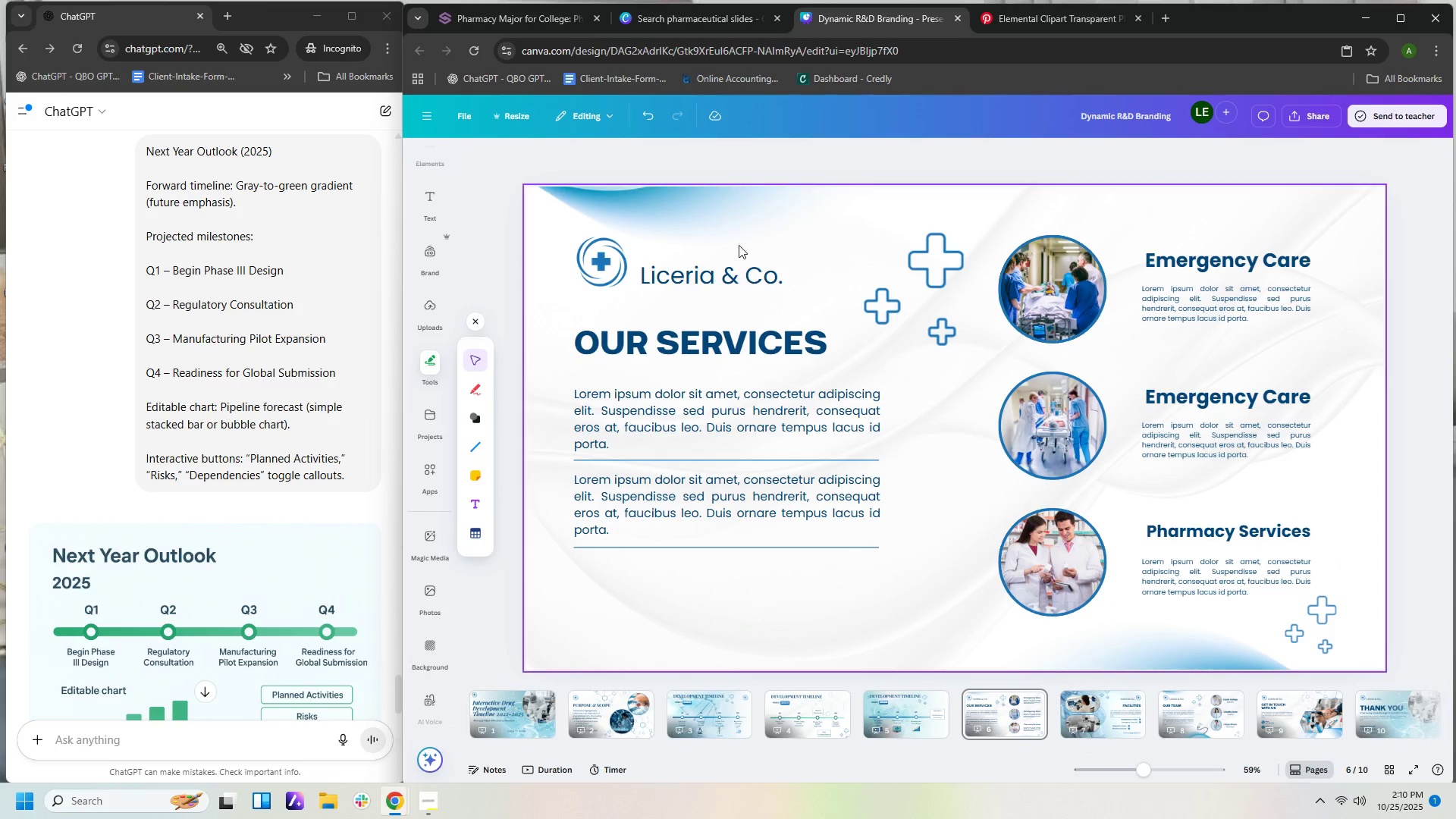 
left_click_drag(start_coordinate=[729, 212], to_coordinate=[781, 258])
 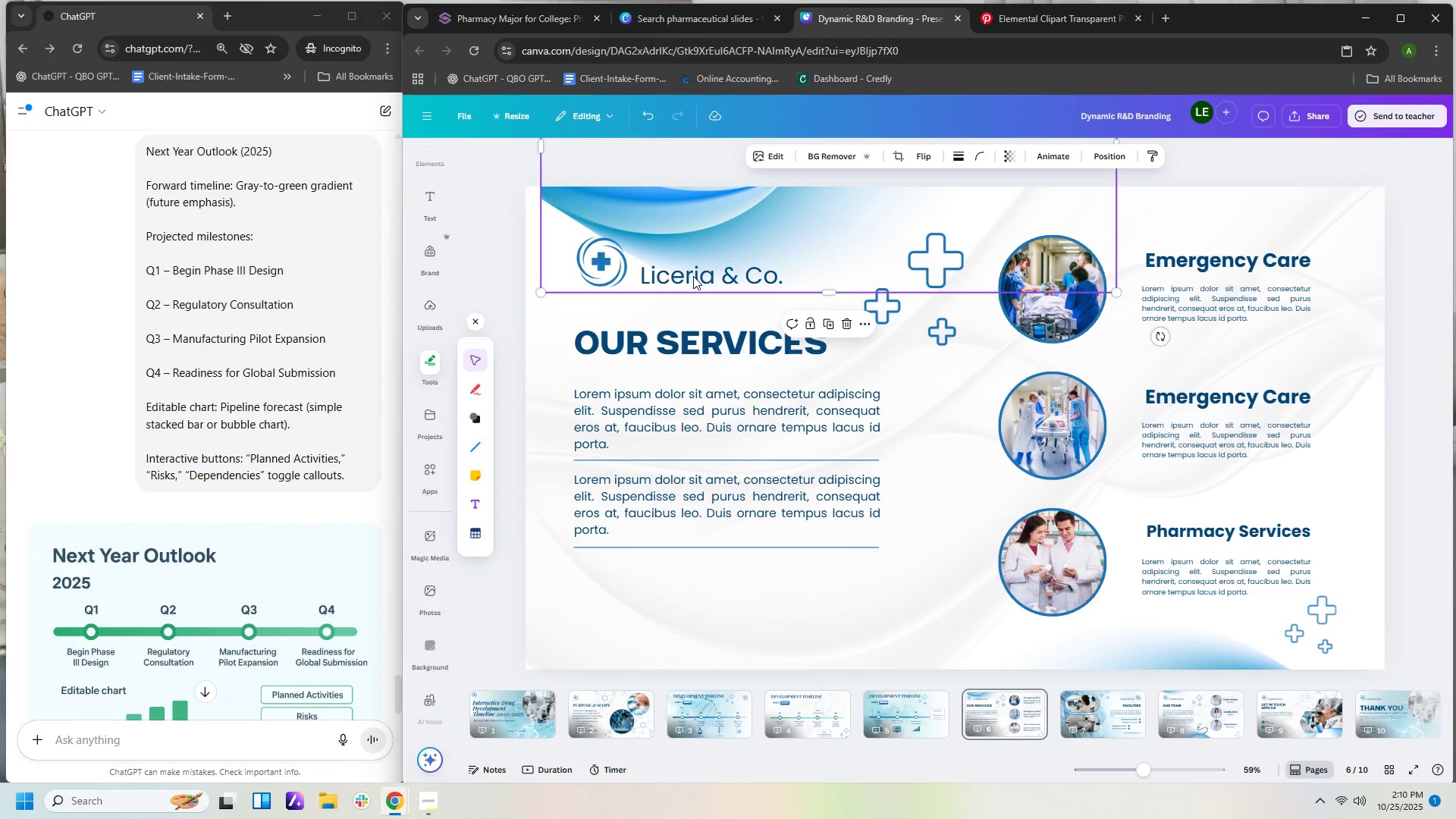 
left_click([693, 276])
 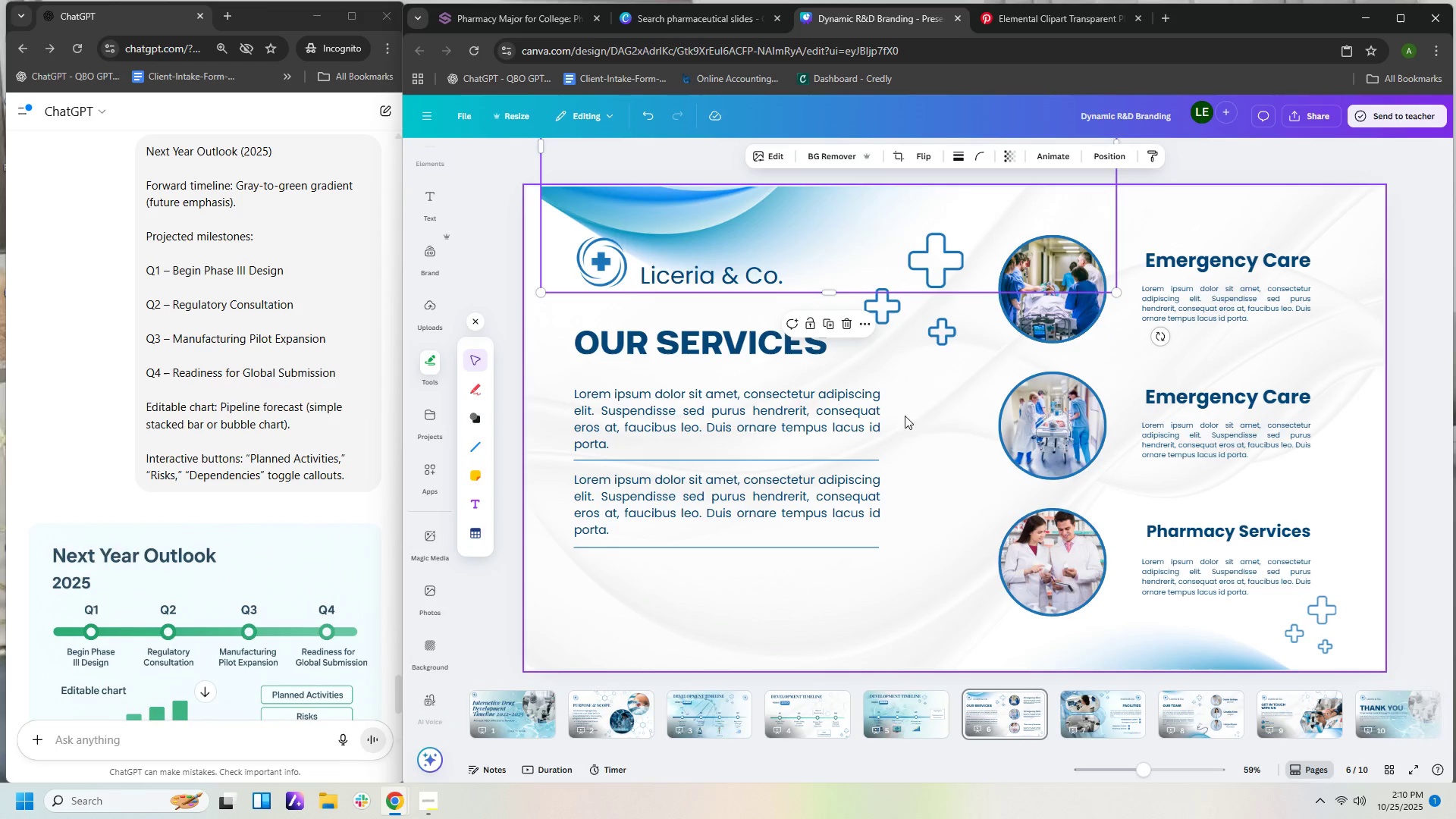 
left_click([920, 421])
 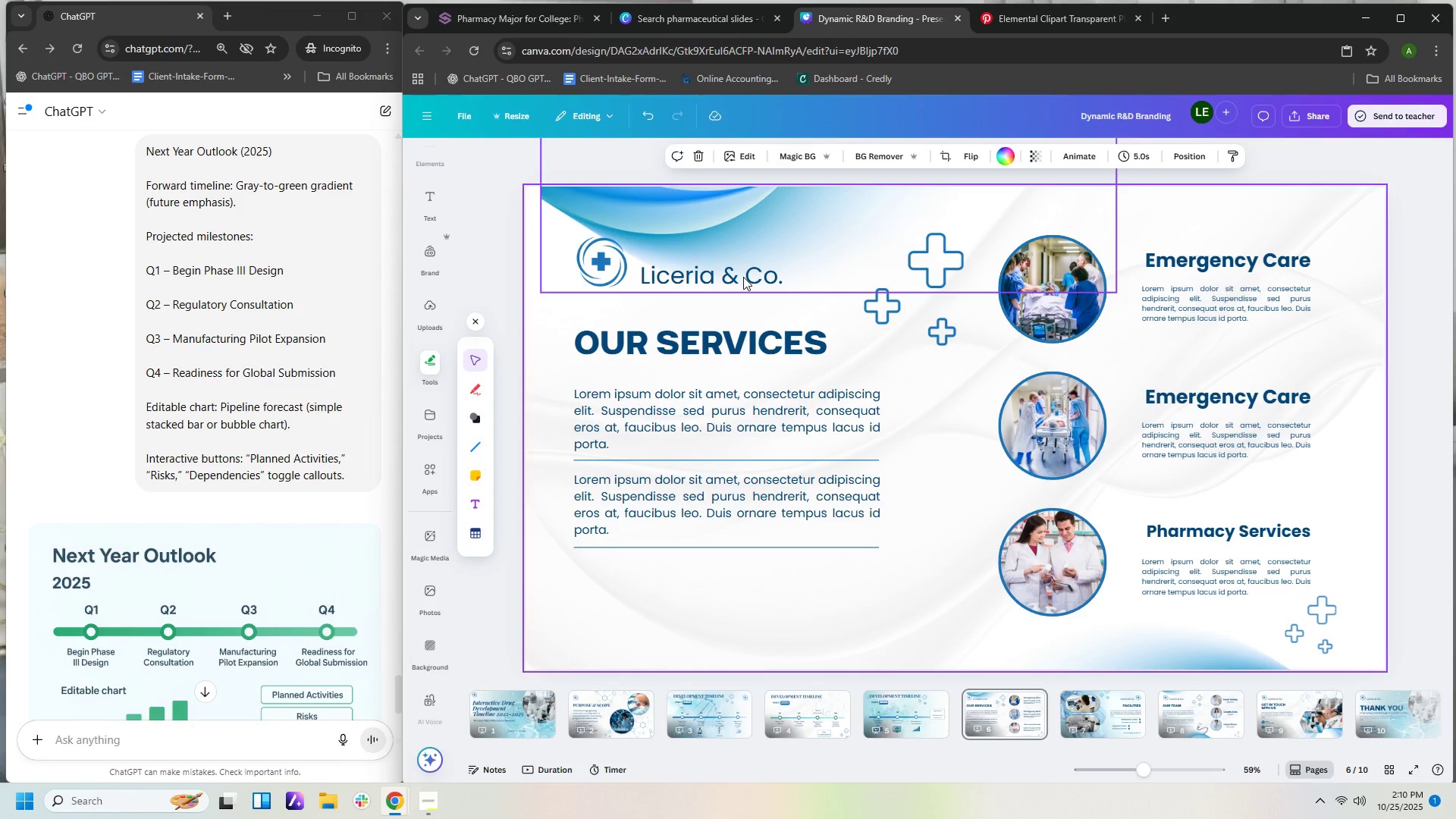 
left_click([743, 277])
 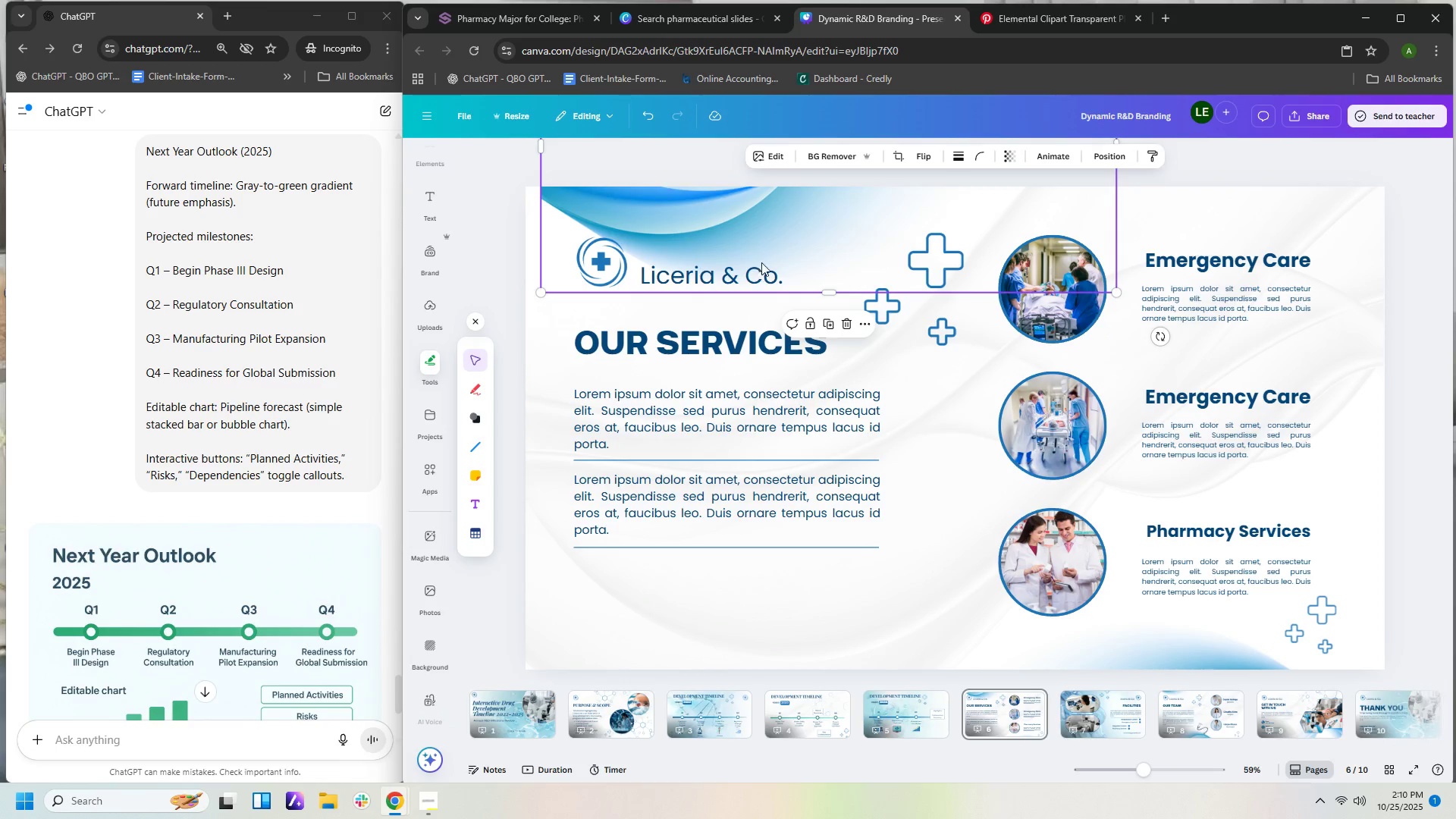 
left_click_drag(start_coordinate=[765, 255], to_coordinate=[764, 228])
 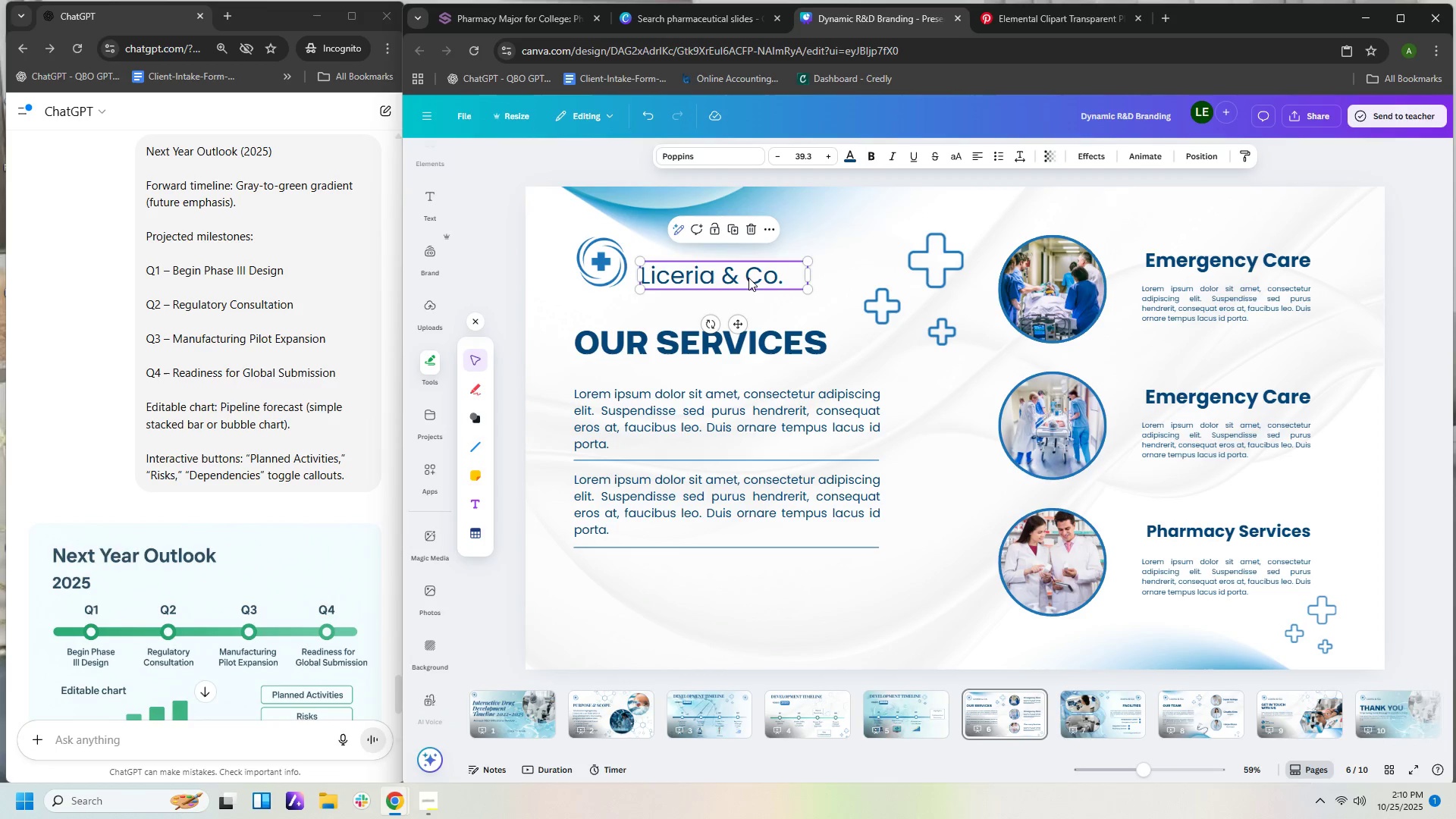 
left_click([748, 278])
 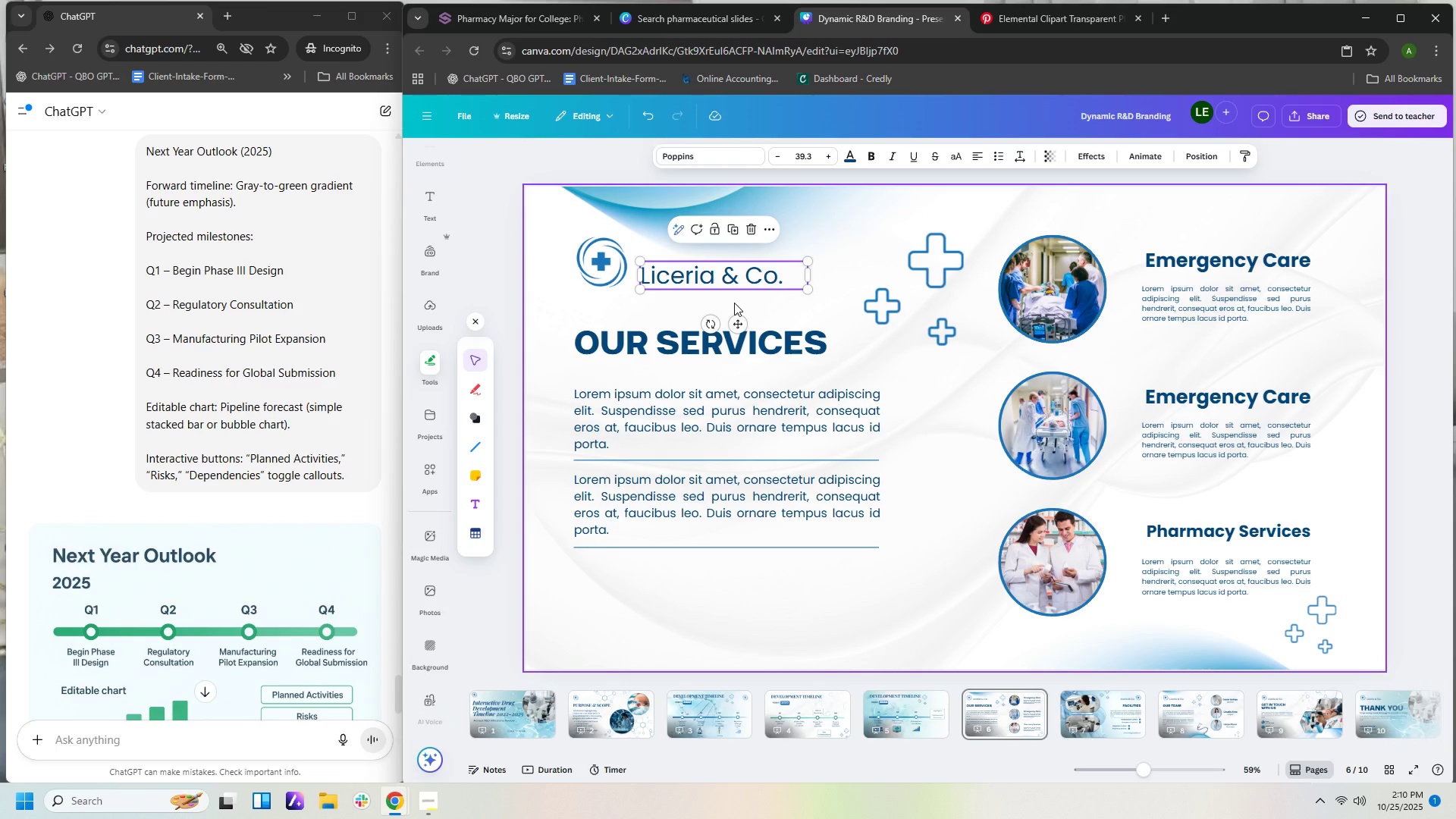 
key(Delete)
 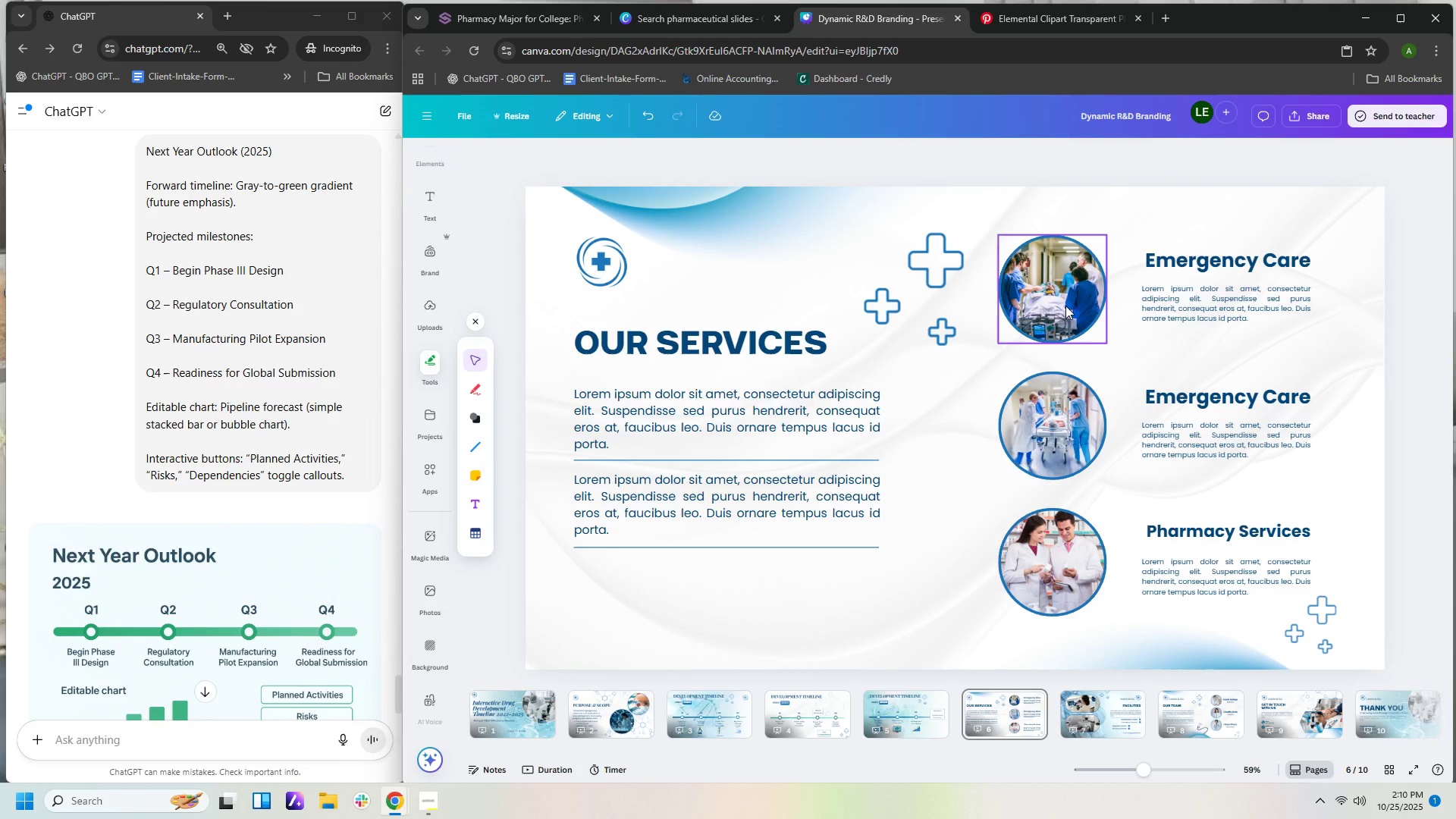 
wait(6.55)
 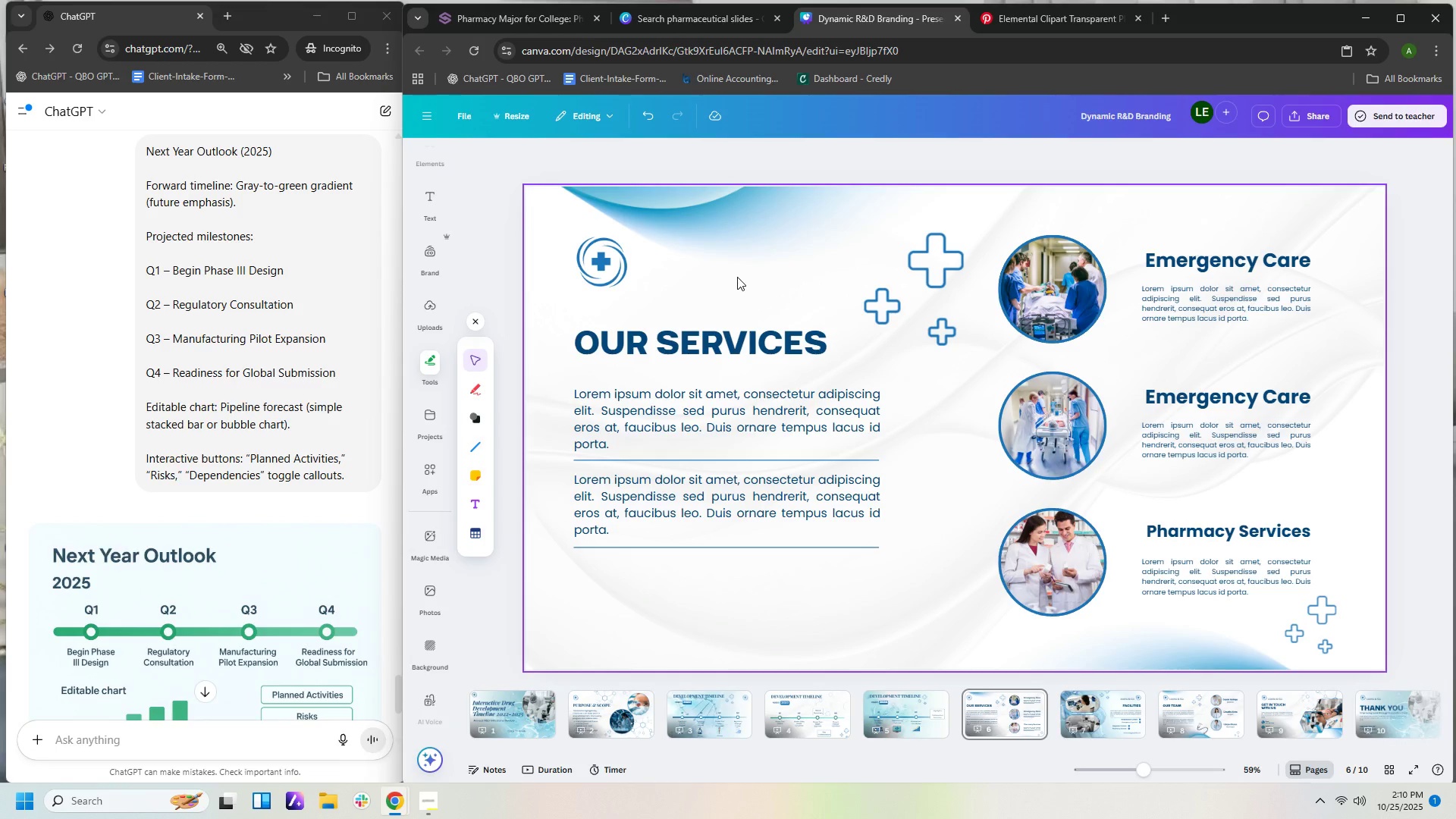 
left_click([1065, 306])
 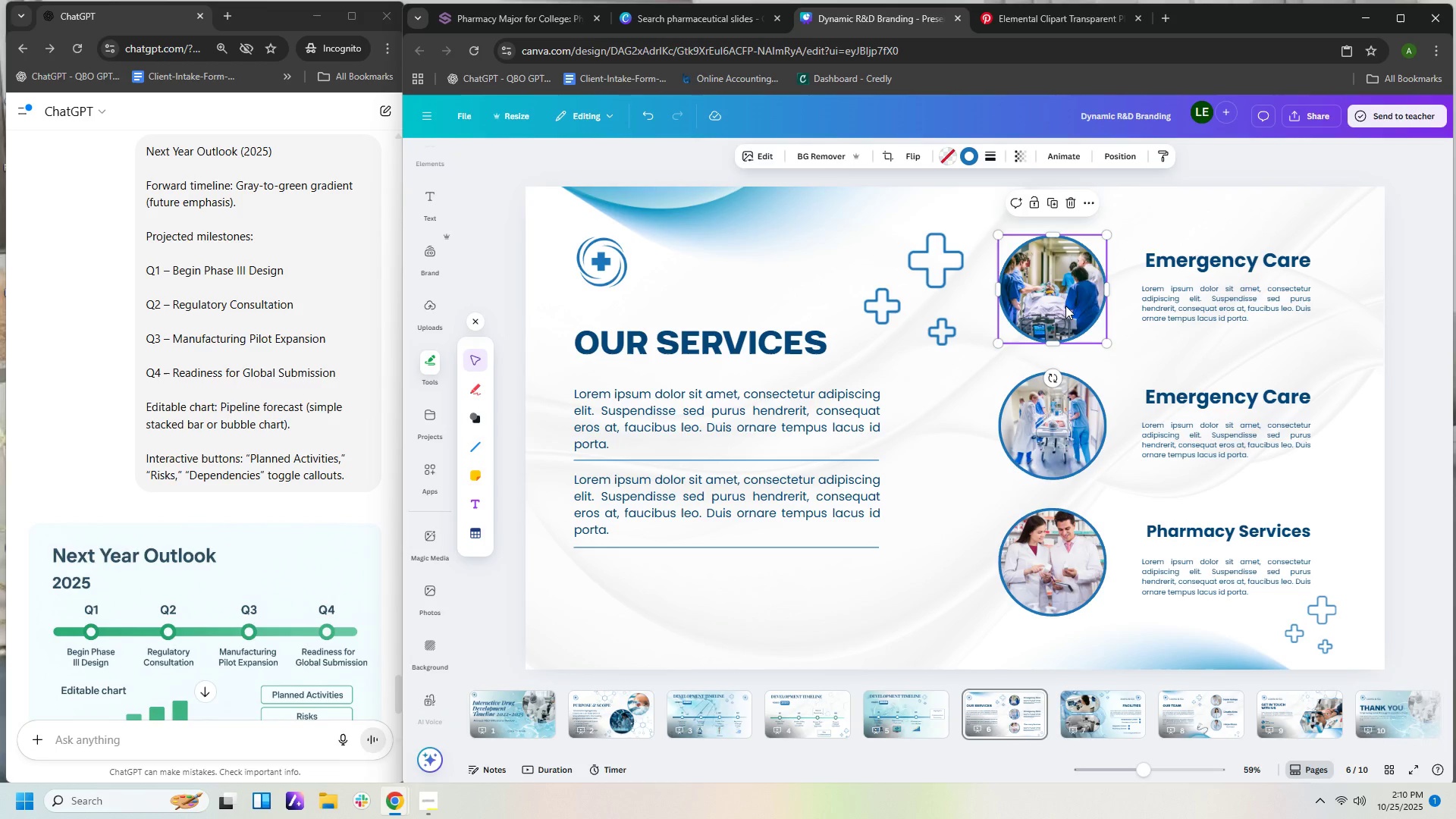 
key(Delete)
 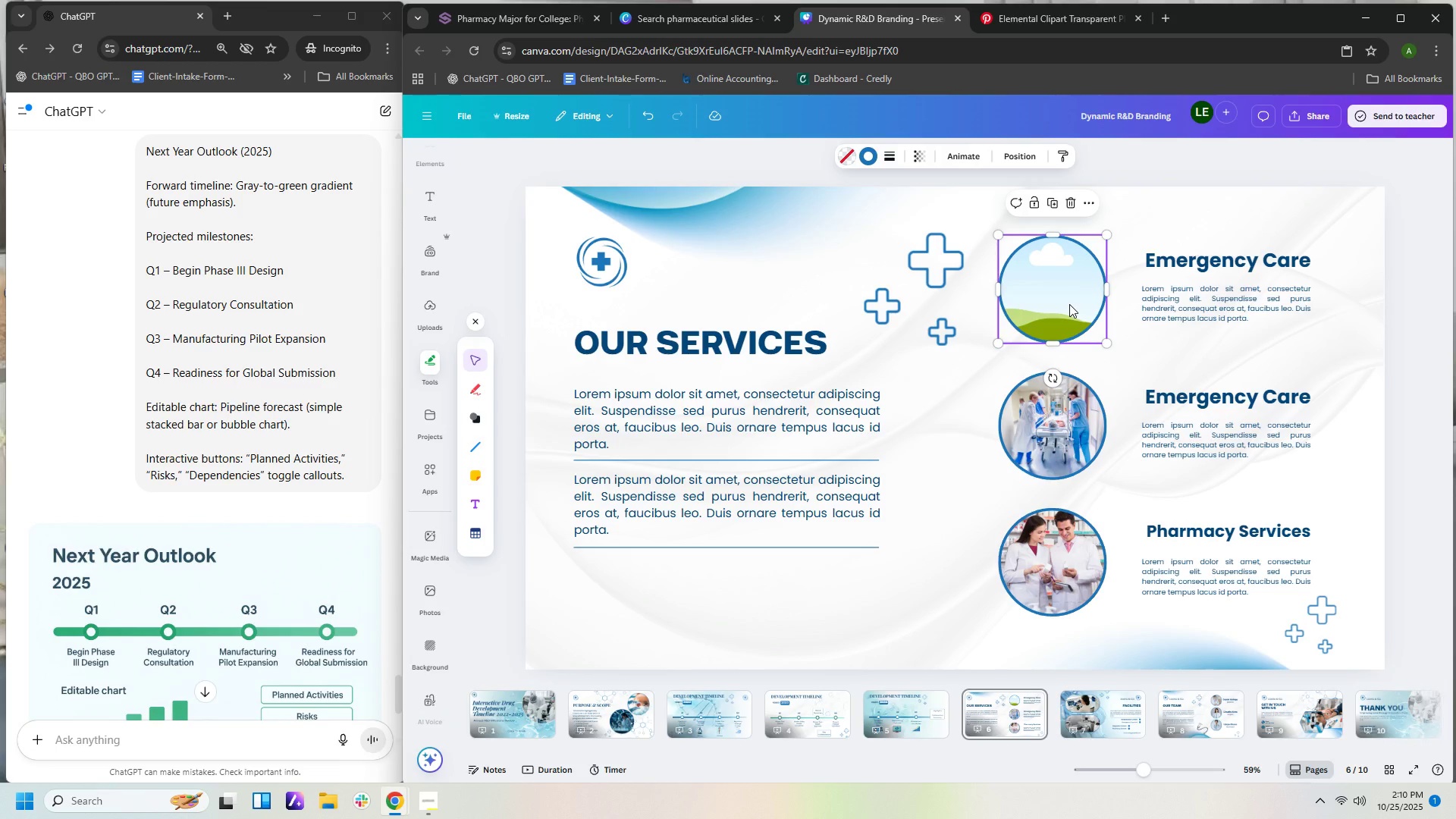 
left_click([1069, 304])
 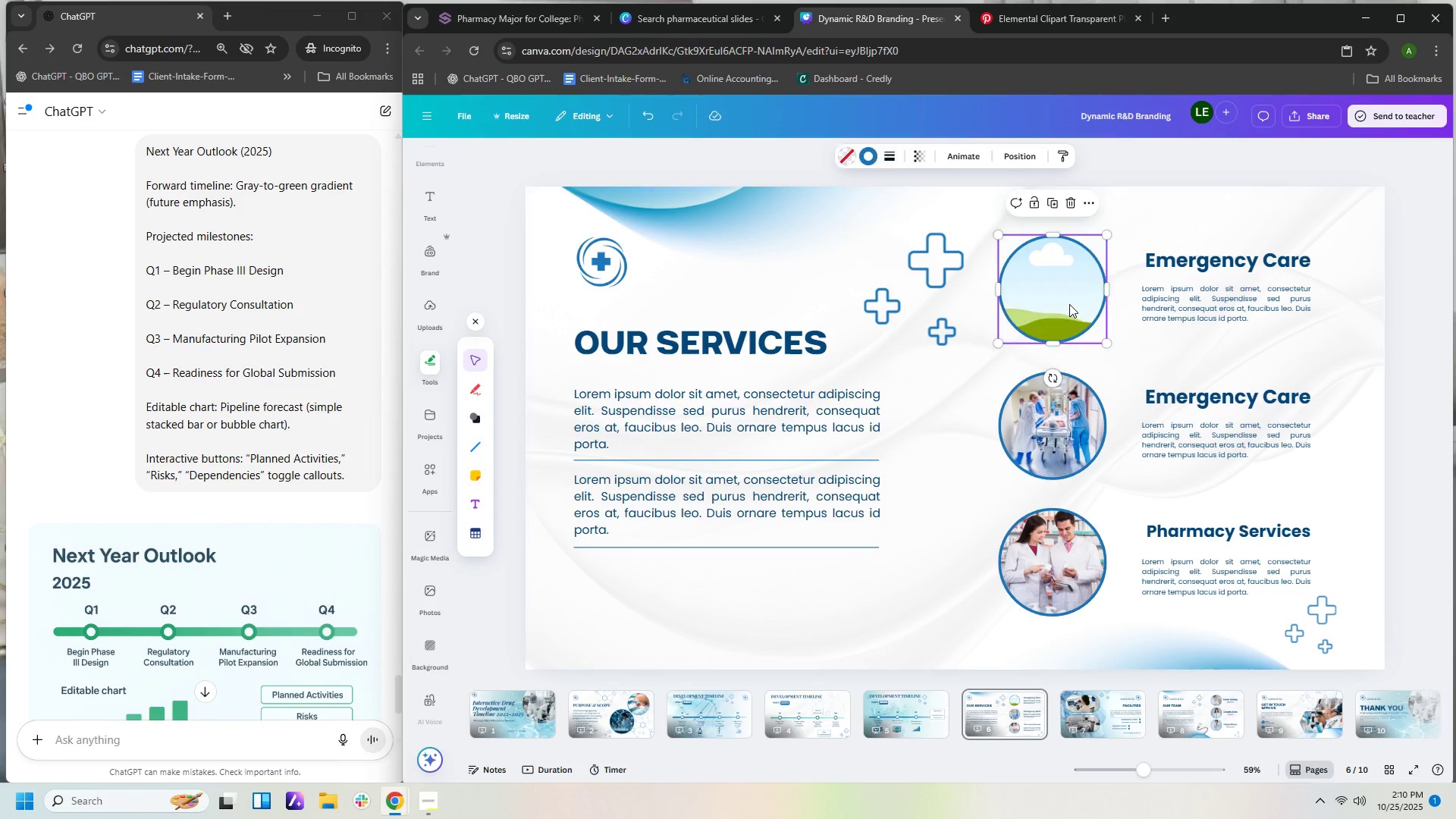 
key(Delete)
 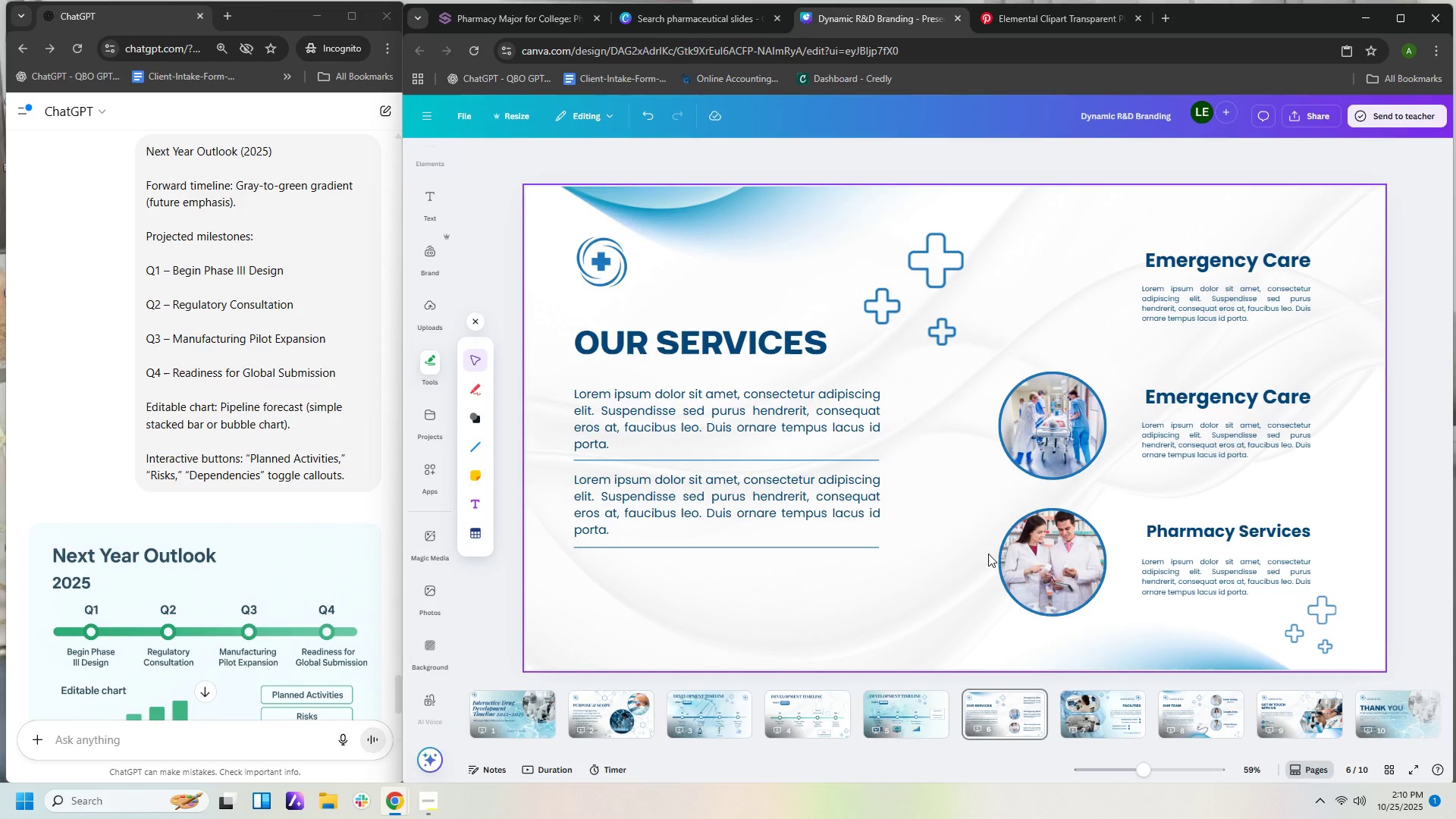 
left_click_drag(start_coordinate=[984, 446], to_coordinate=[1043, 565])
 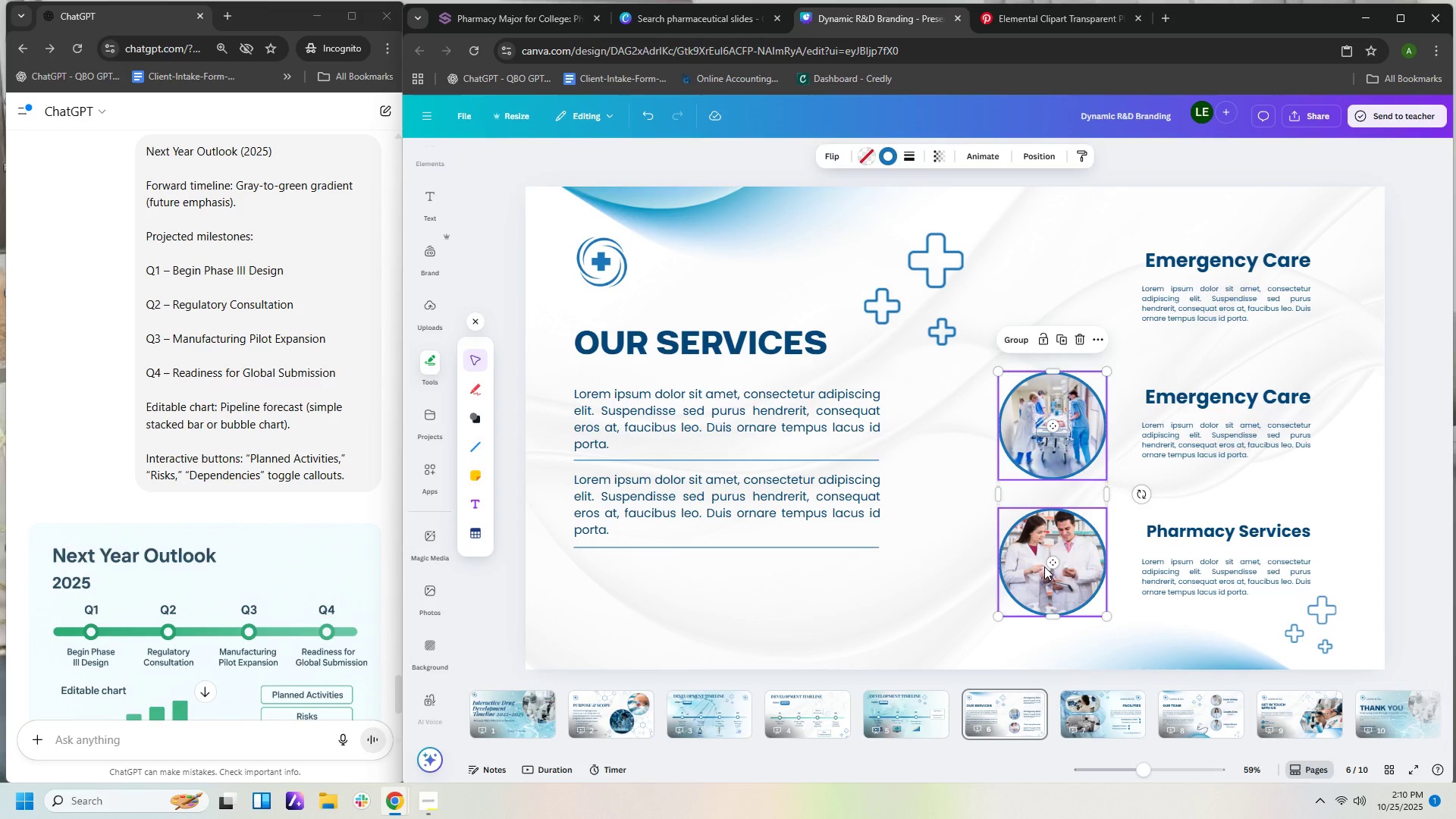 
key(Delete)
 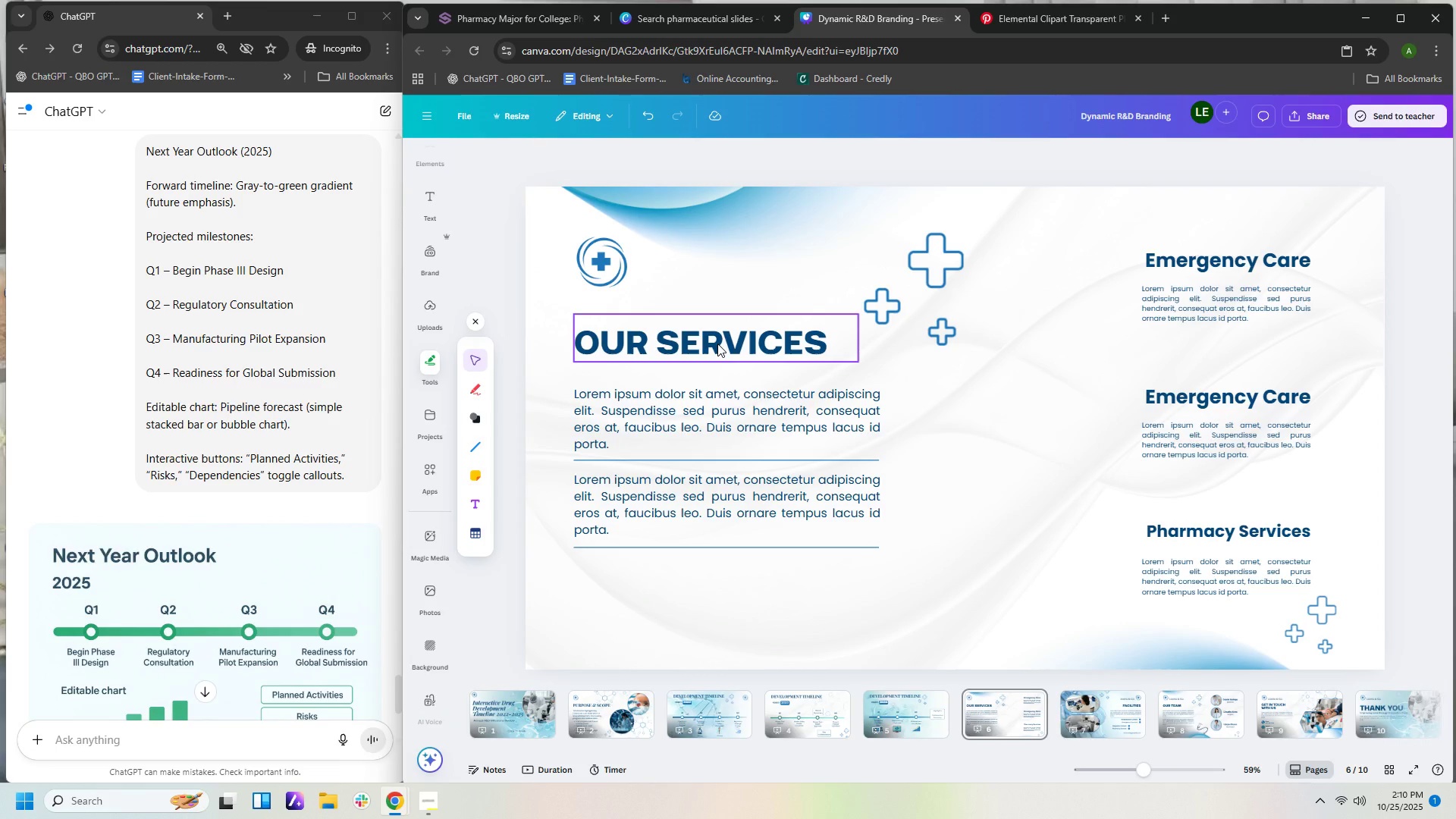 
wait(5.25)
 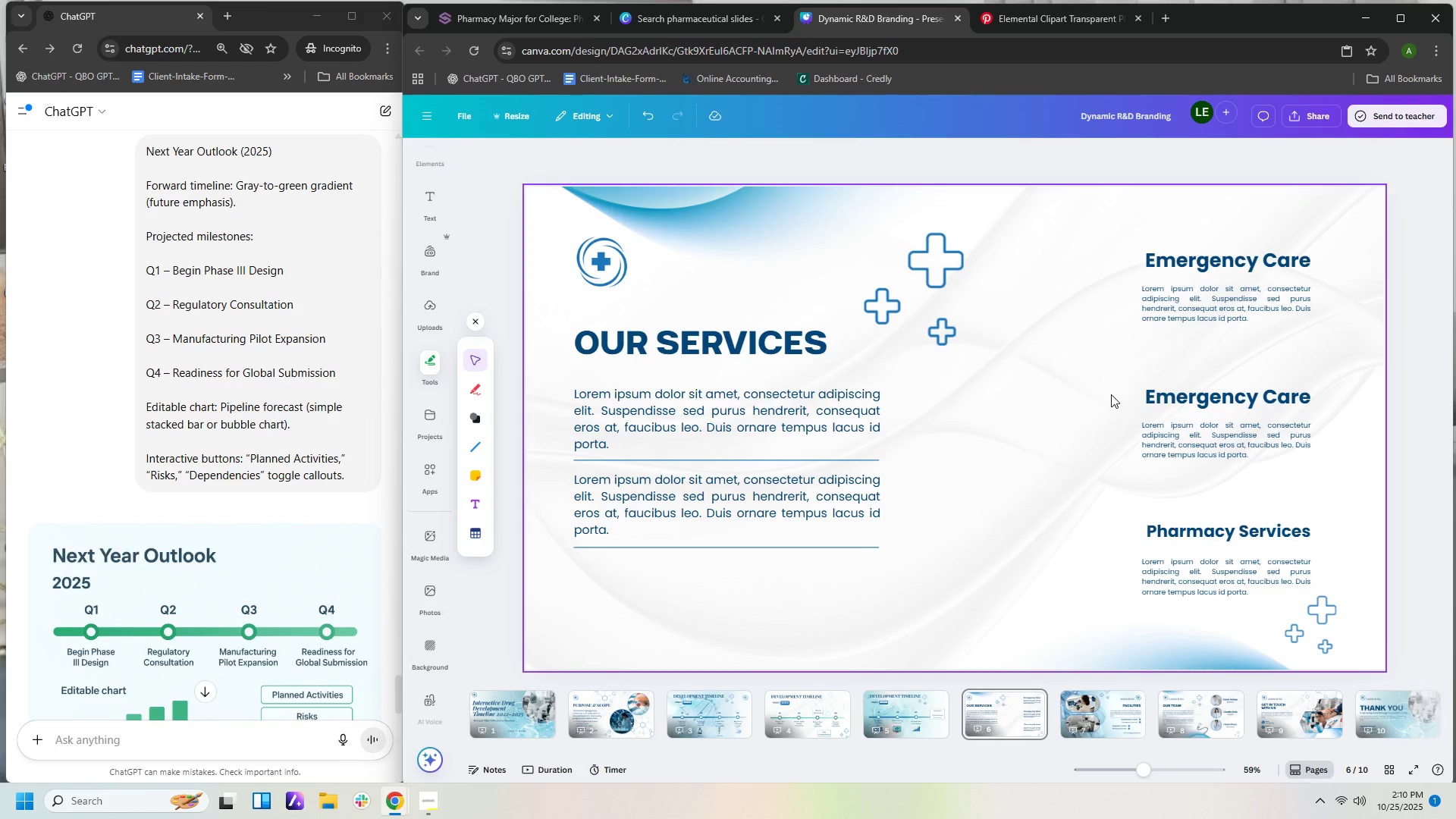 
left_click([717, 344])
 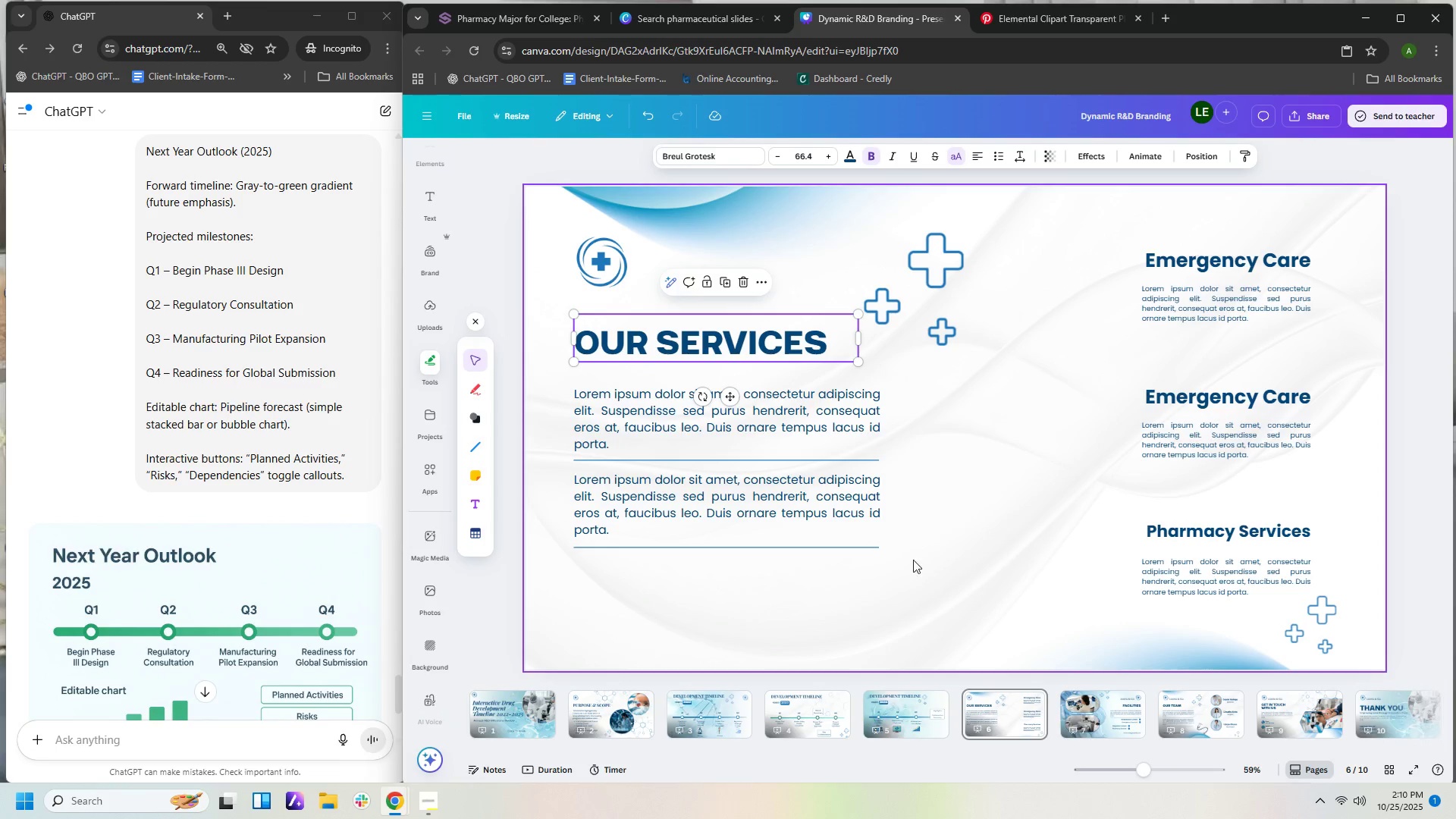 
left_click_drag(start_coordinate=[913, 574], to_coordinate=[767, 341])
 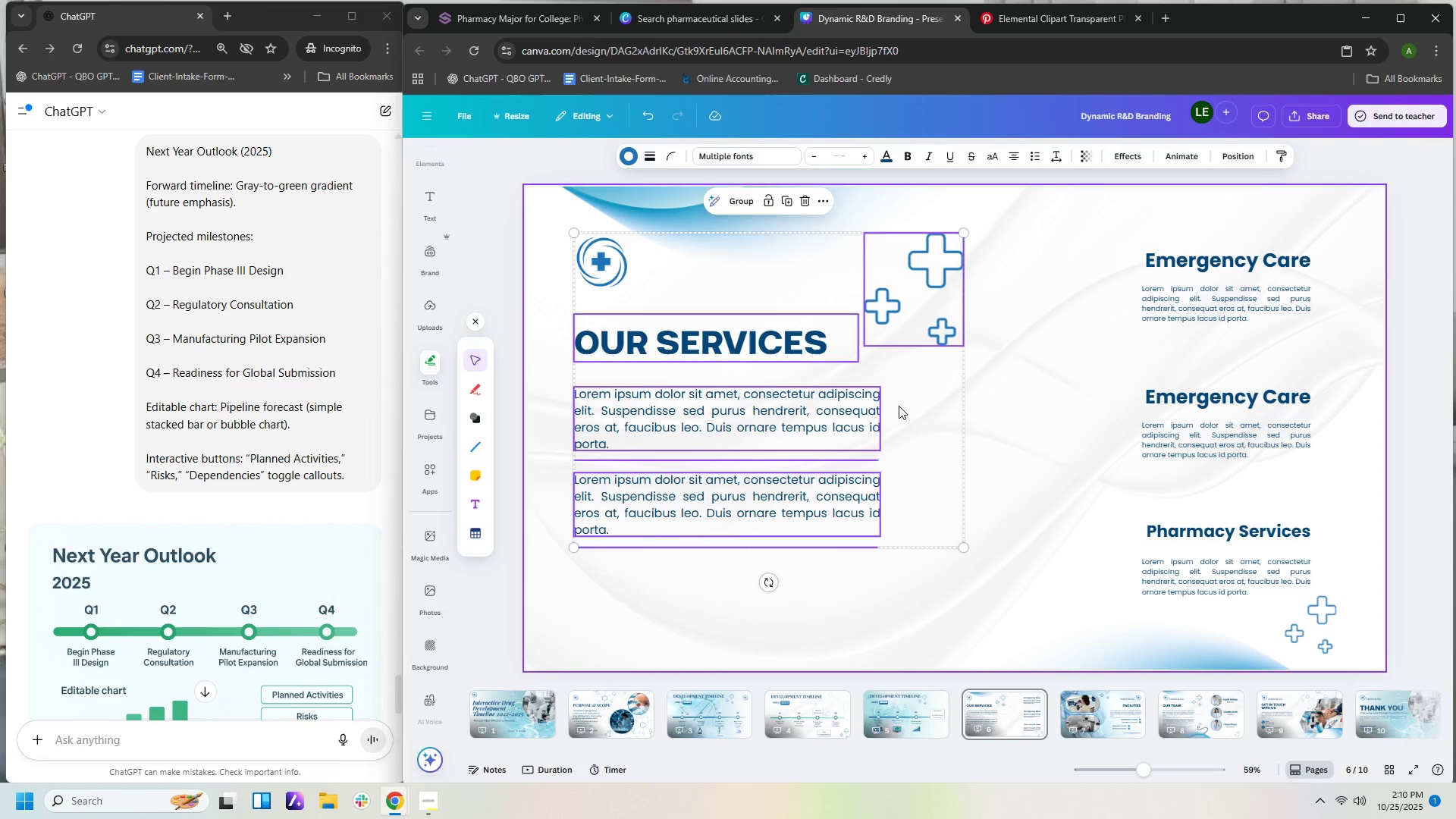 
left_click([899, 406])
 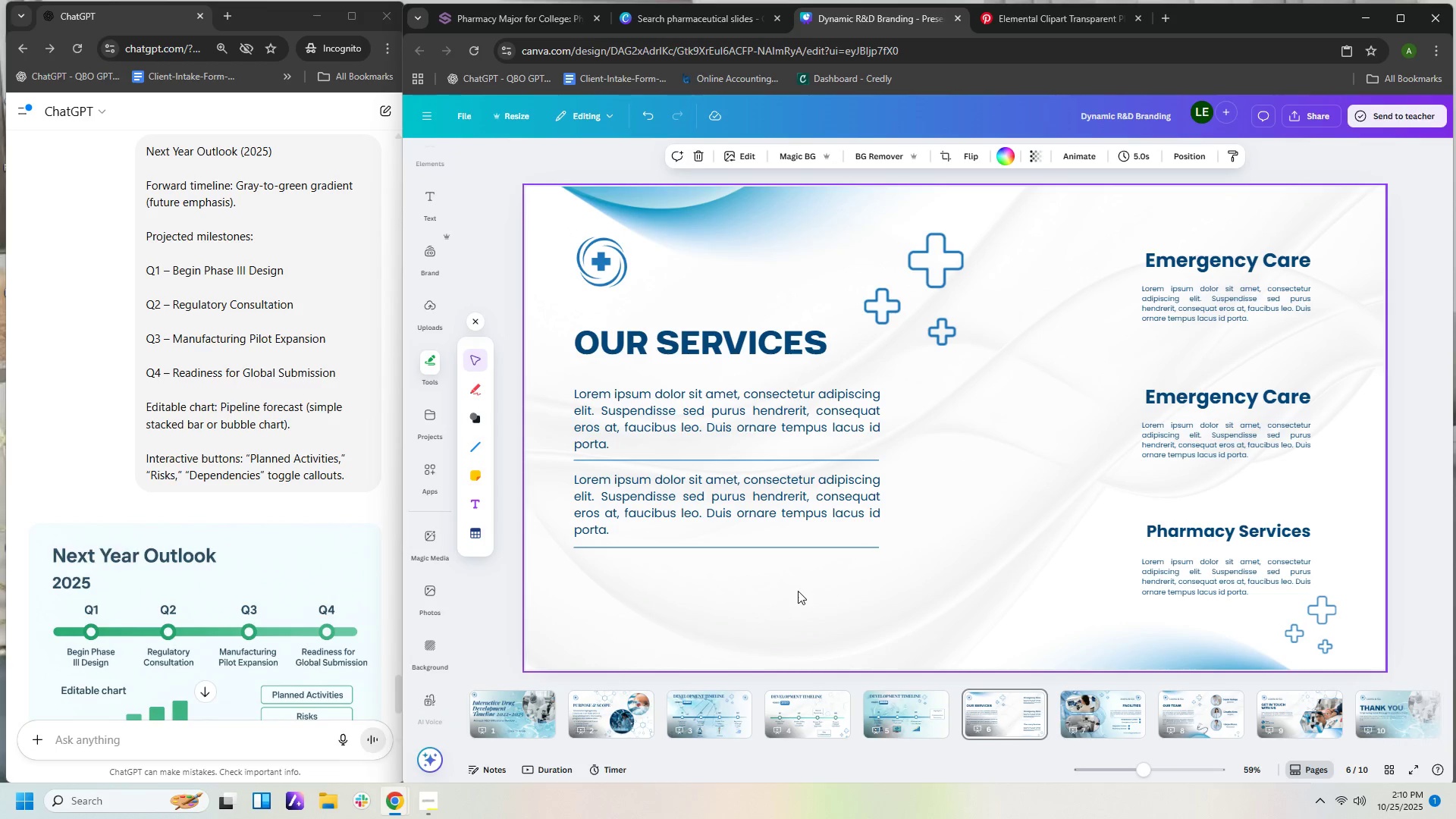 
left_click_drag(start_coordinate=[796, 589], to_coordinate=[700, 340])
 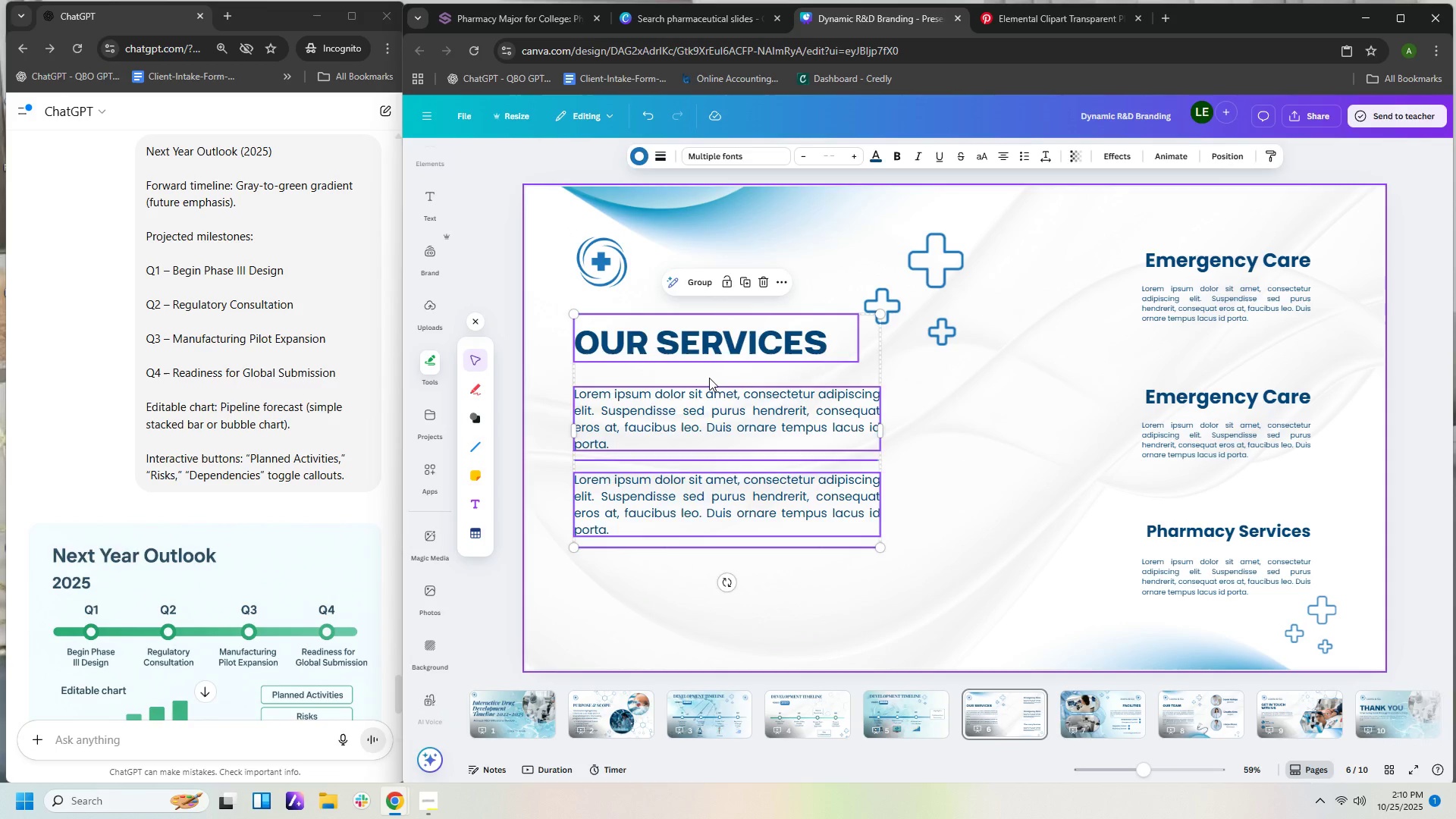 
key(Delete)
 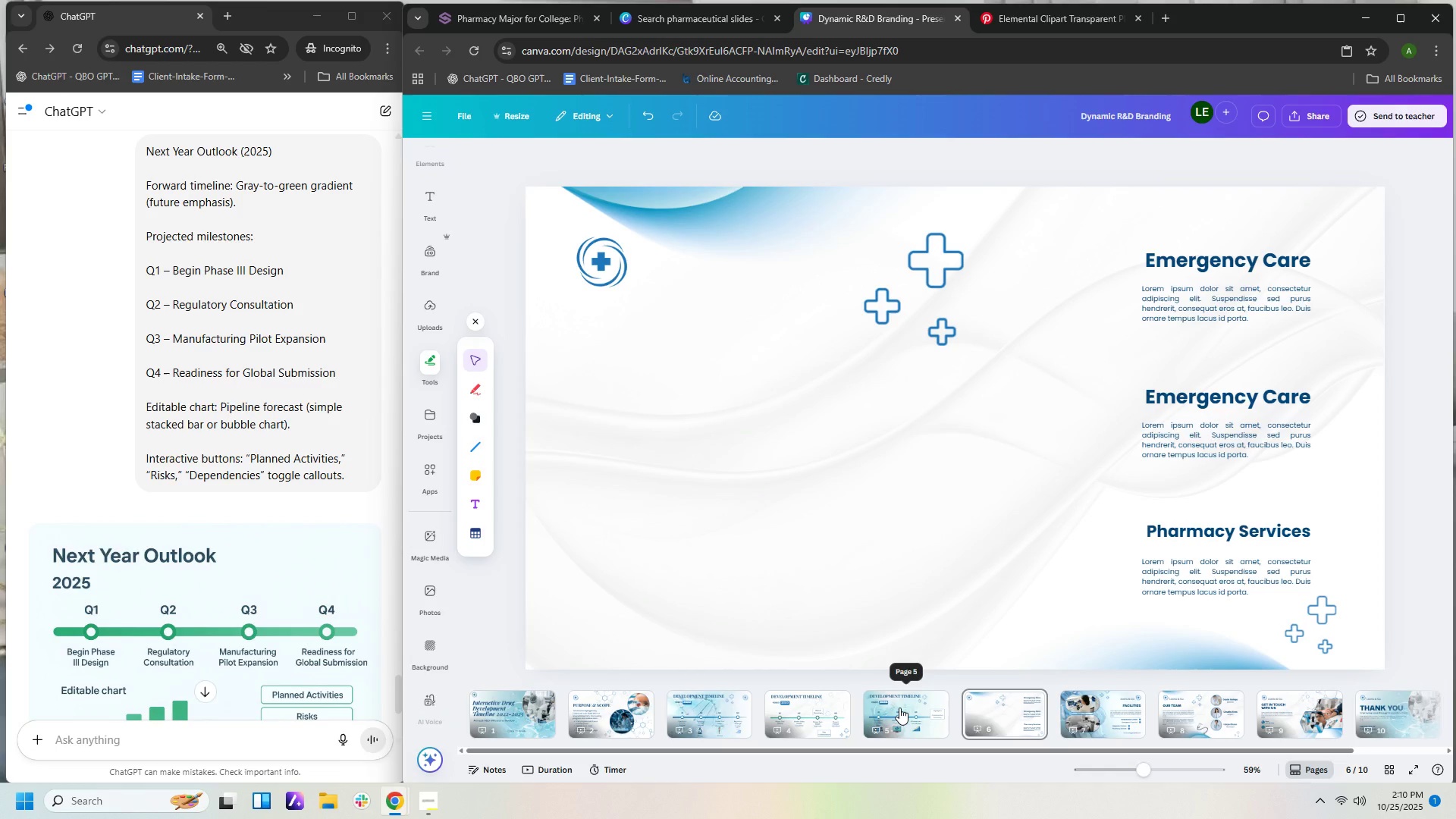 
left_click([929, 726])
 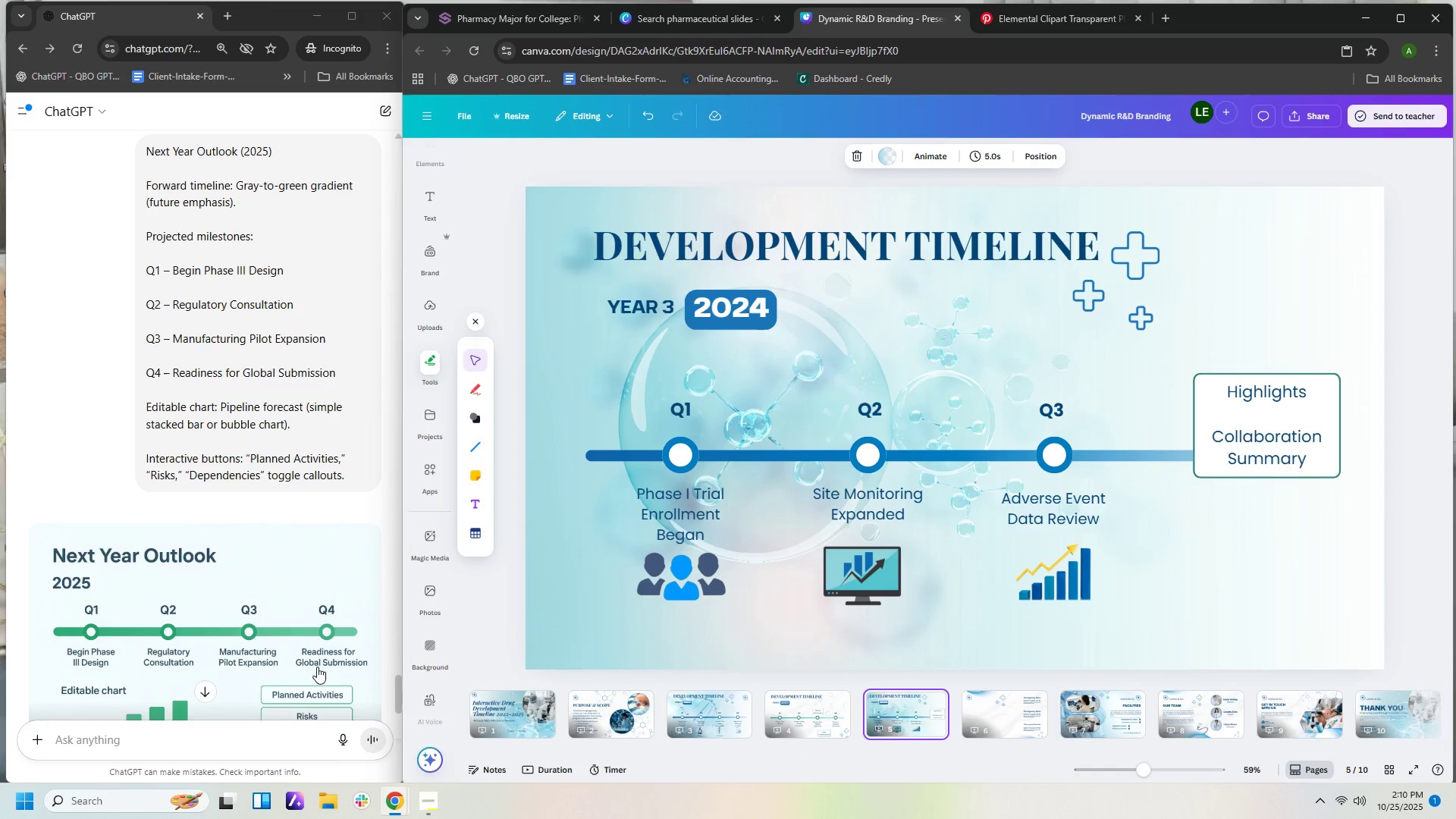 
scroll: coordinate [312, 670], scroll_direction: down, amount: 1.0
 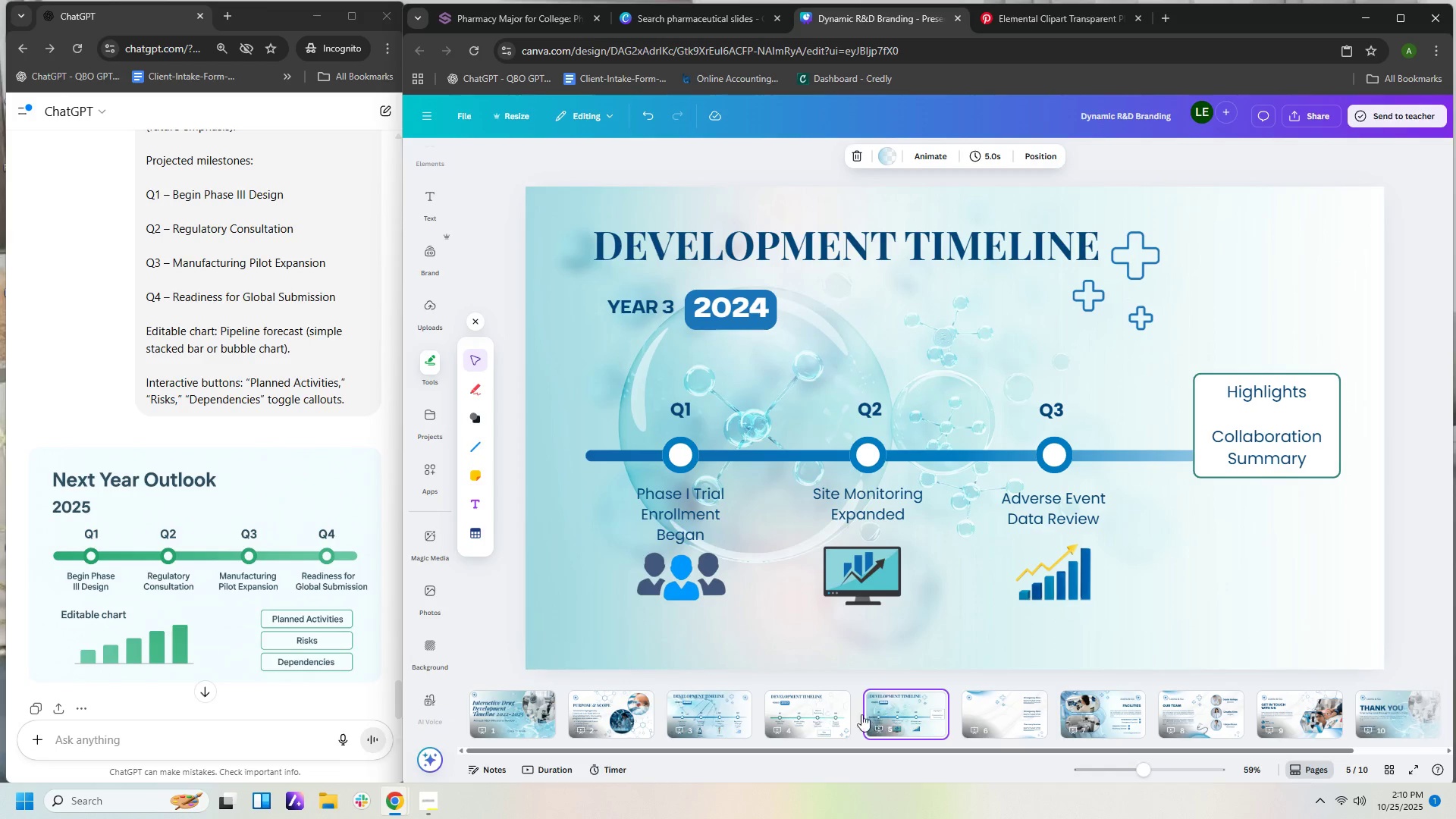 
left_click([824, 715])
 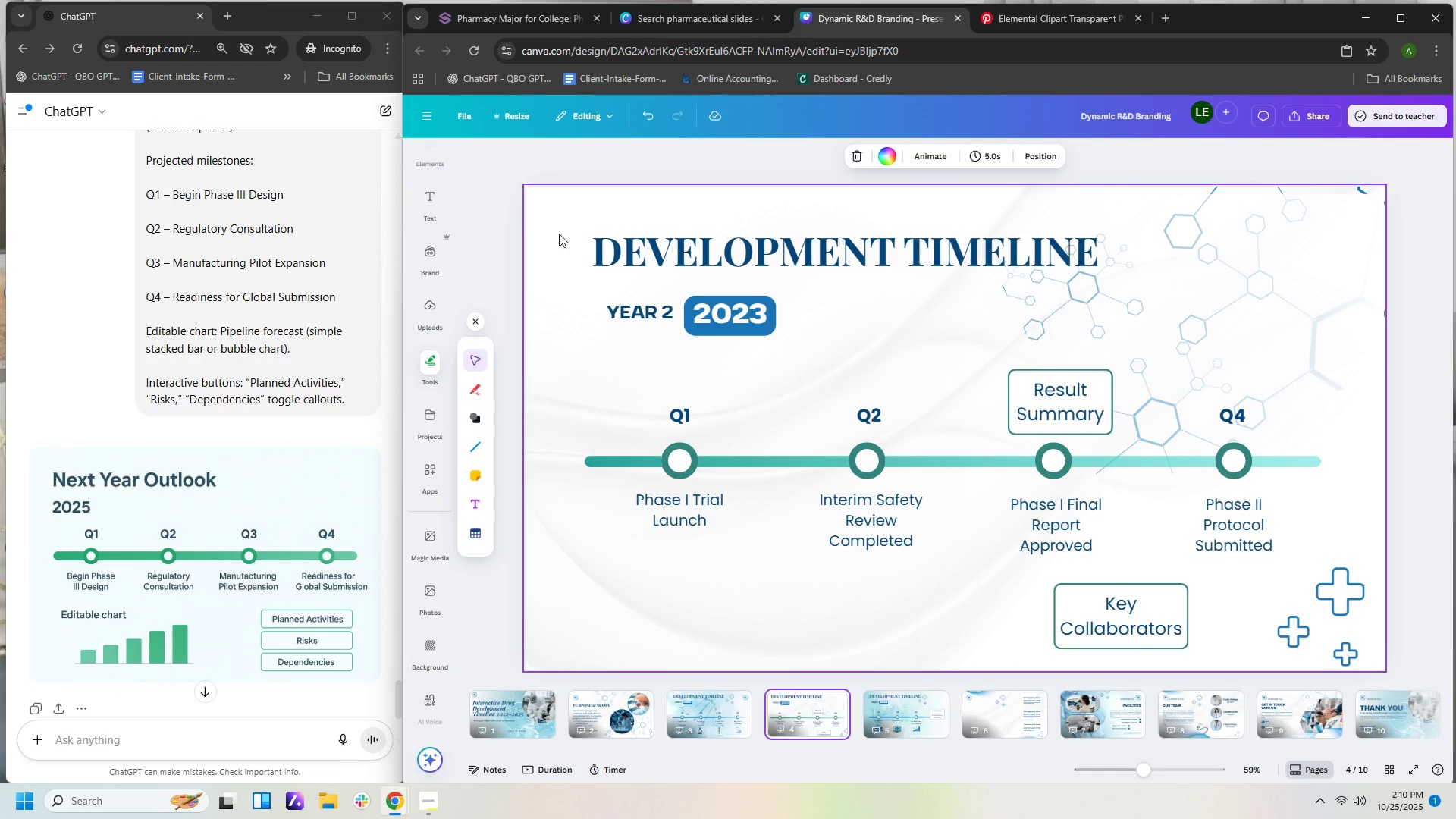 
left_click_drag(start_coordinate=[559, 235], to_coordinate=[1222, 572])
 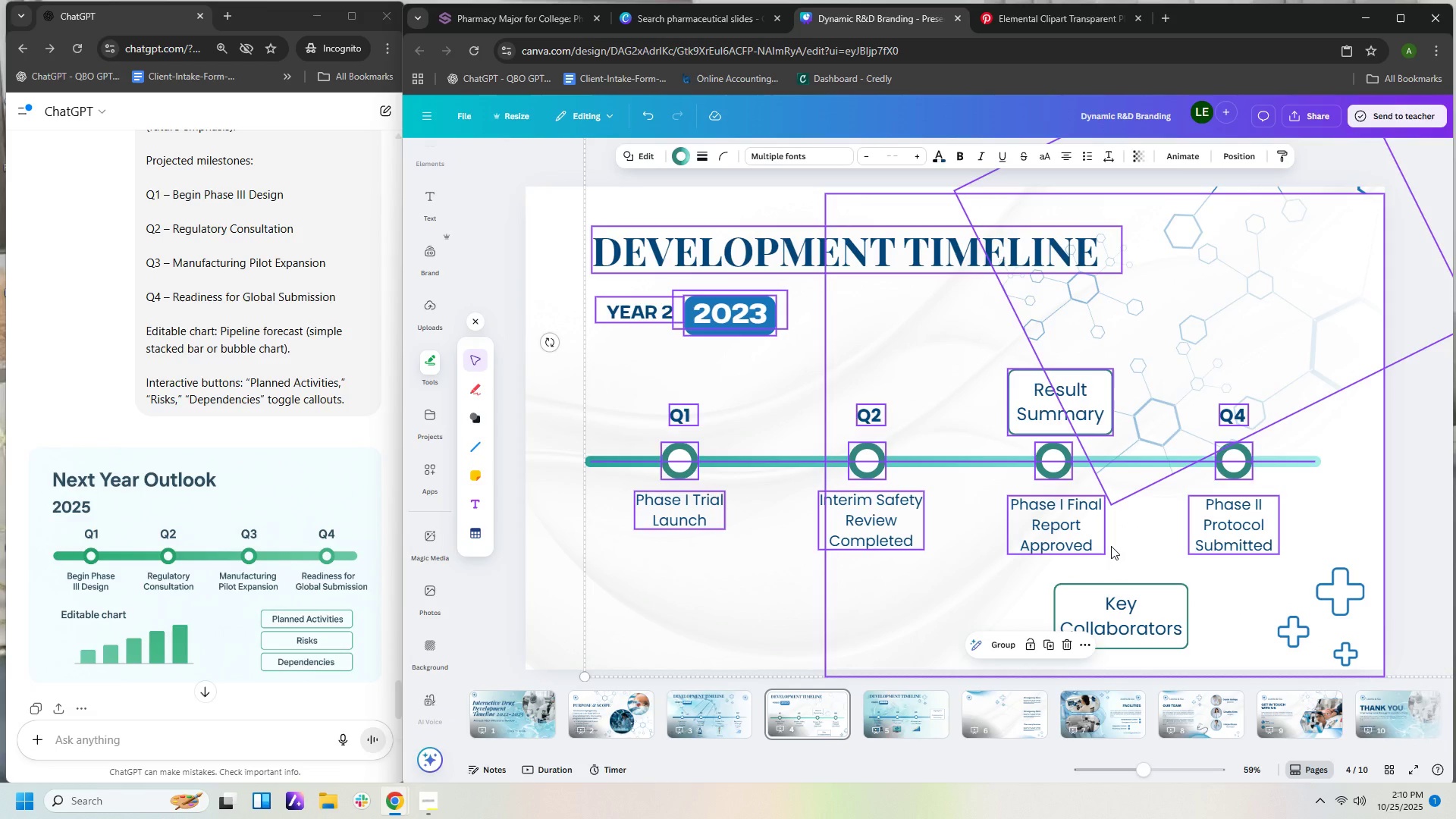 
key(Control+C)
 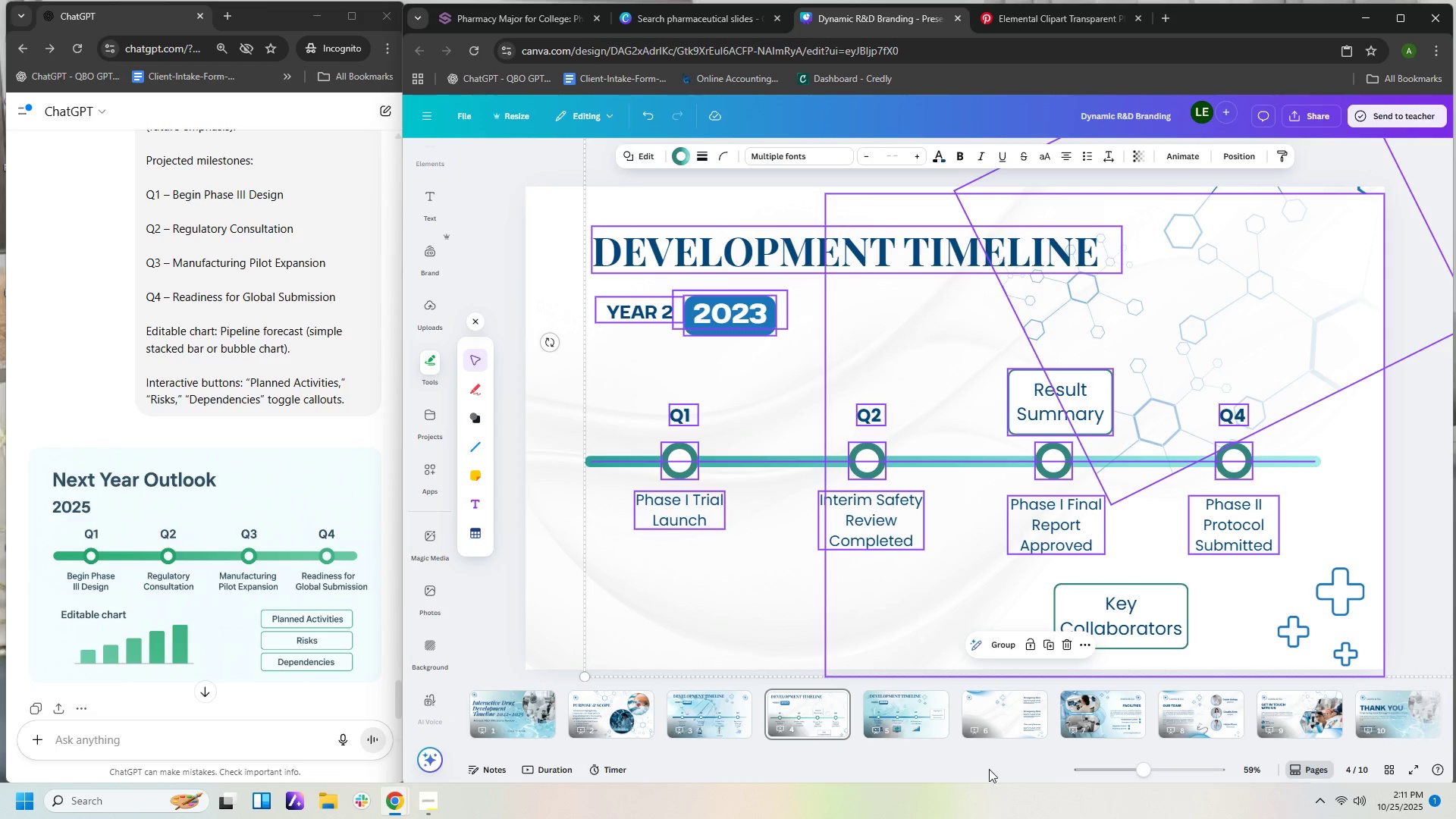 
left_click([1020, 695])
 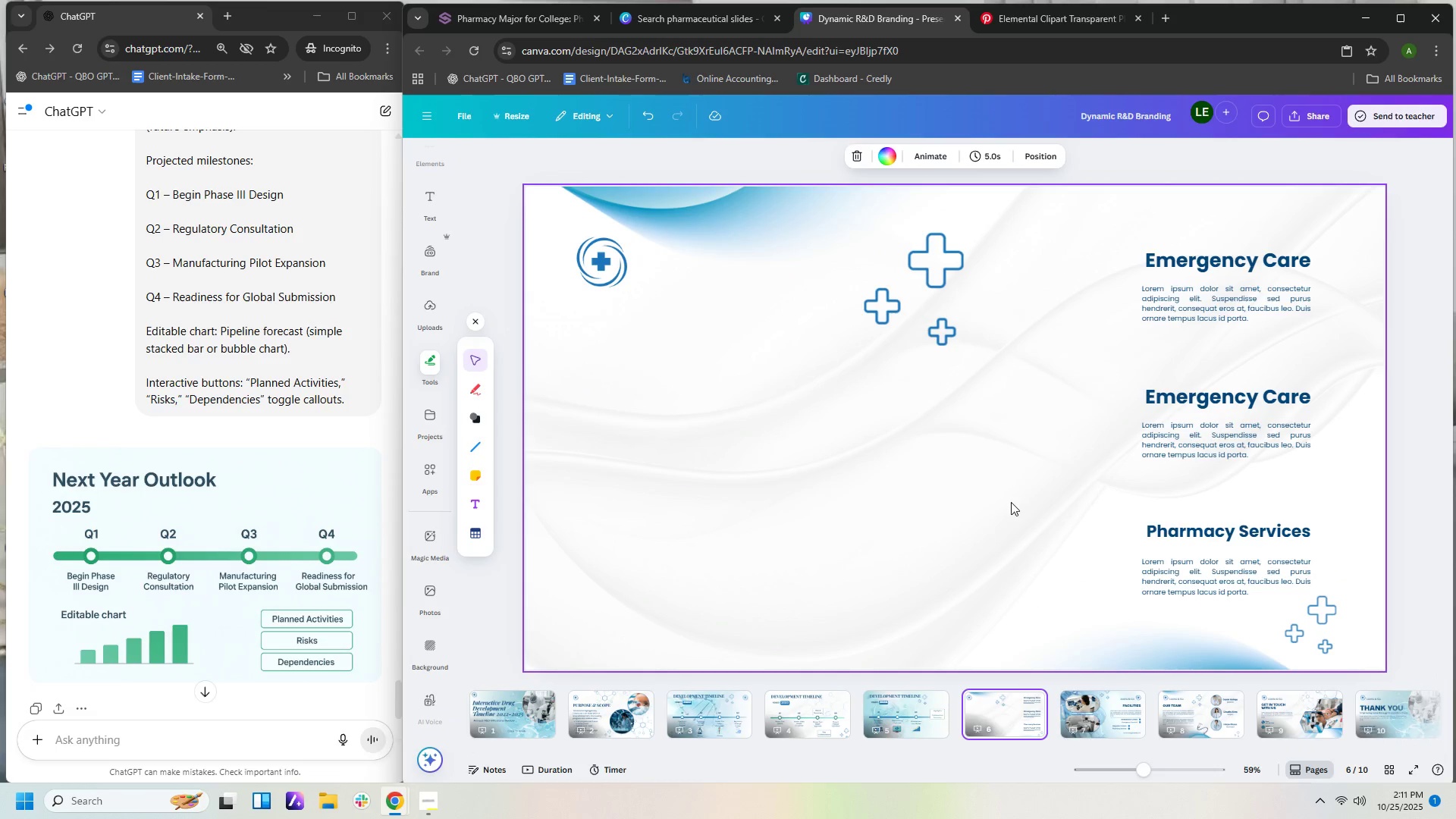 
left_click([1009, 501])
 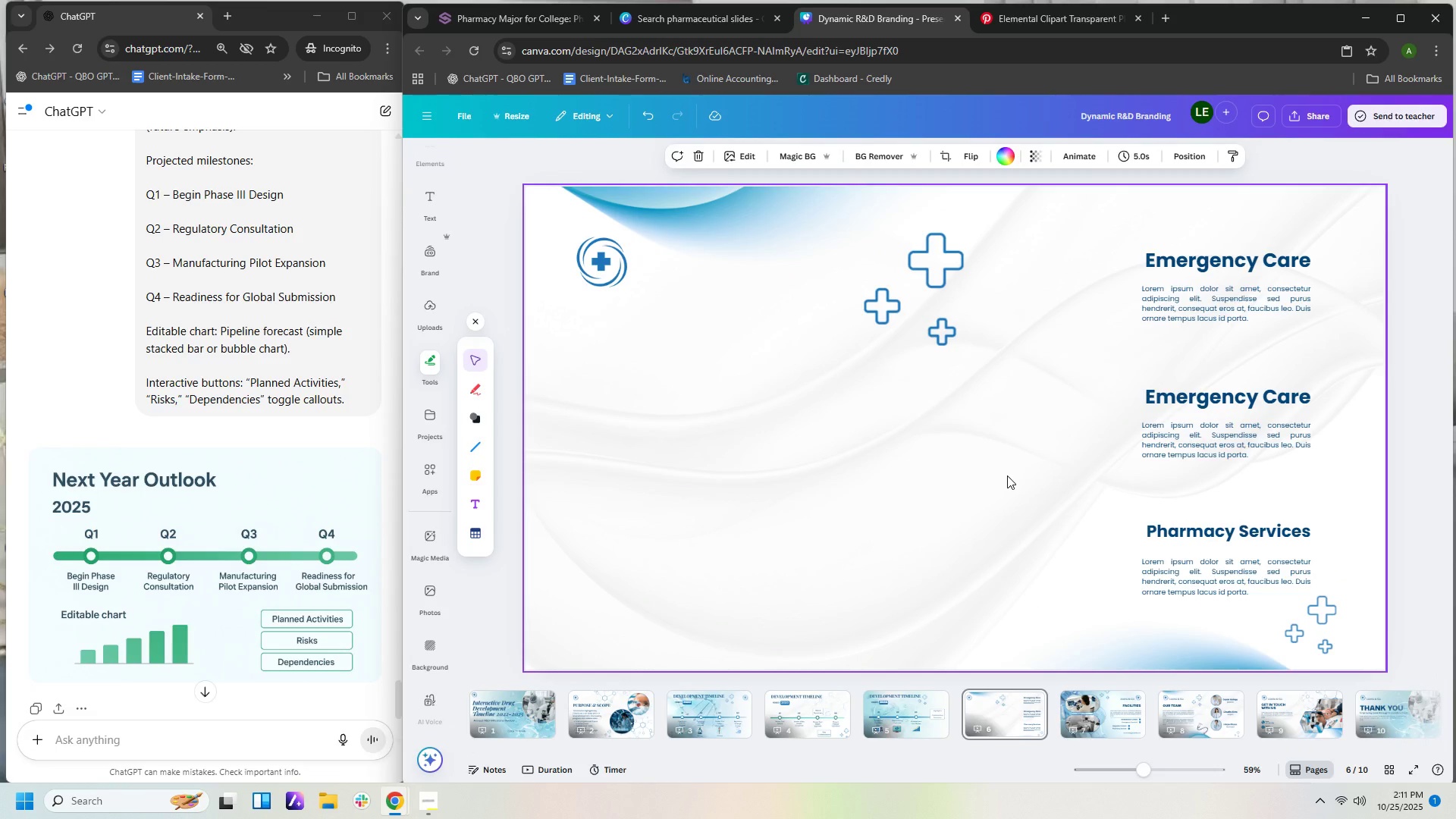 
key(Control+V)
 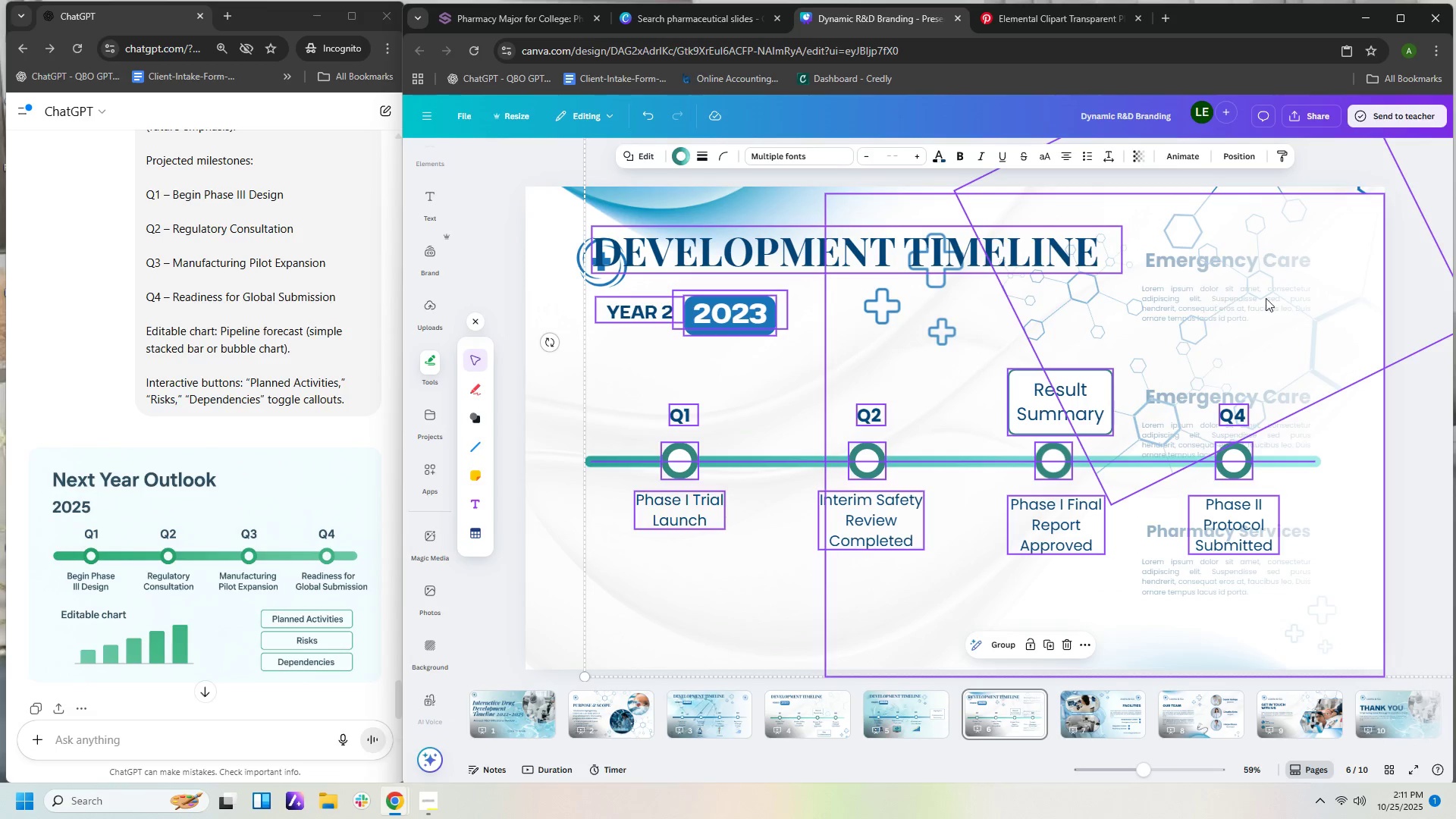 
left_click([1408, 560])
 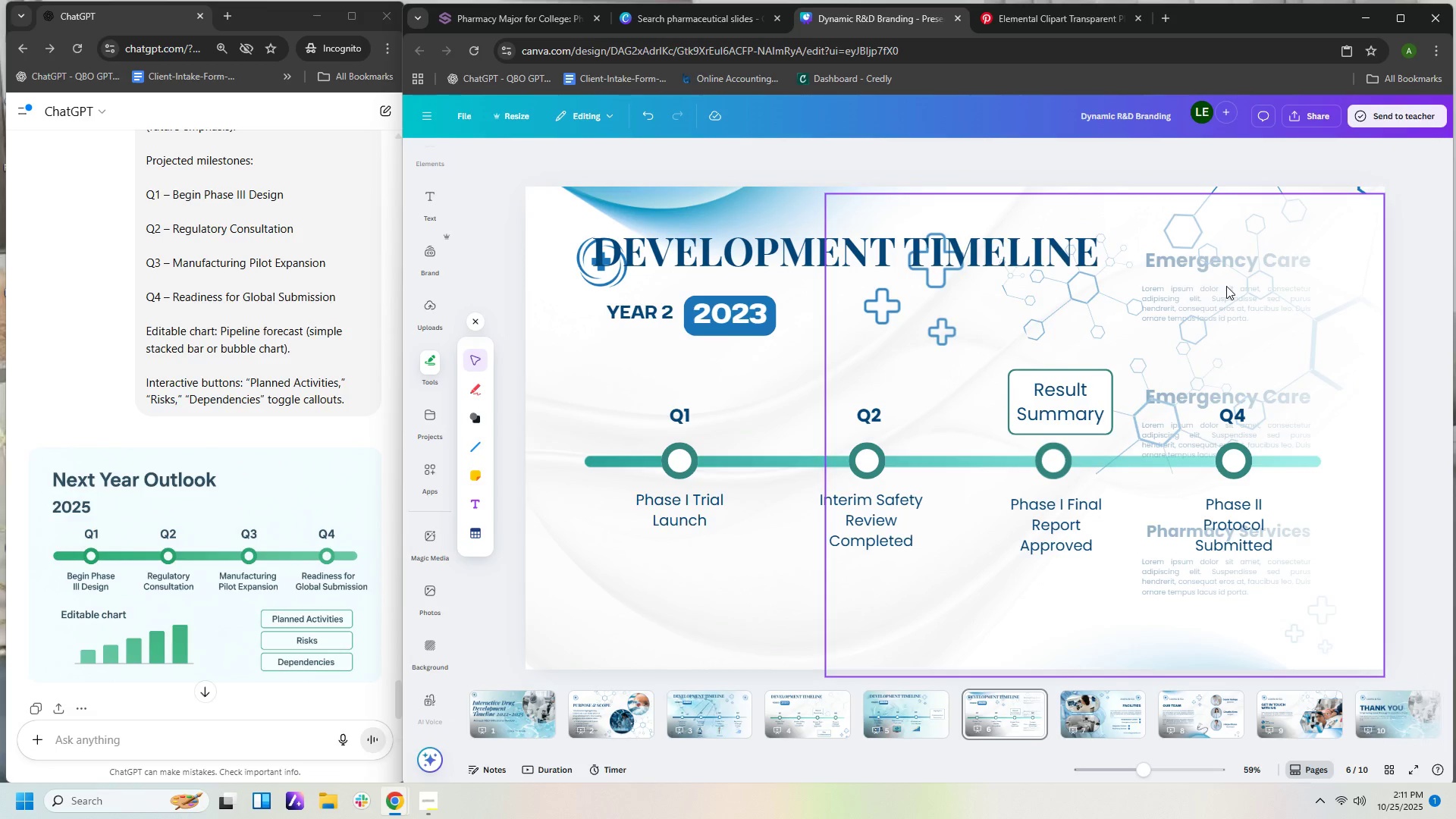 
left_click_drag(start_coordinate=[1226, 287], to_coordinate=[1151, 511])
 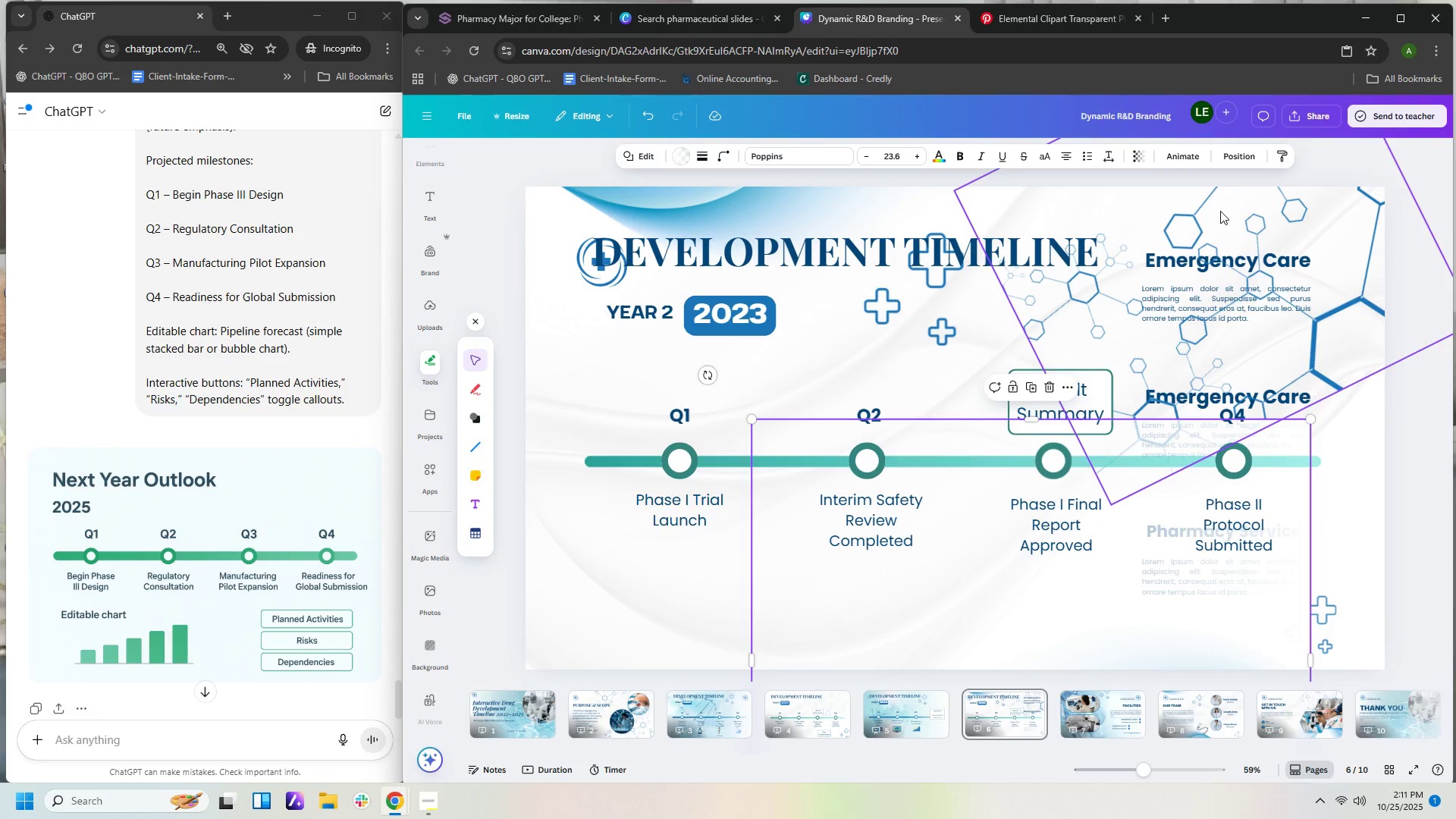 
left_click([1220, 211])
 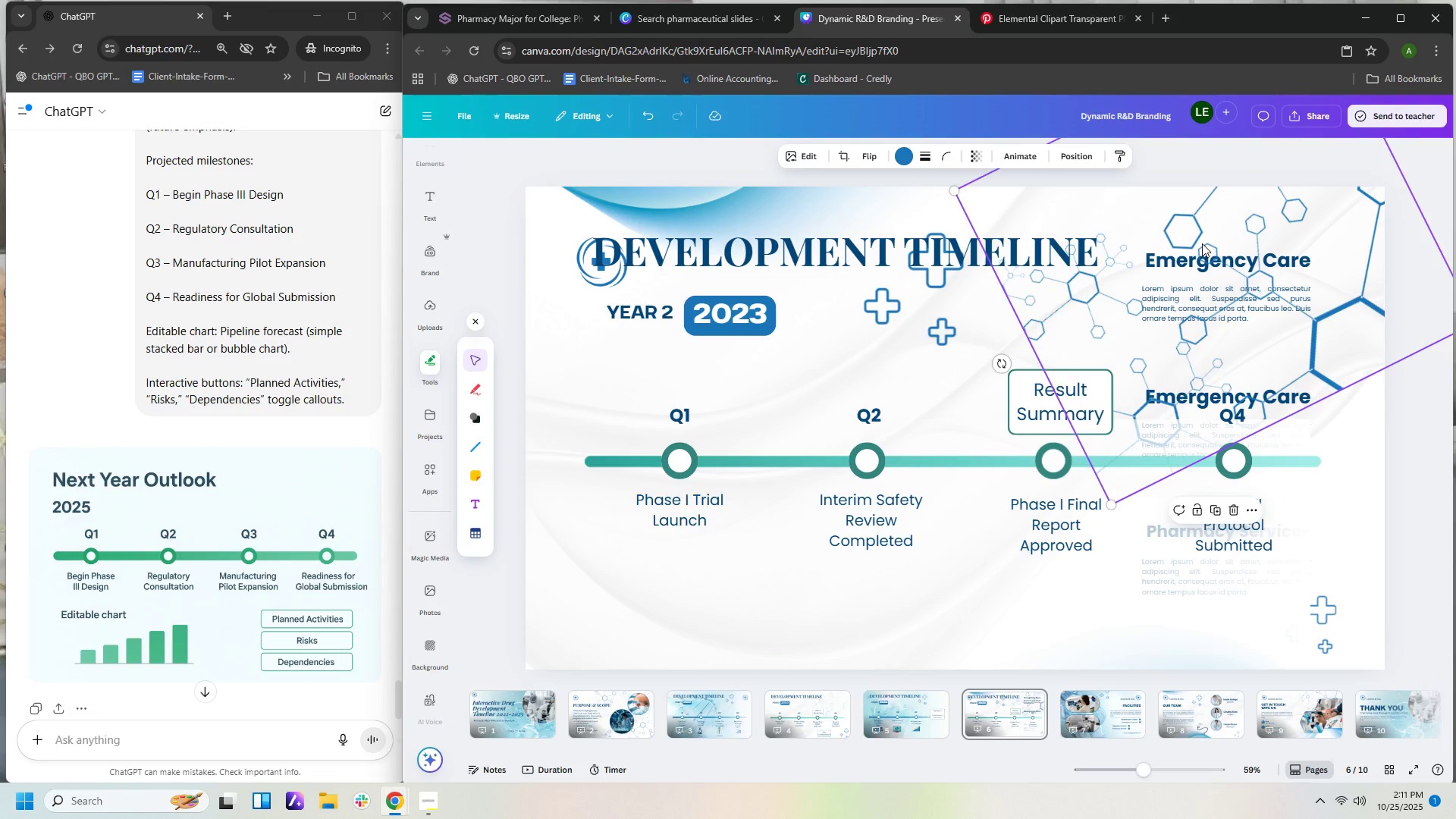 
key(Delete)
 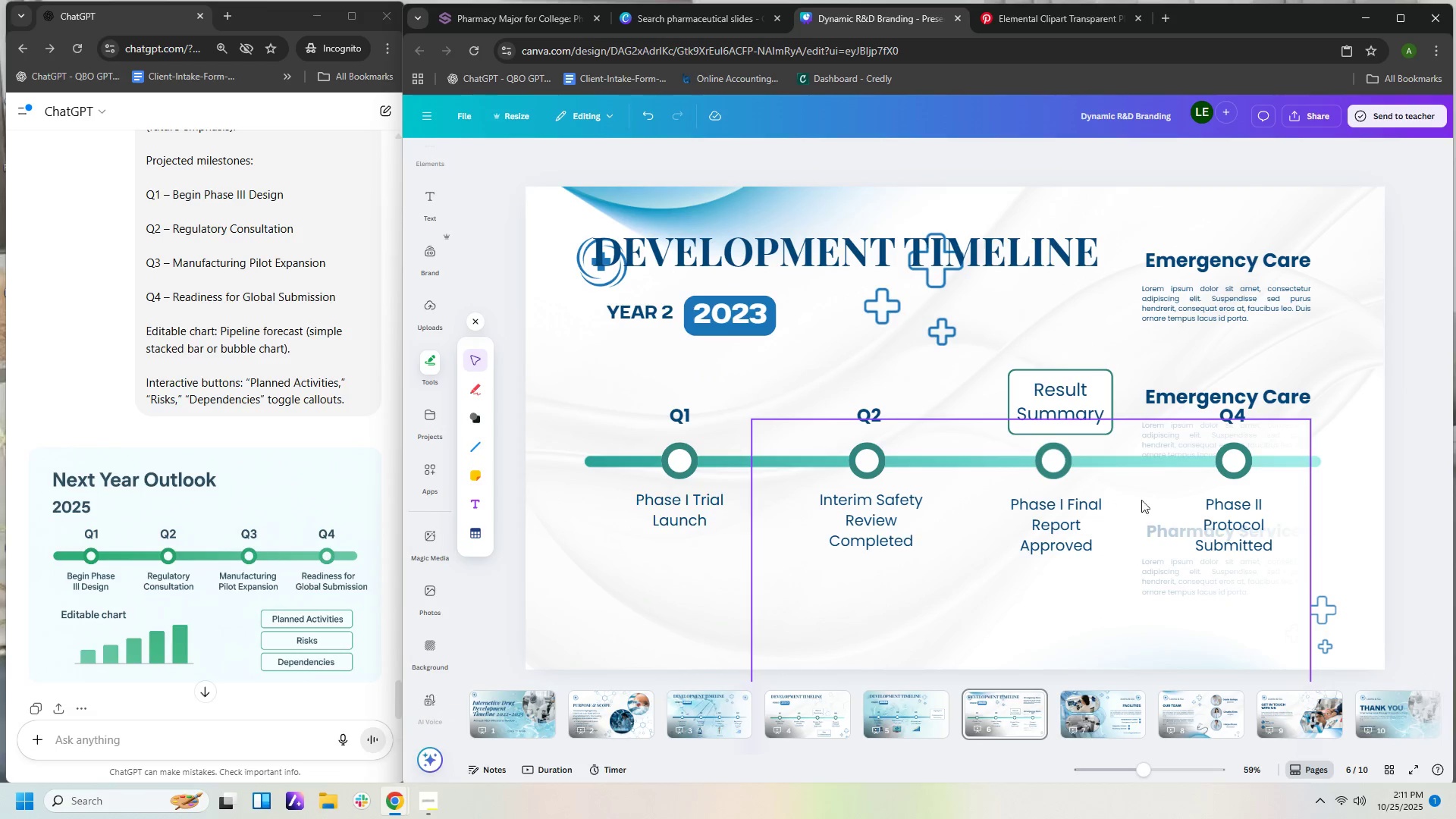 
left_click_drag(start_coordinate=[1126, 529], to_coordinate=[936, 673])
 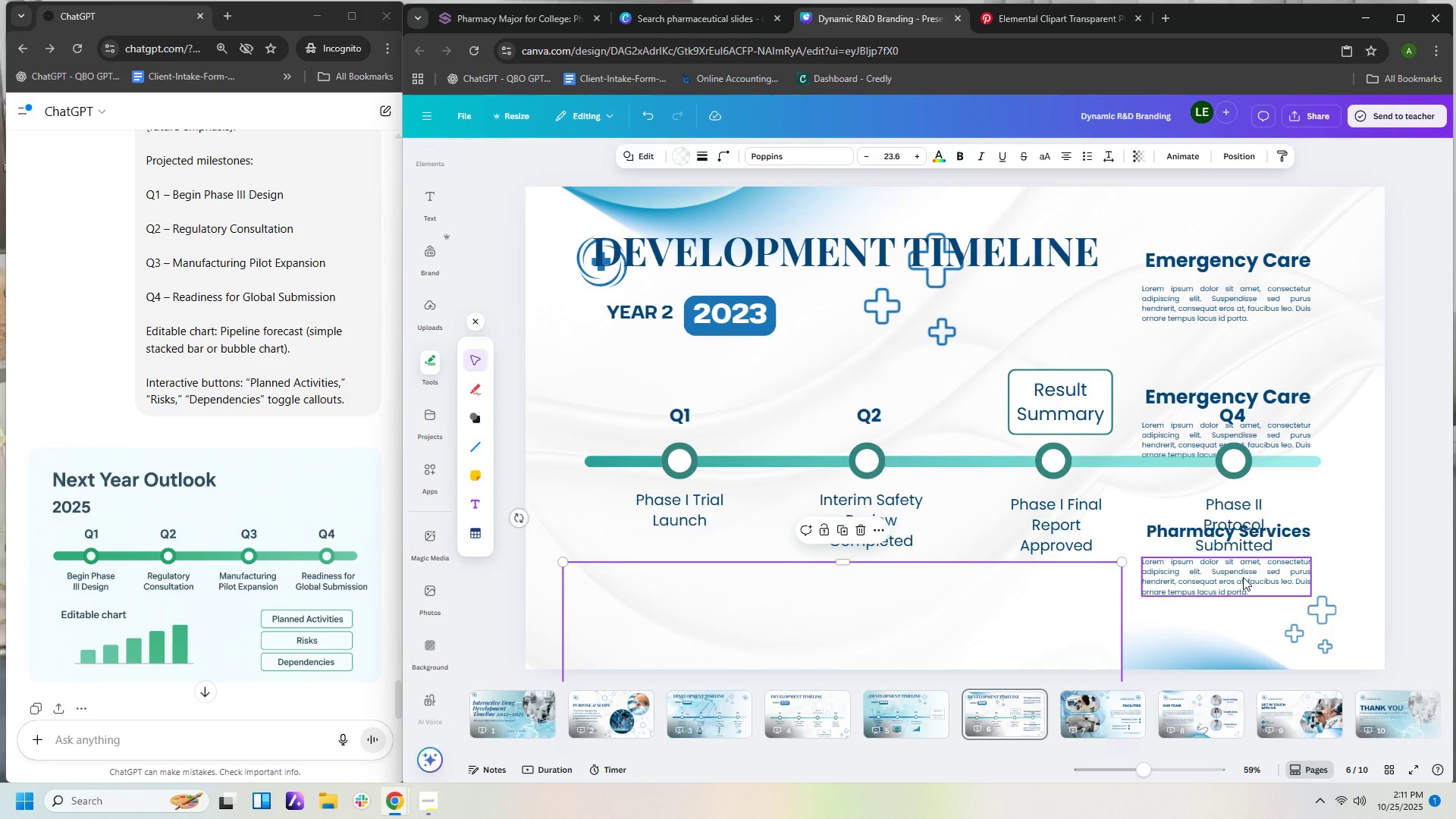 
left_click([1243, 577])
 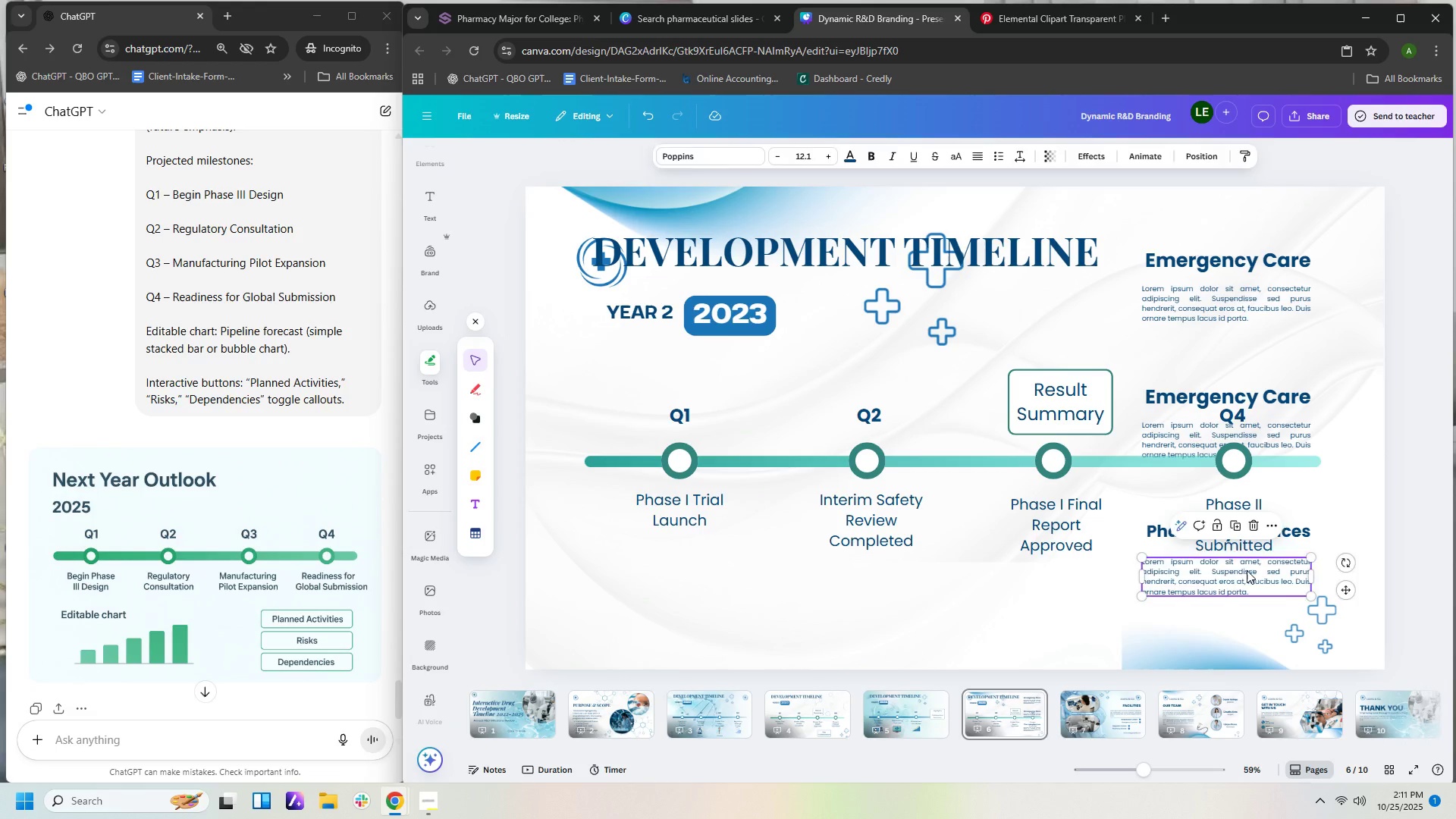 
key(Delete)
 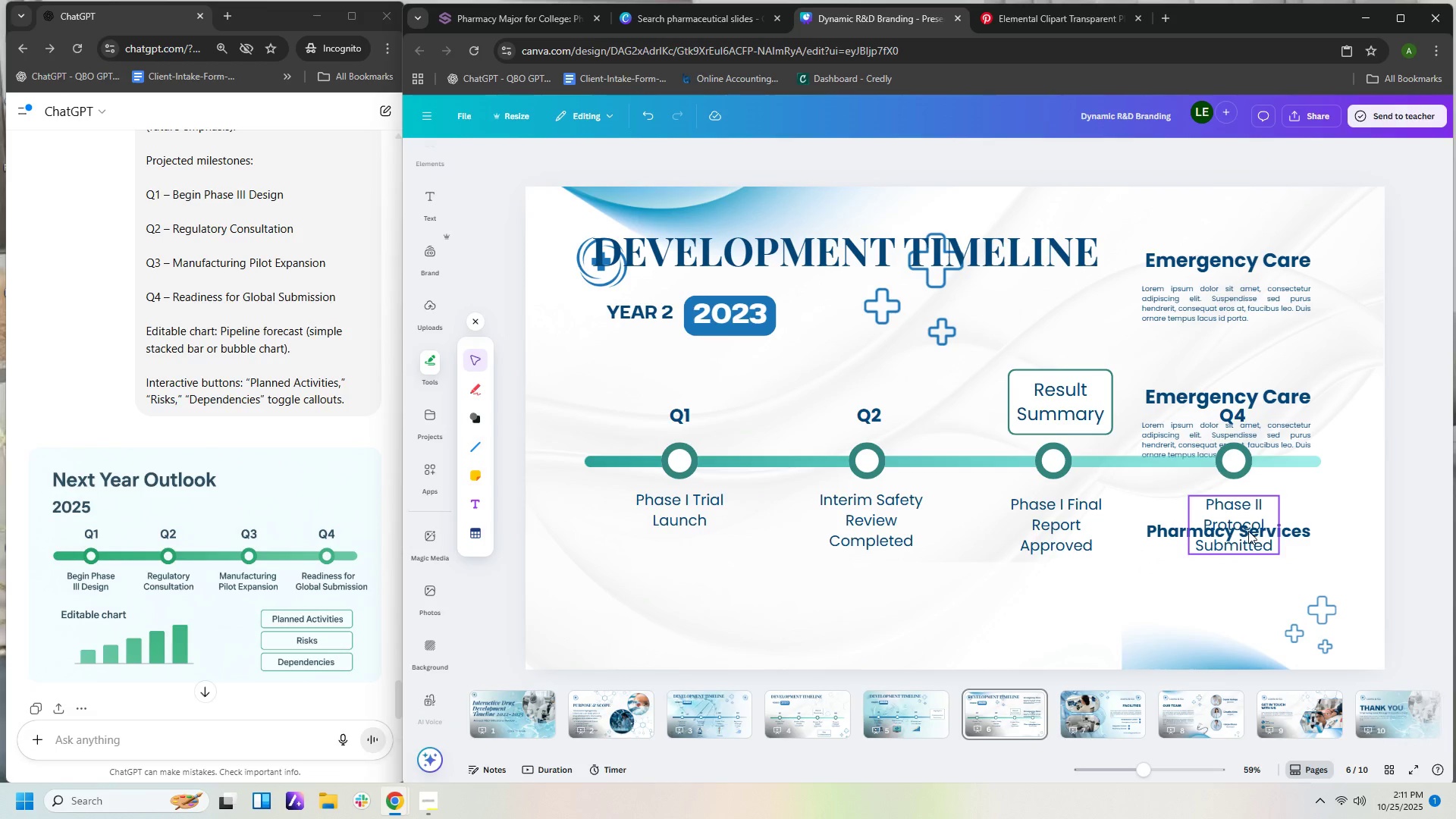 
left_click([1248, 530])
 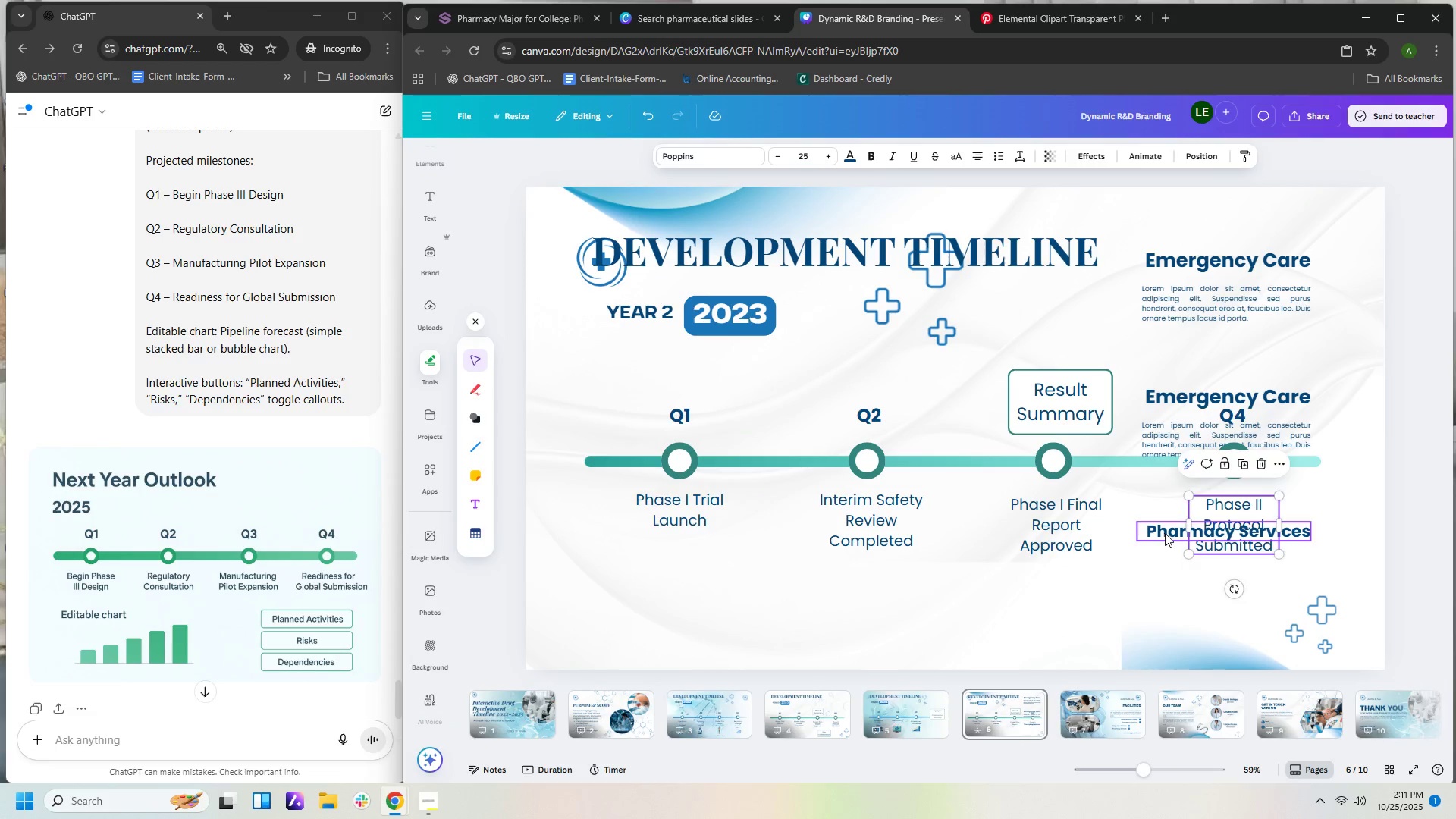 
left_click([1165, 533])
 